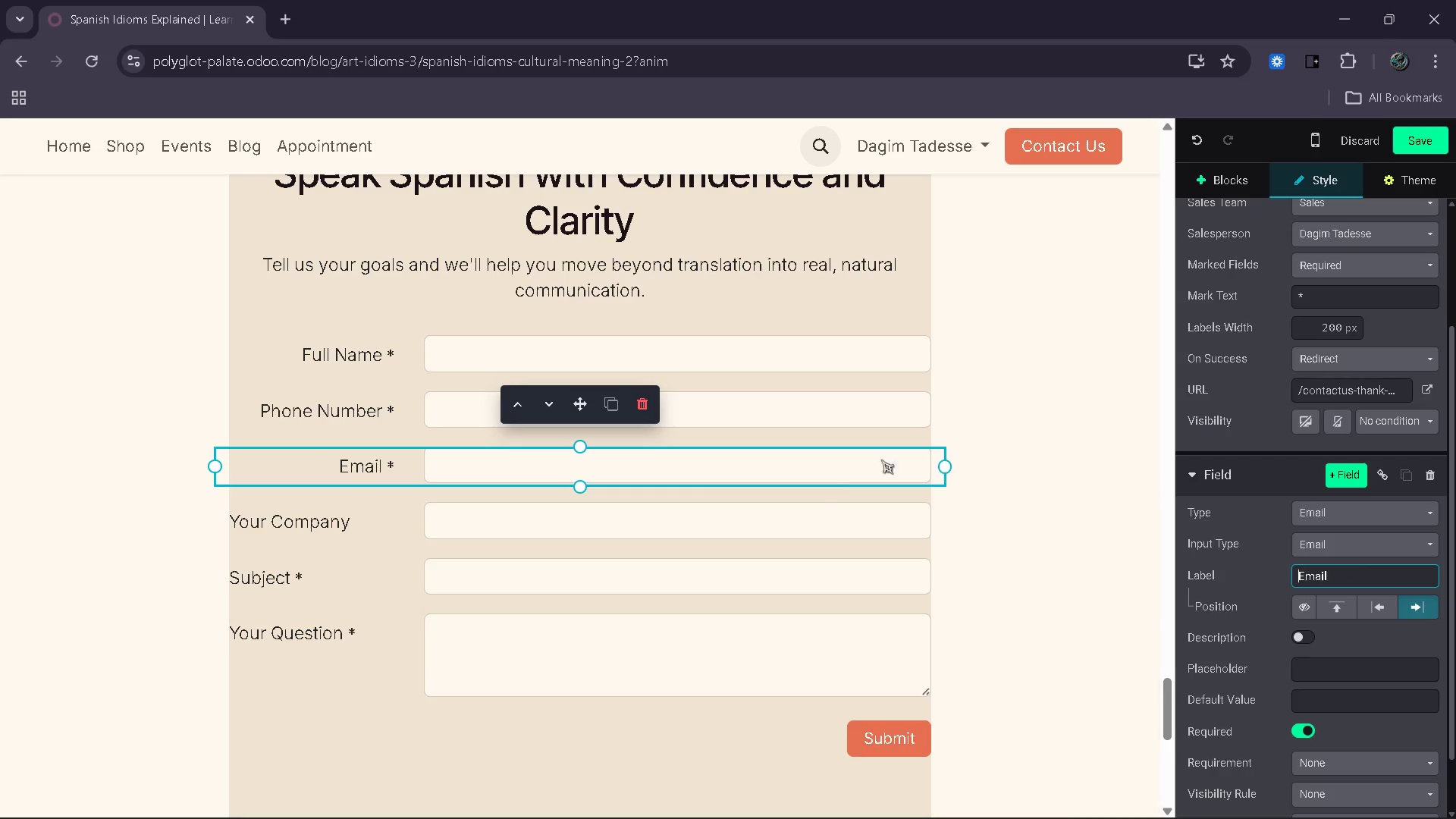 
left_click([818, 521])
 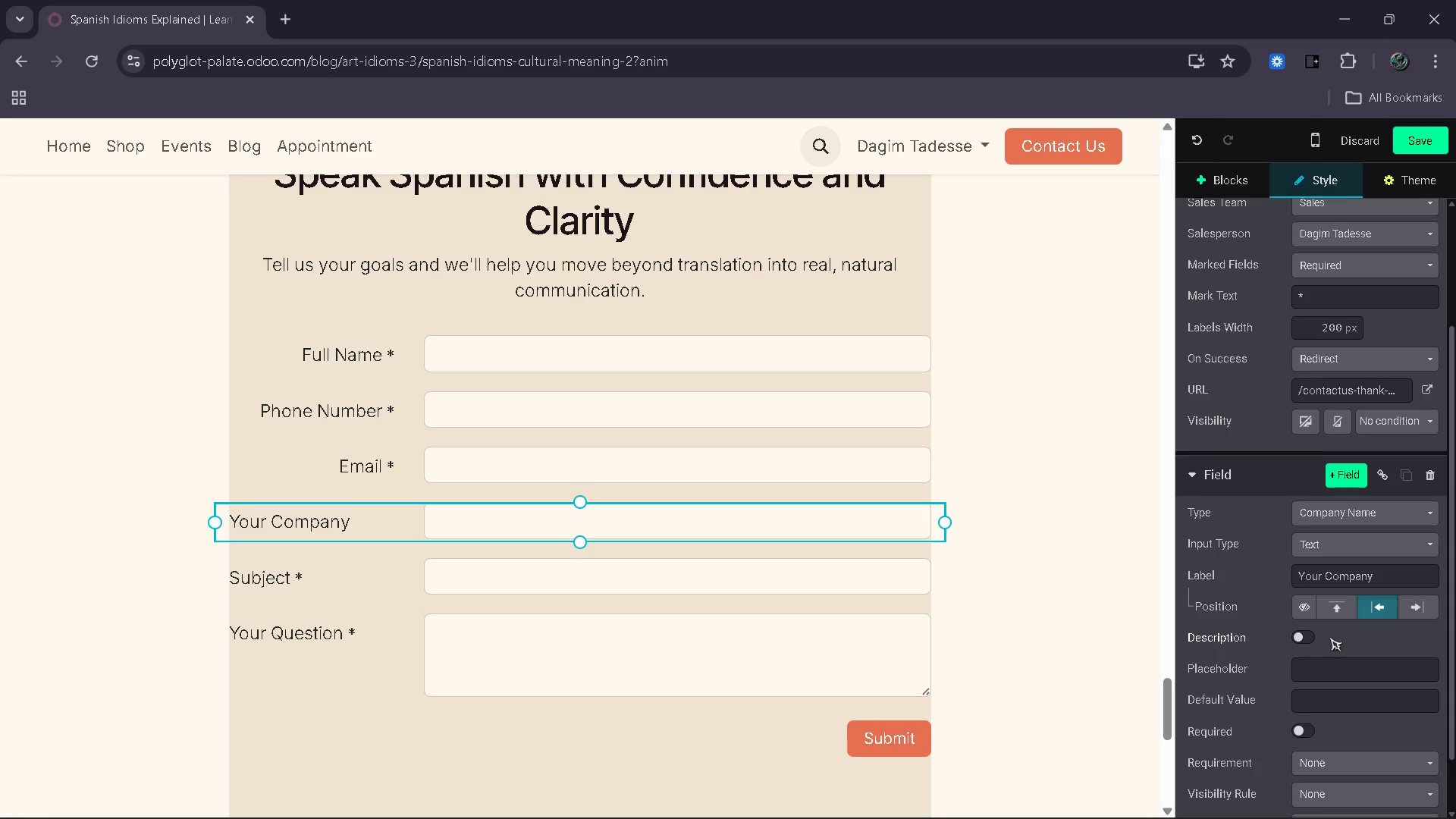 
left_click_drag(start_coordinate=[1389, 527], to_coordinate=[1252, 538])
 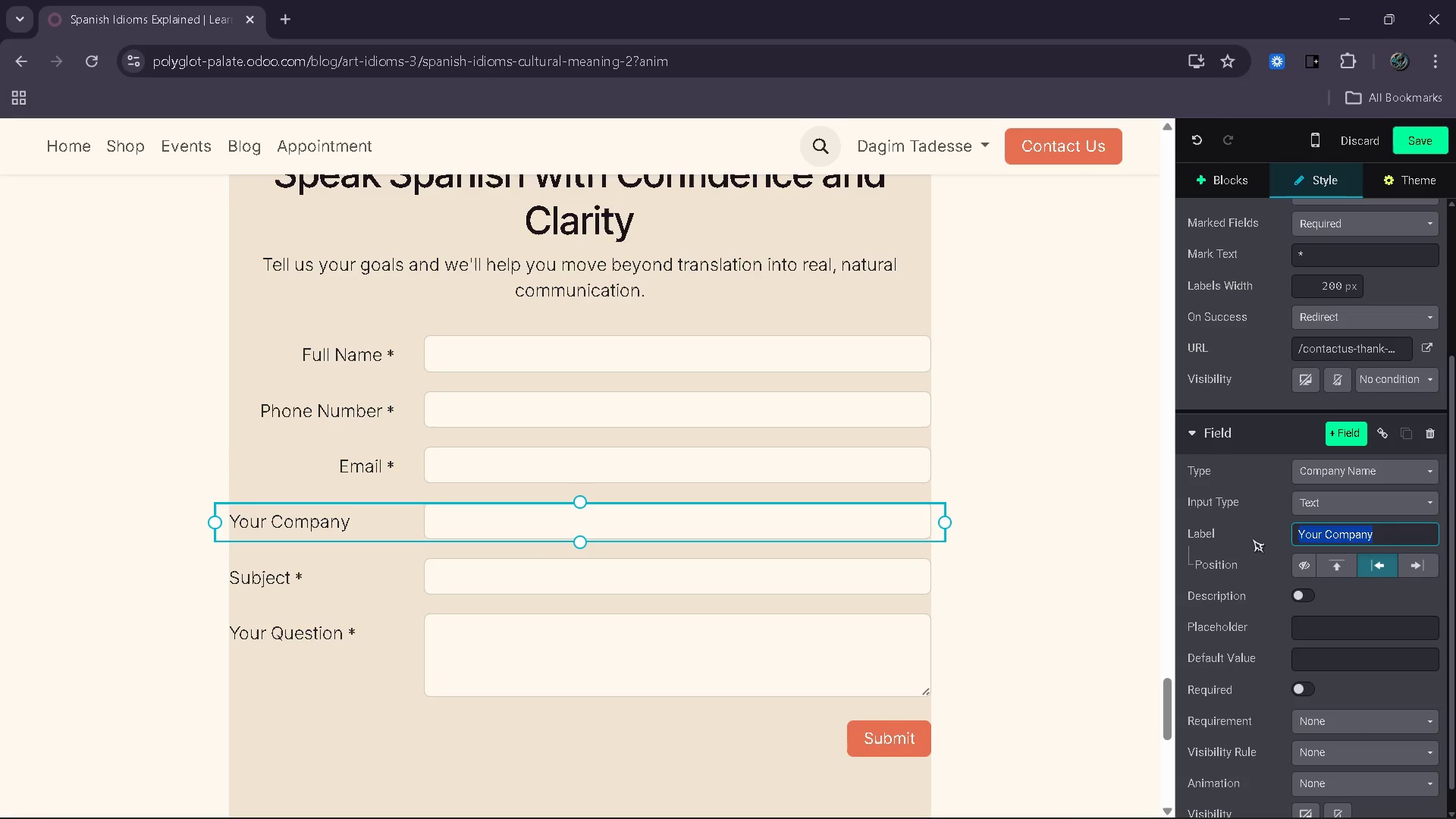 
type(Chosen Language)
 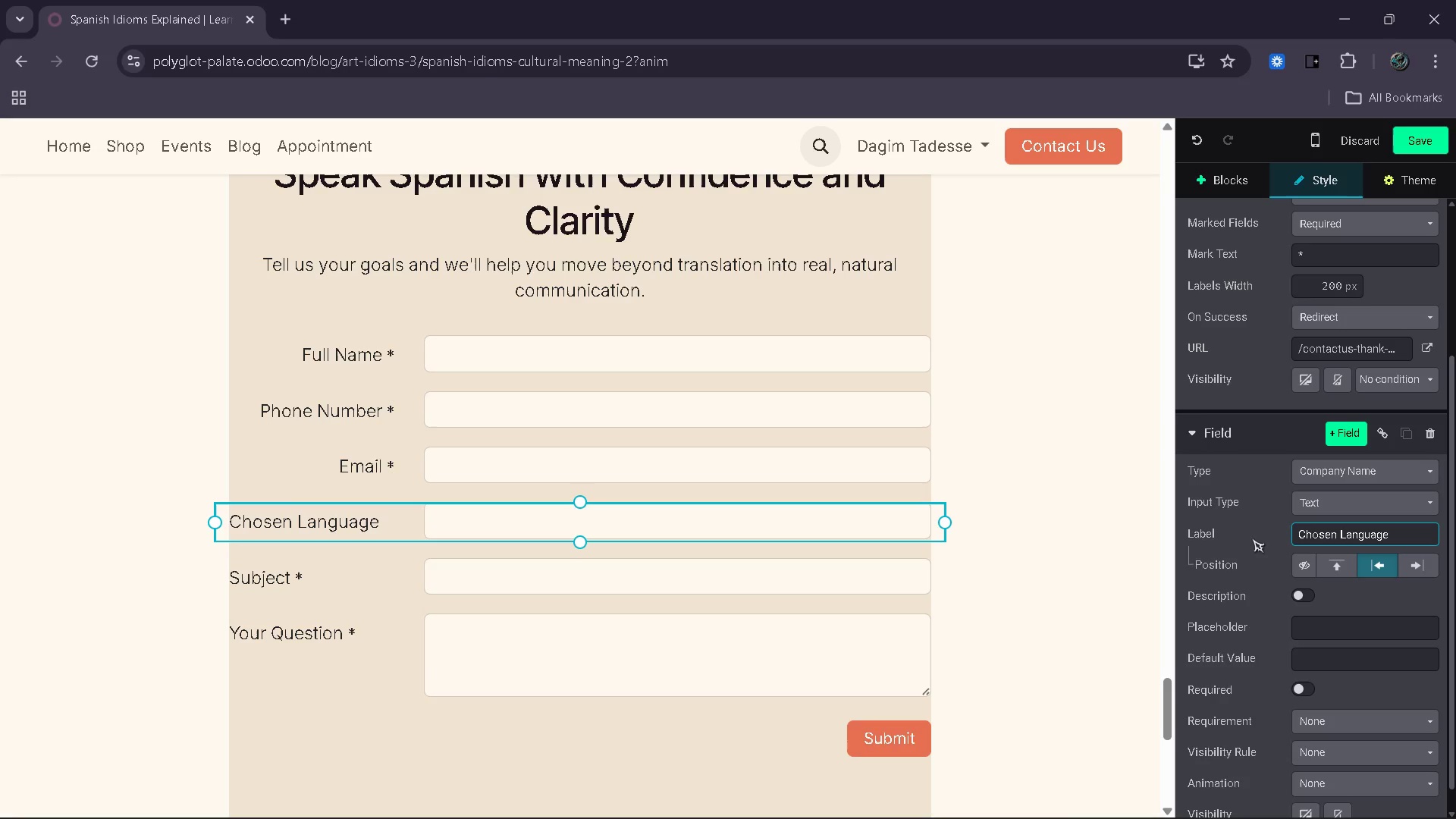 
left_click([1296, 689])
 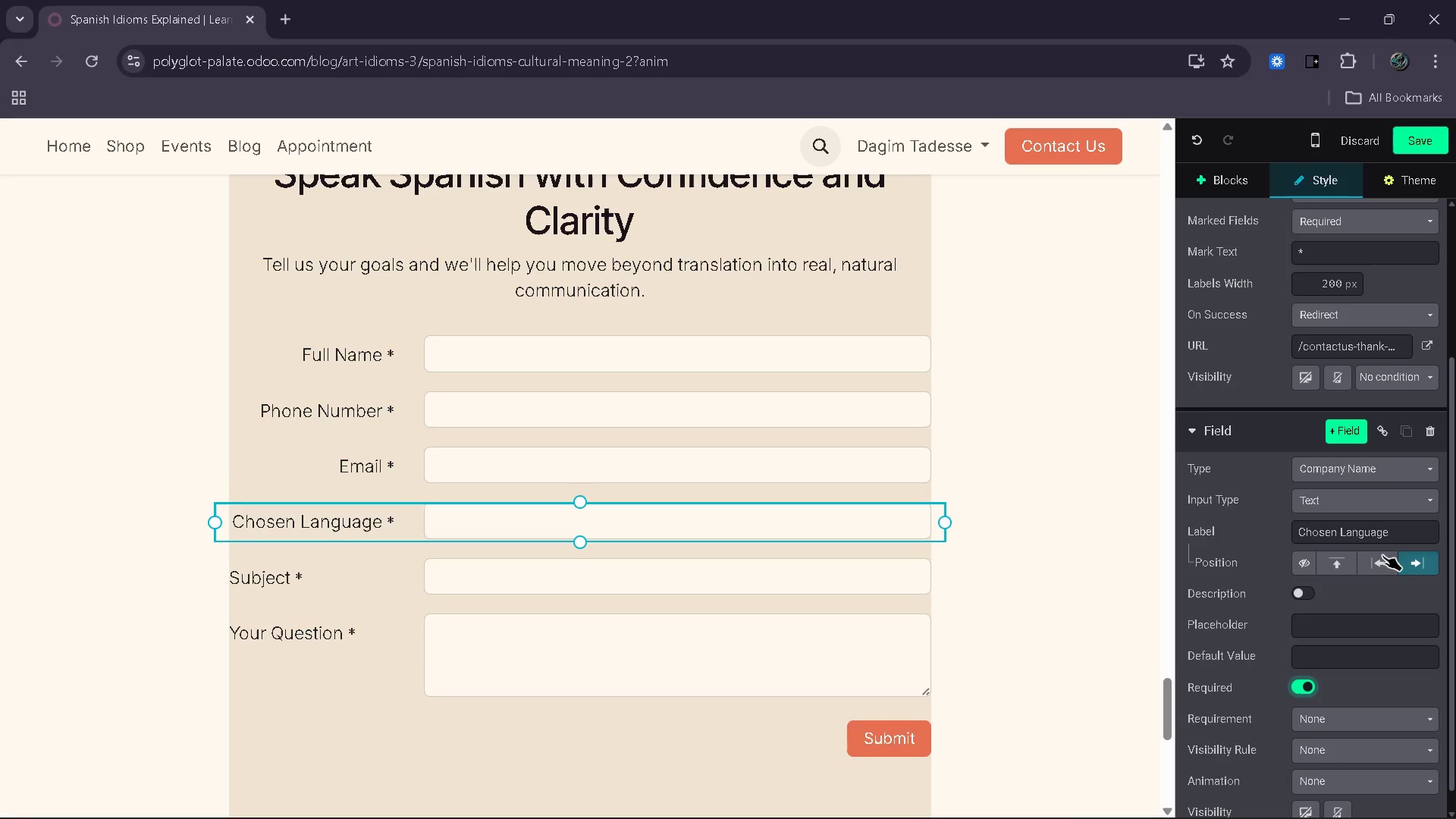 
left_click([1373, 470])
 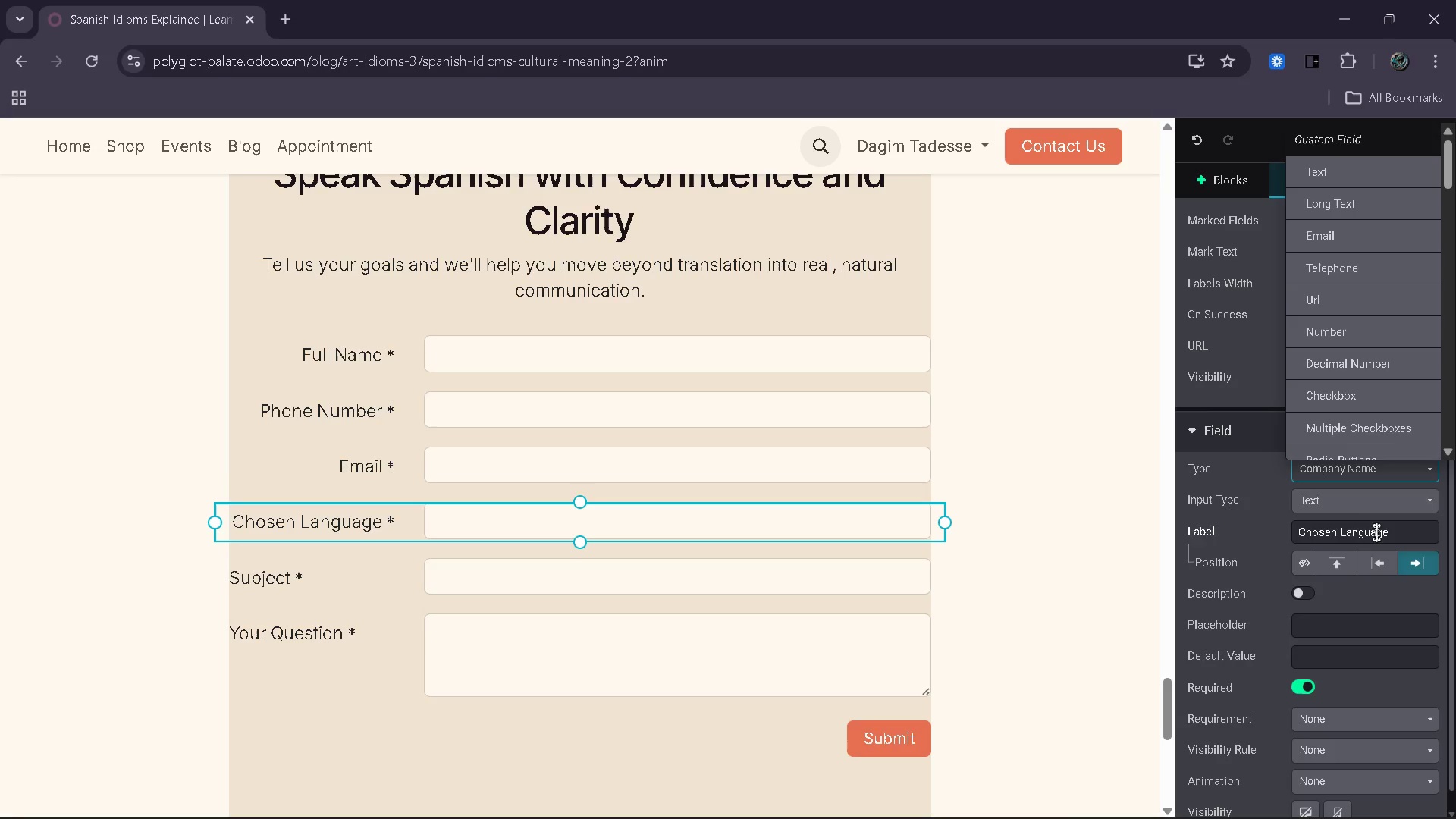 
mouse_move([1374, 375])
 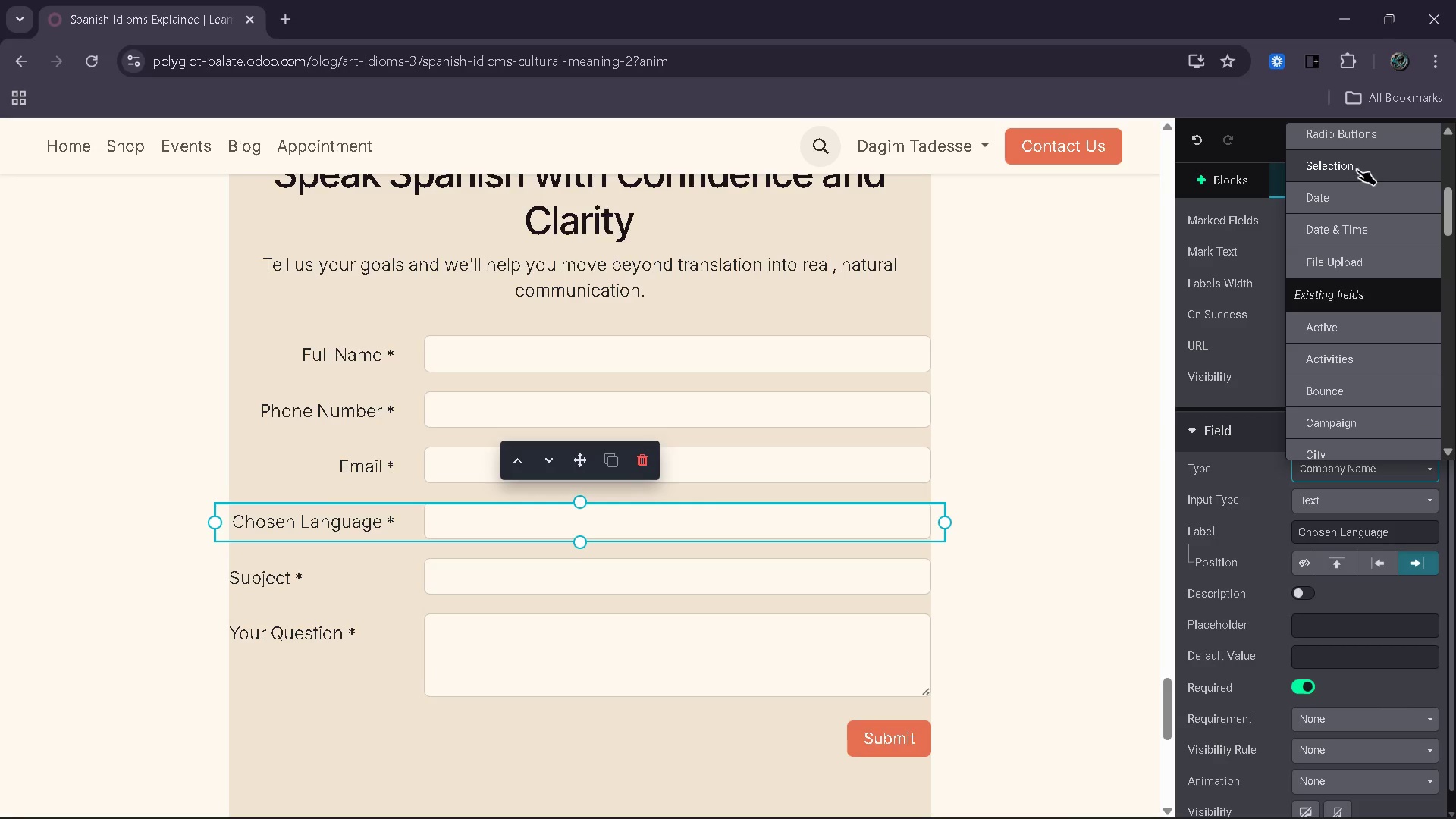 
left_click([1357, 168])
 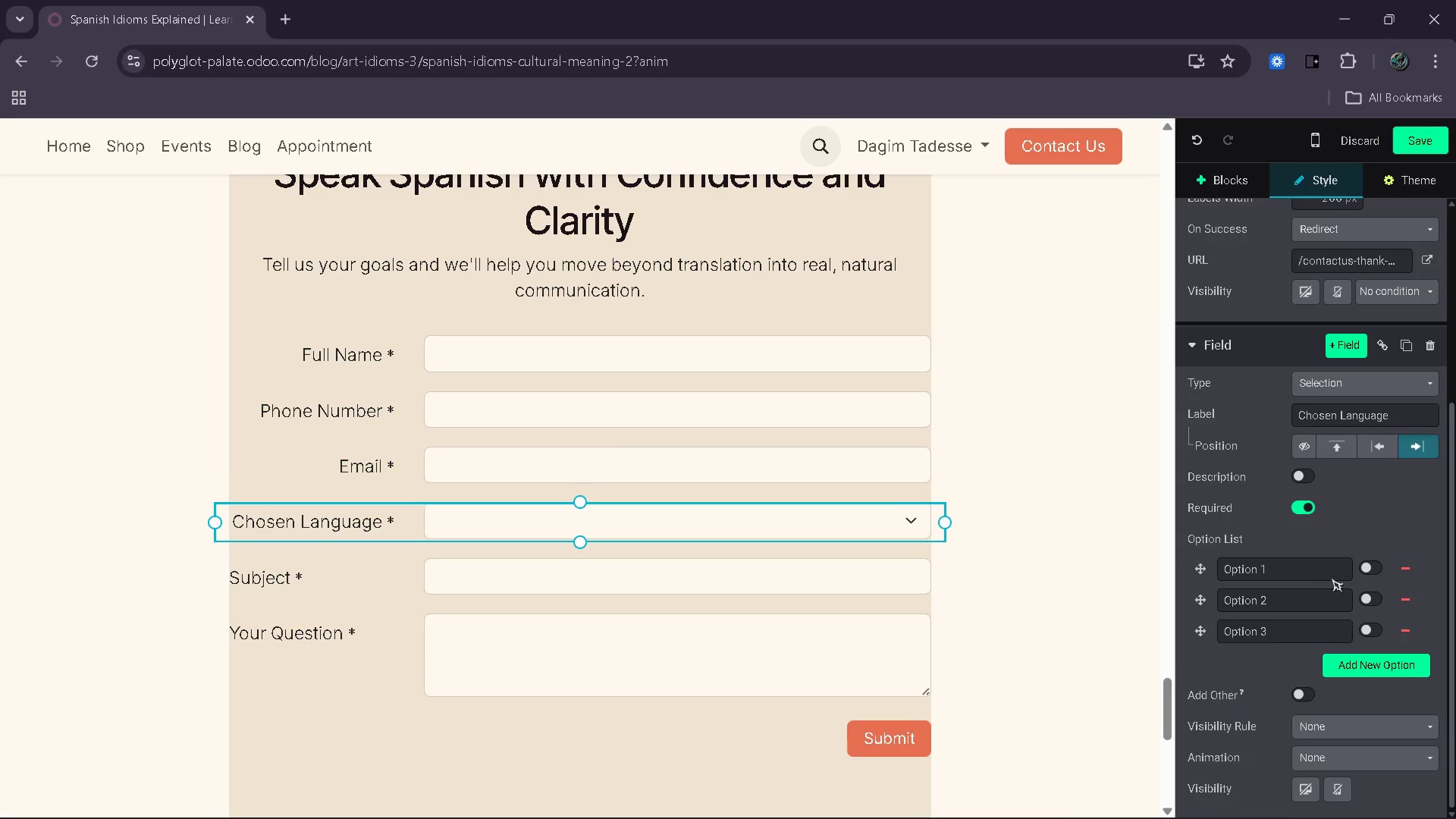 
left_click_drag(start_coordinate=[1311, 571], to_coordinate=[1176, 575])
 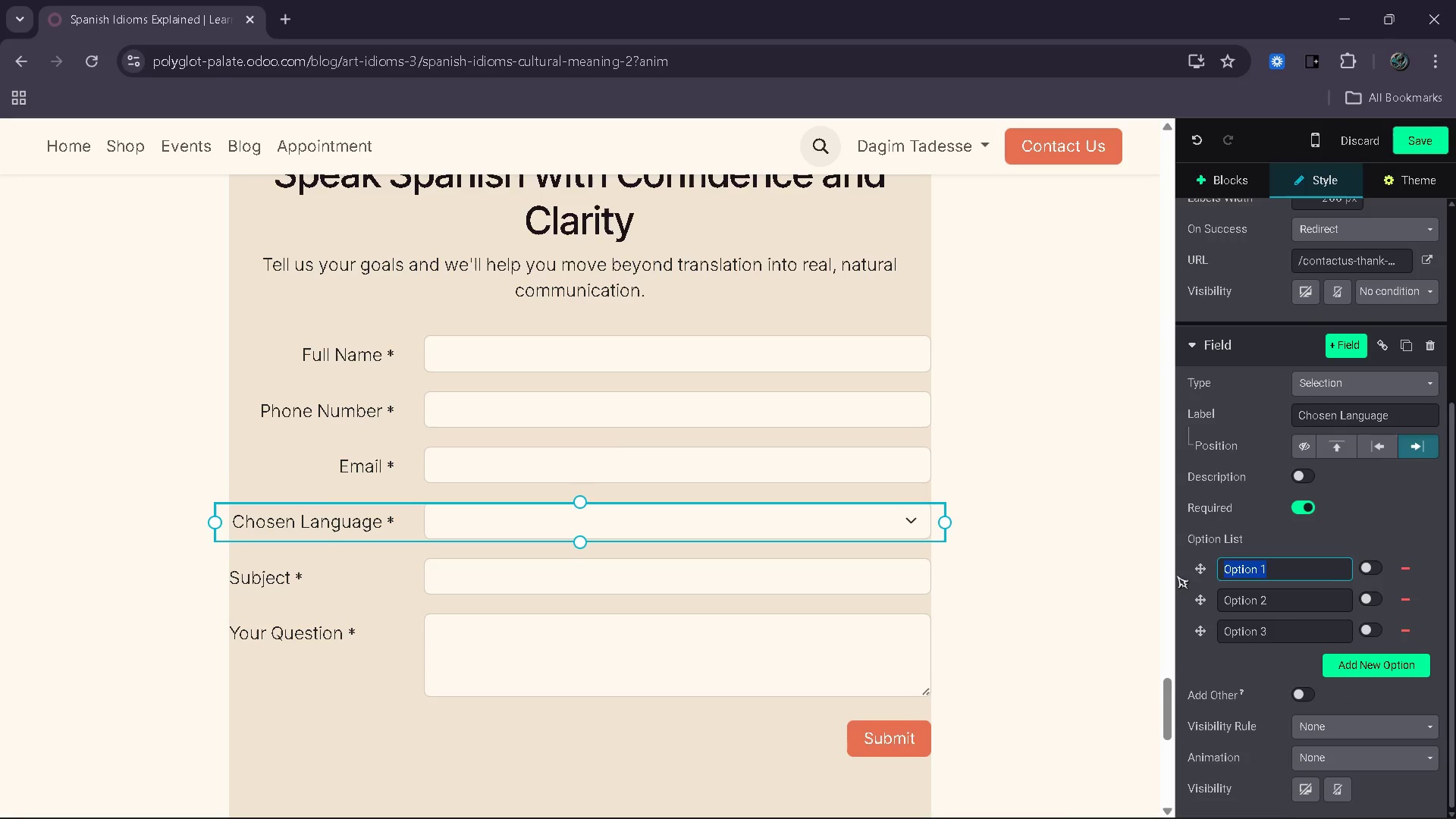 
type(Spansh)
key(Backspace)
key(Backspace)
type(ish)
 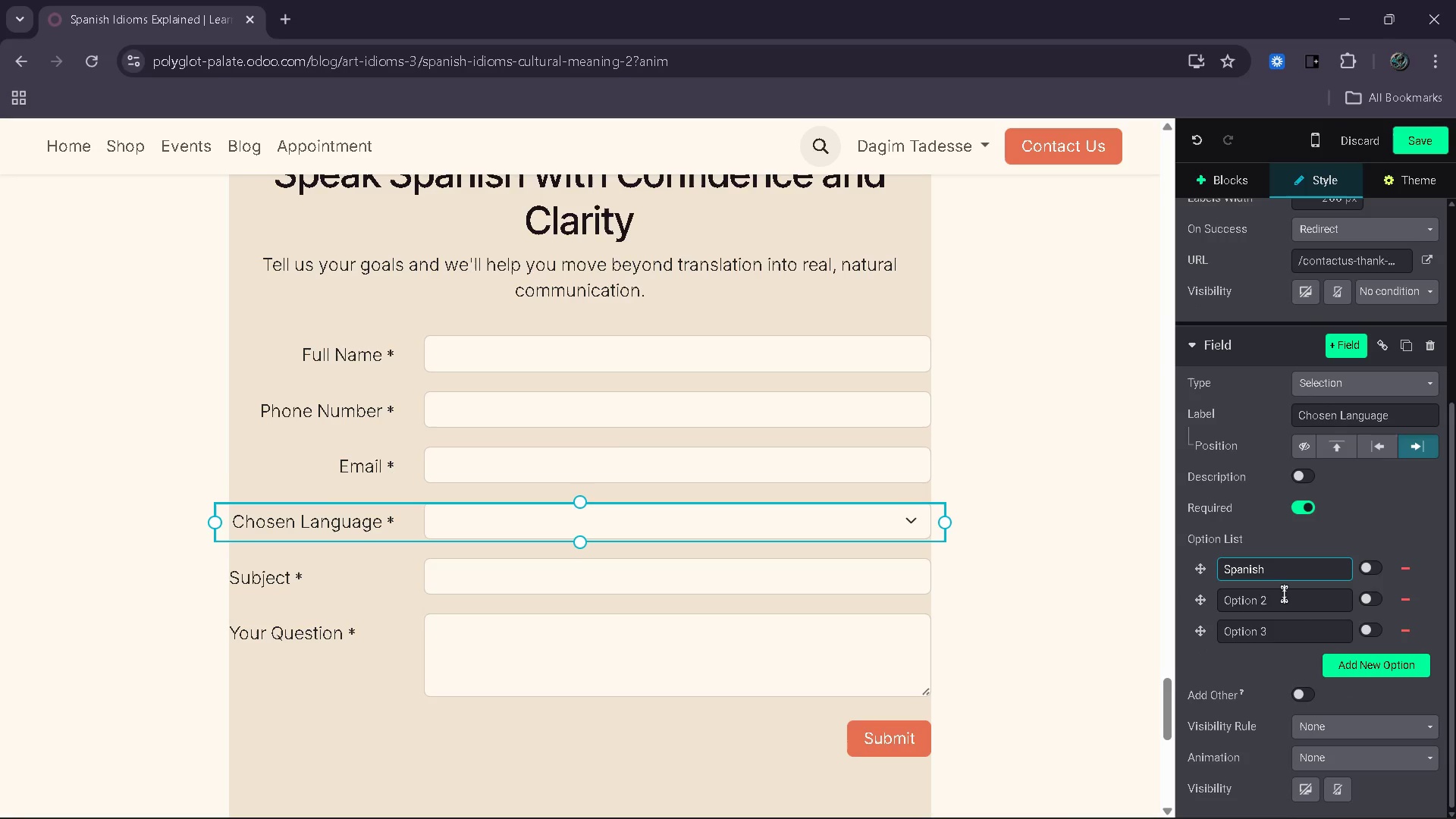 
left_click_drag(start_coordinate=[1285, 595], to_coordinate=[1225, 594])
 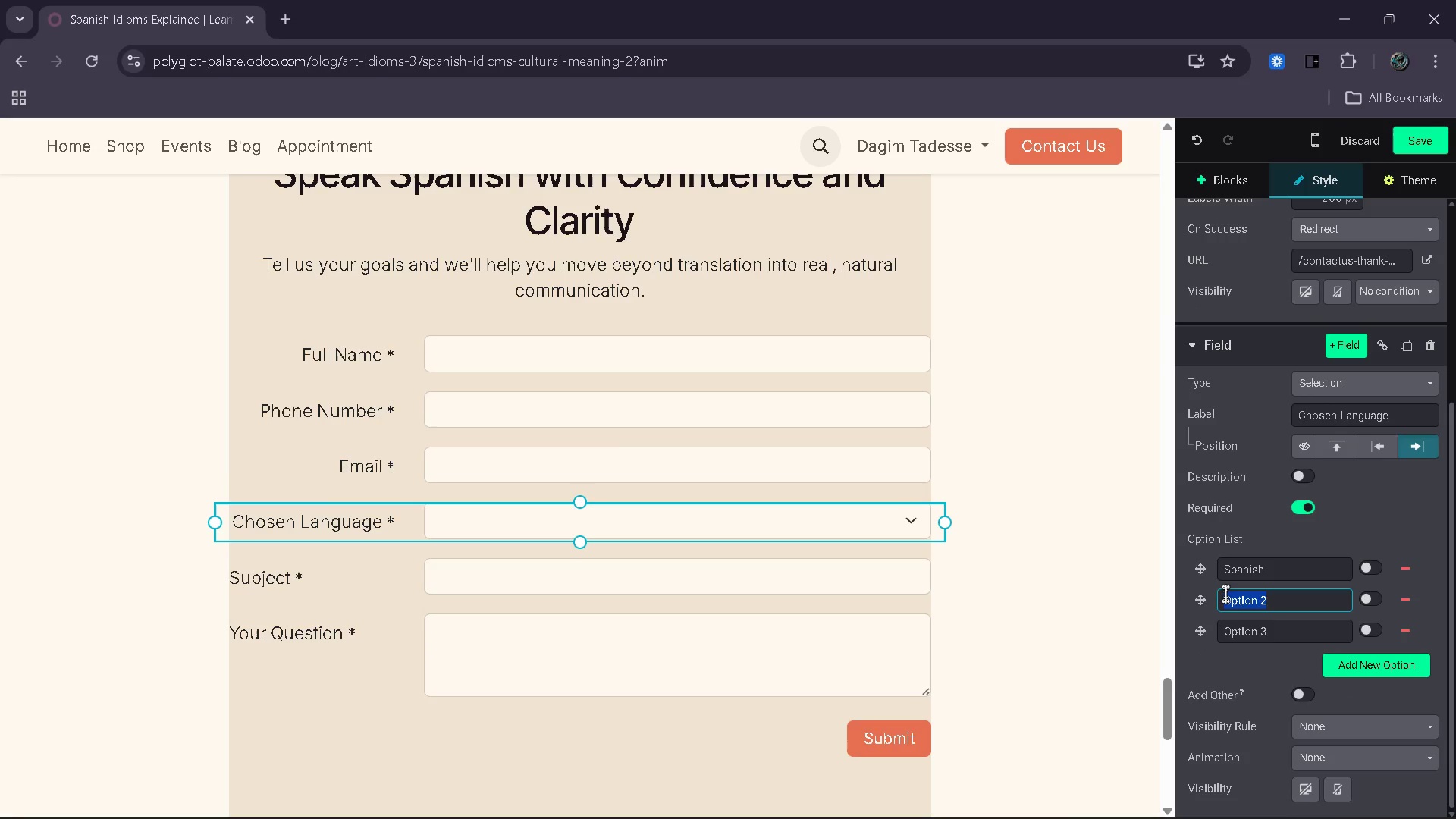 
type(Language)
 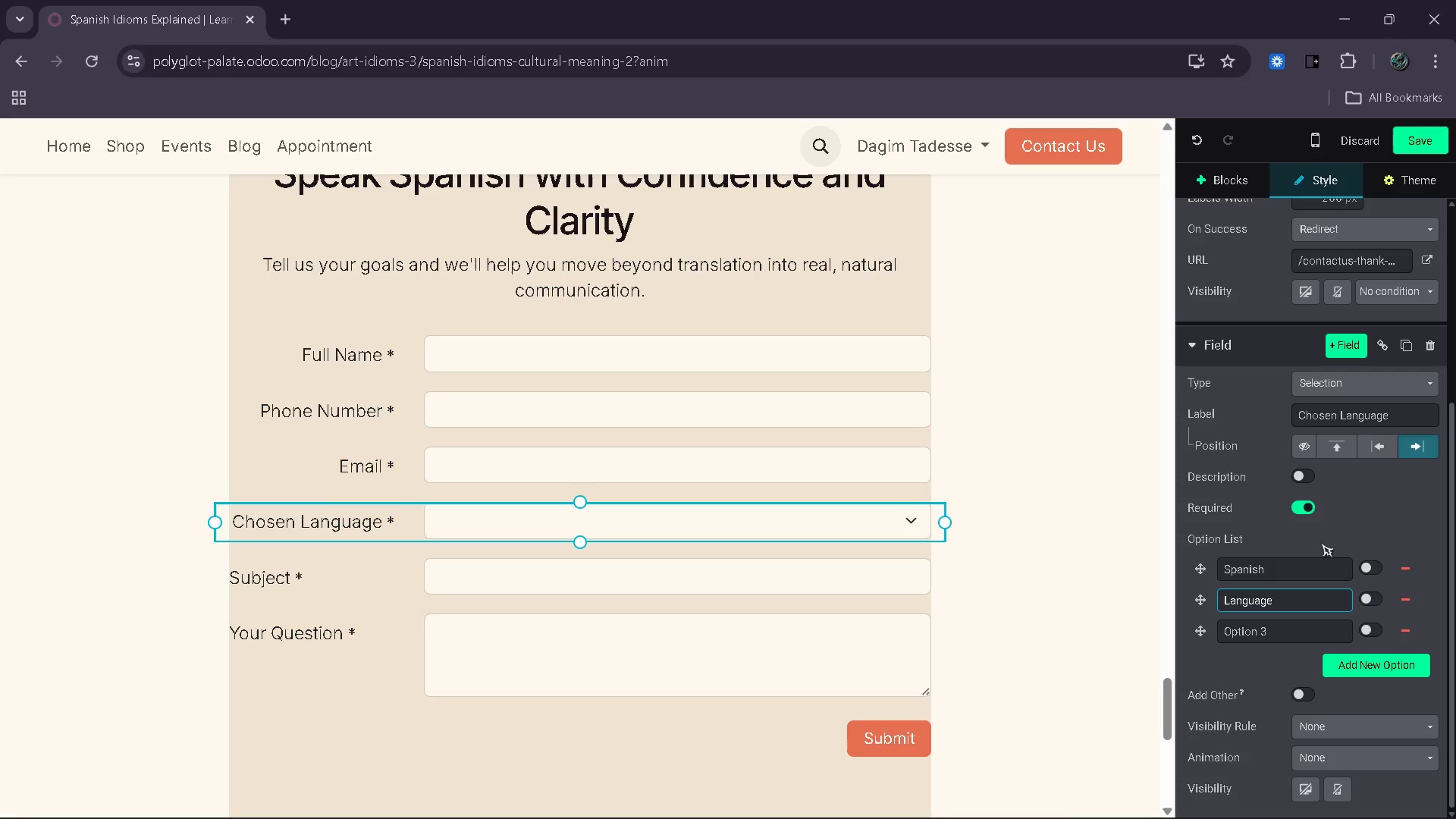 
wait(16.36)
 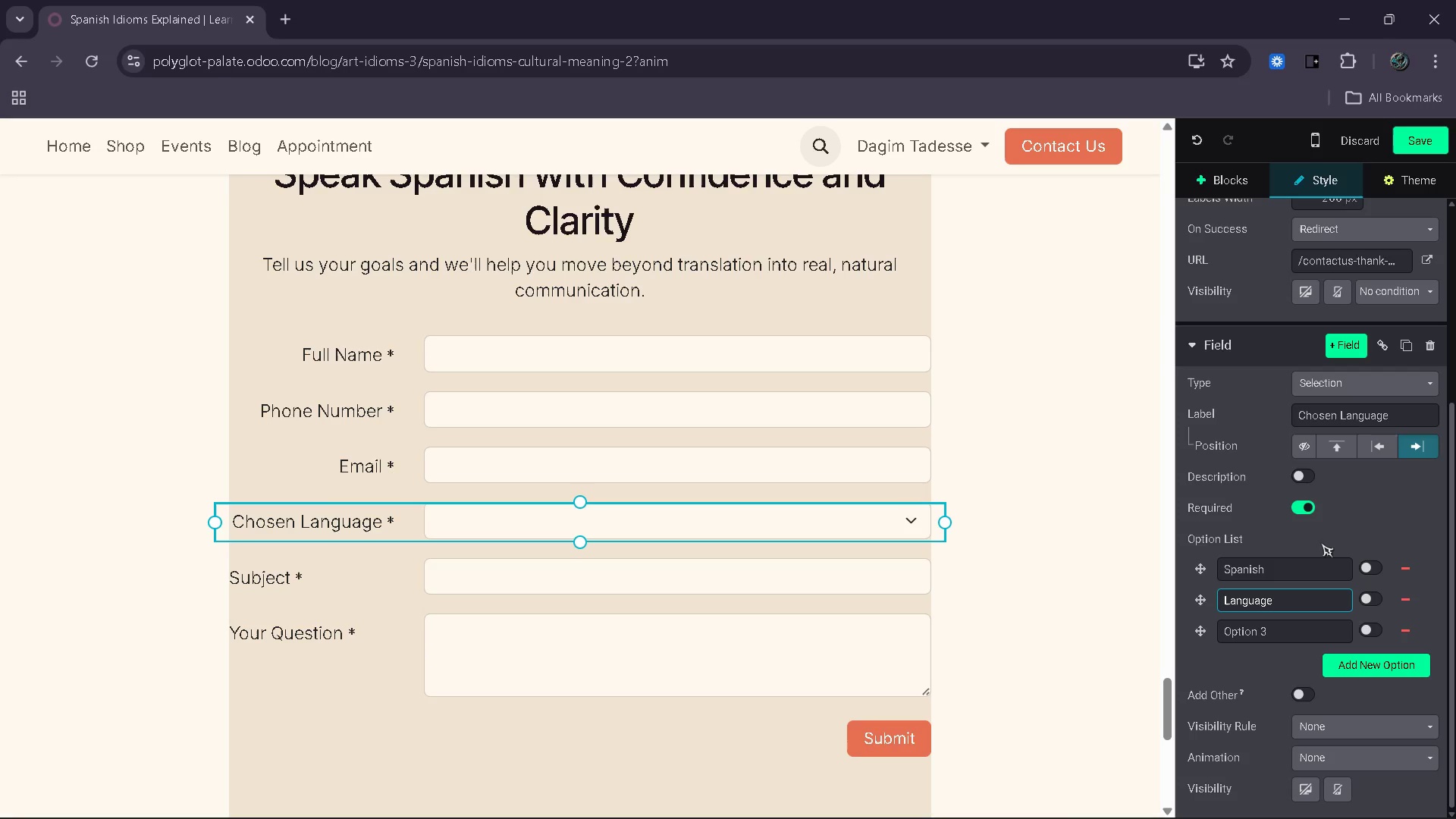 
left_click([1437, 350])
 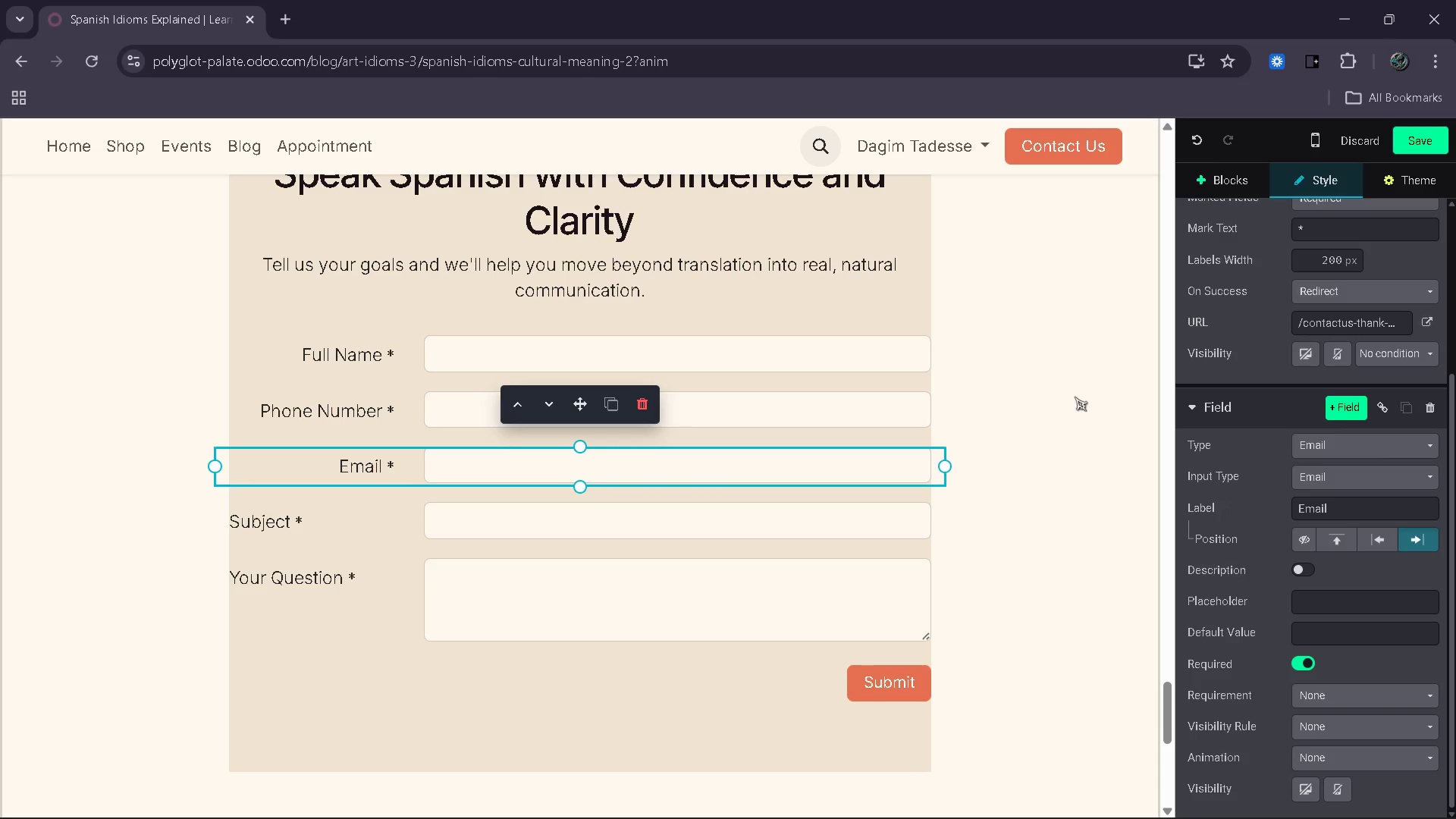 
left_click([832, 532])
 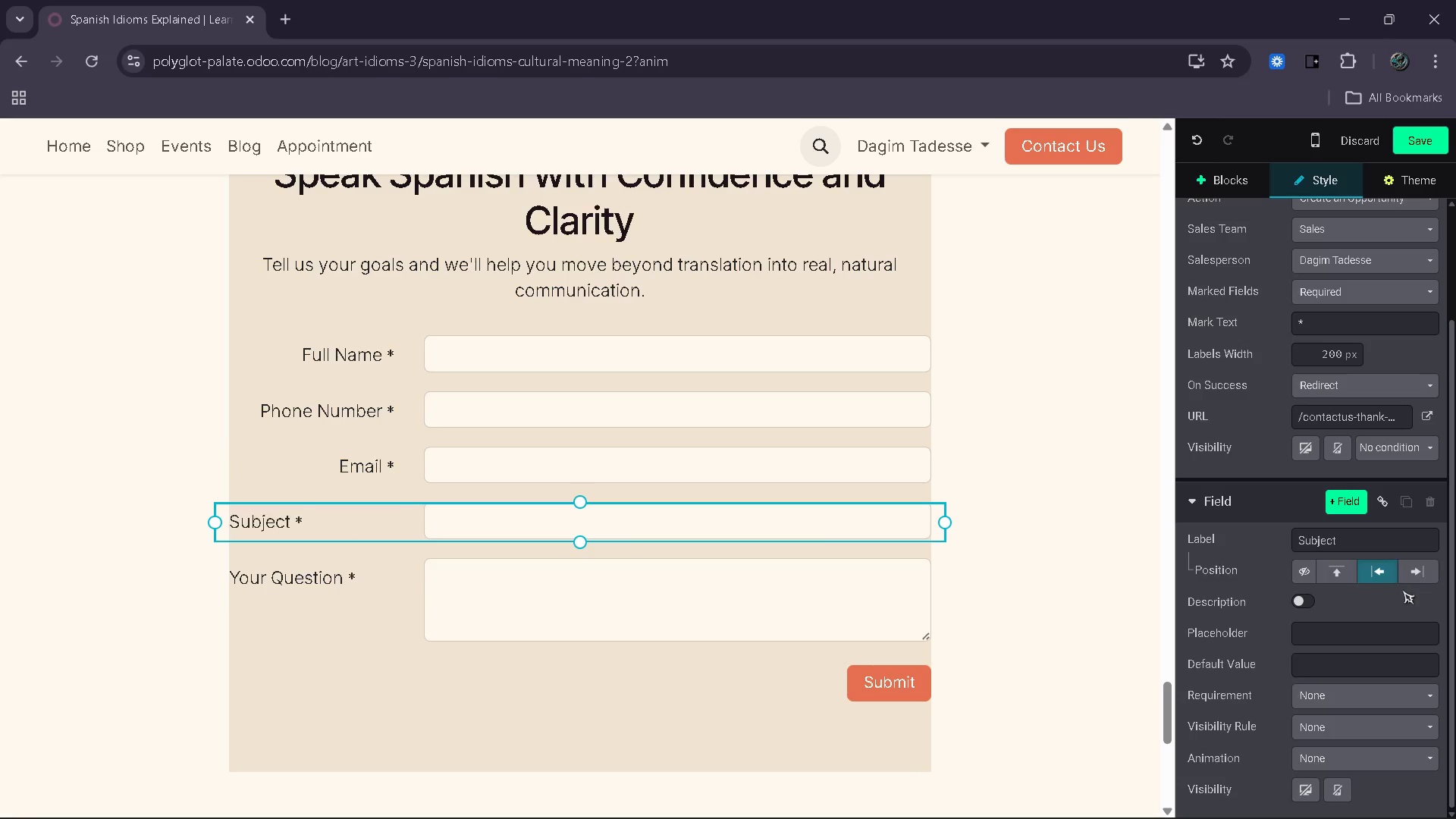 
left_click([1409, 580])
 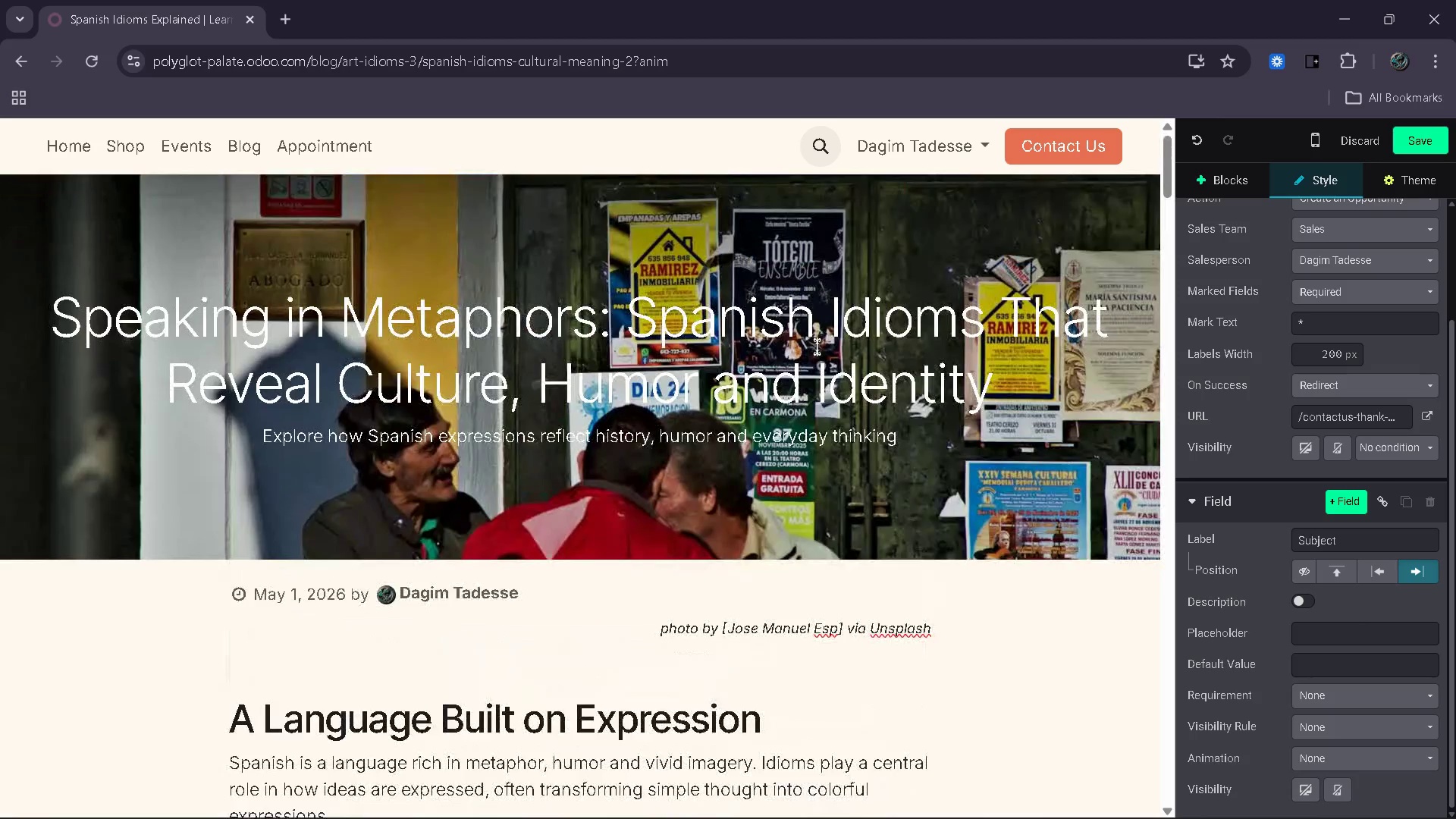 
wait(5.34)
 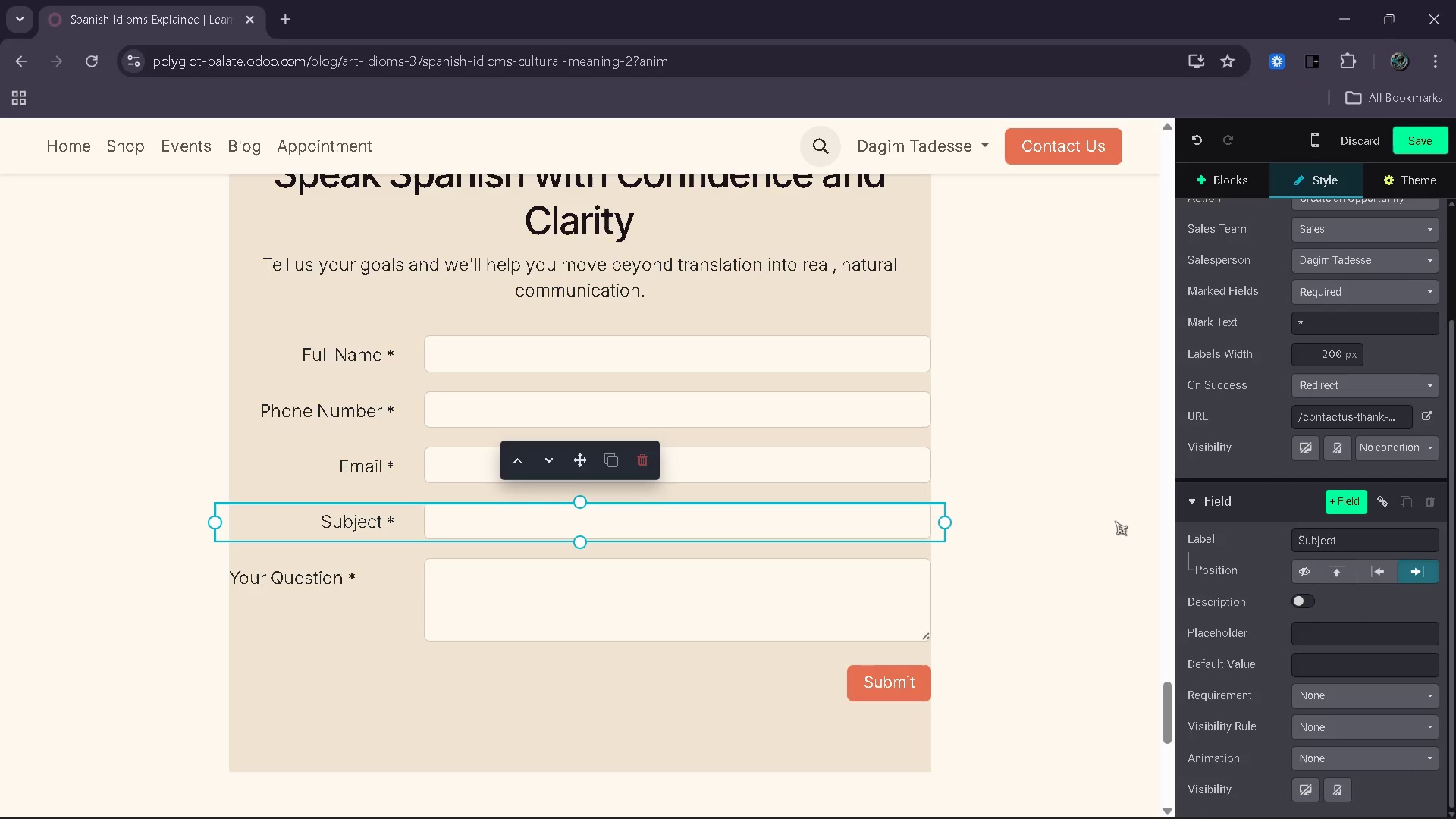 
left_click_drag(start_coordinate=[48, 315], to_coordinate=[601, 322])
 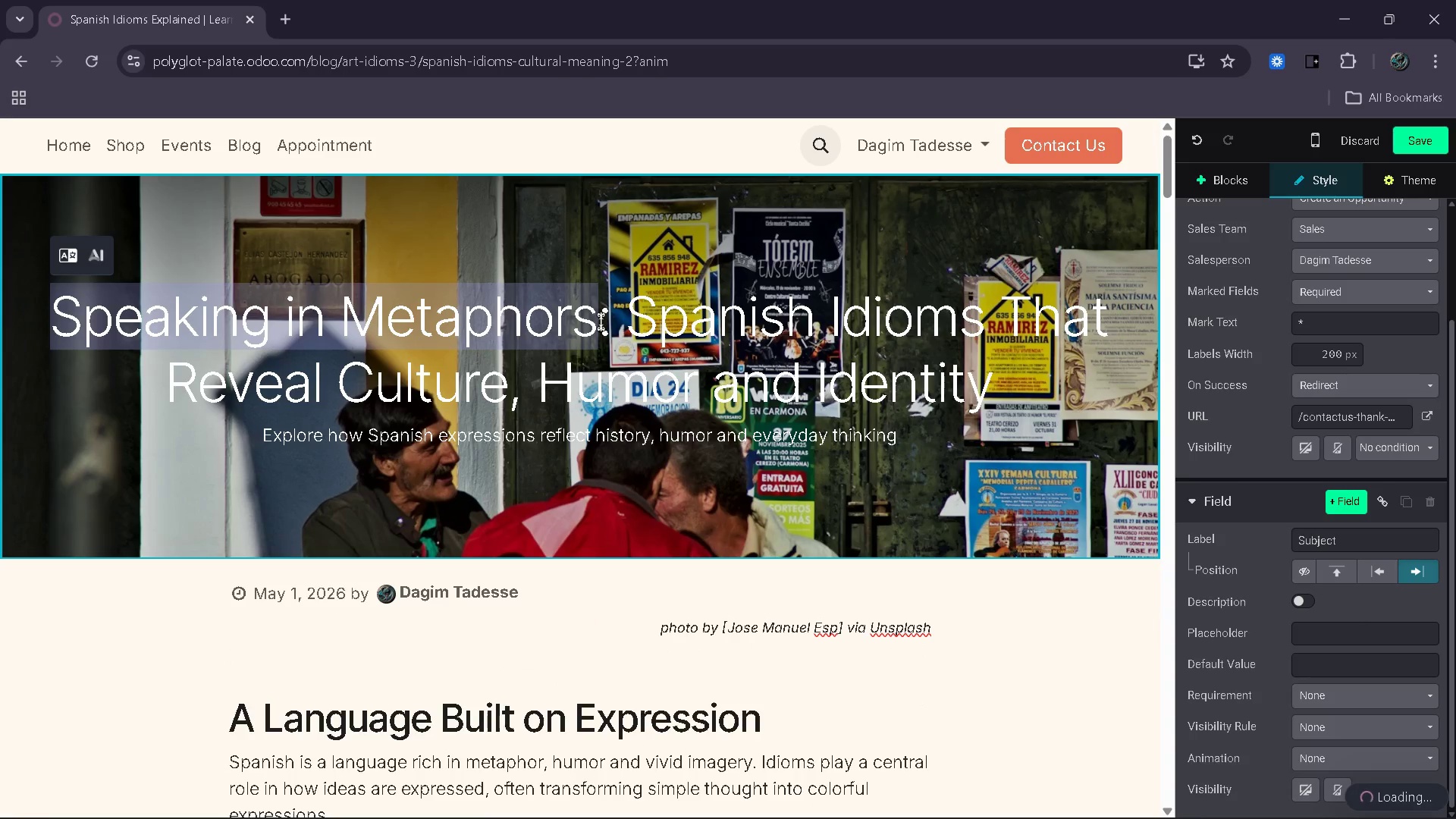 
key(Control+C)
 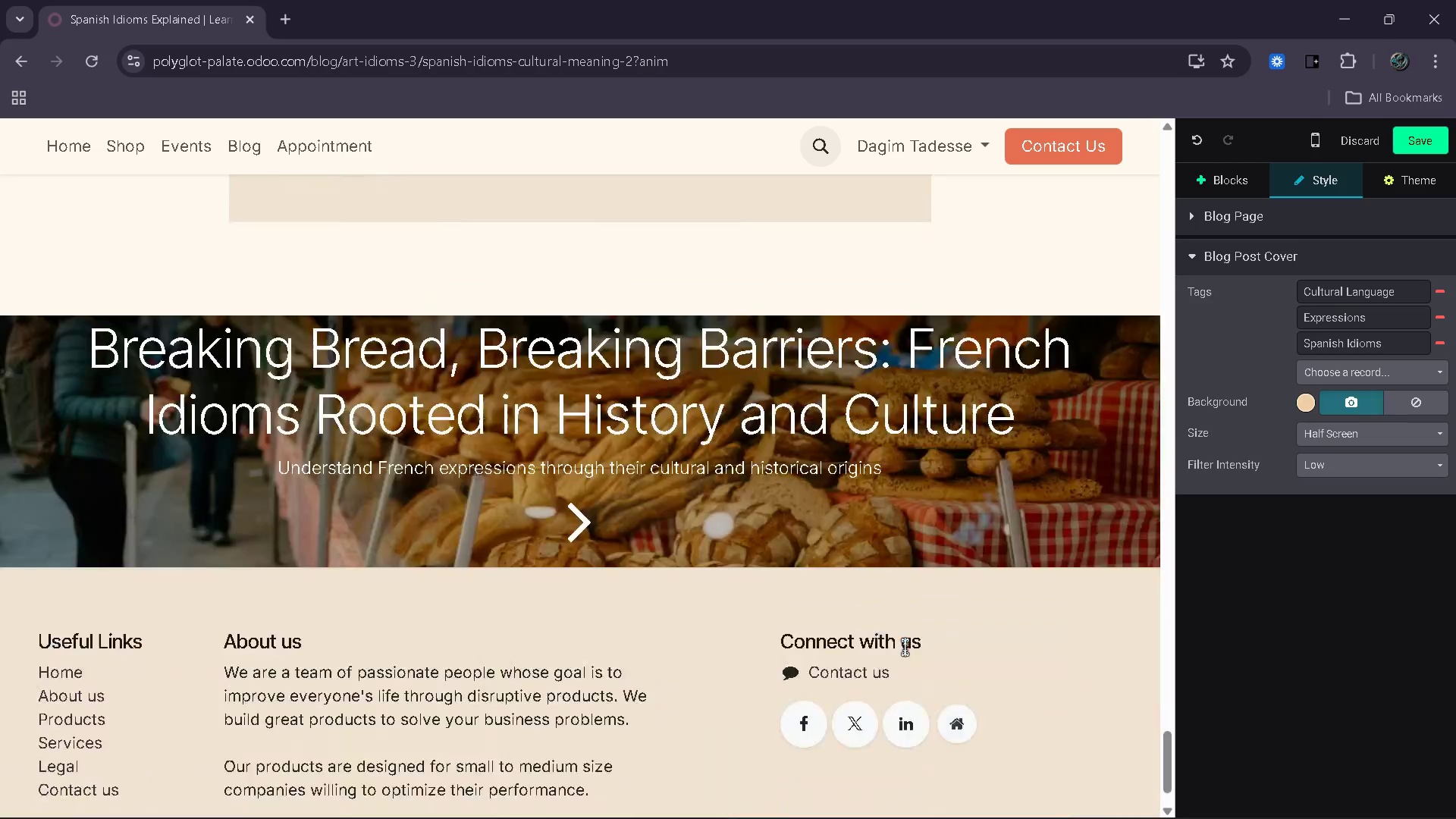 
left_click([632, 427])
 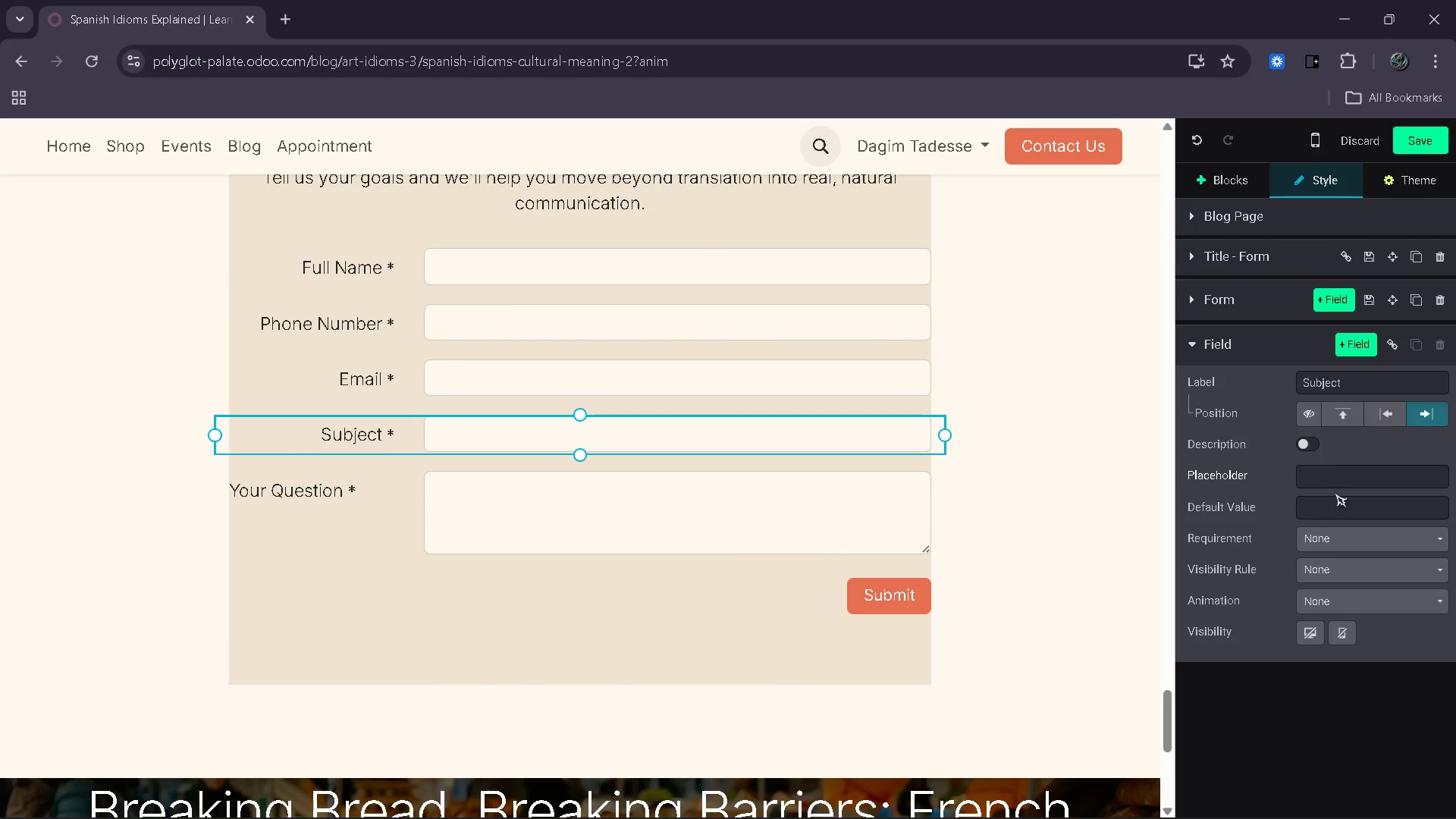 
left_click([1332, 510])
 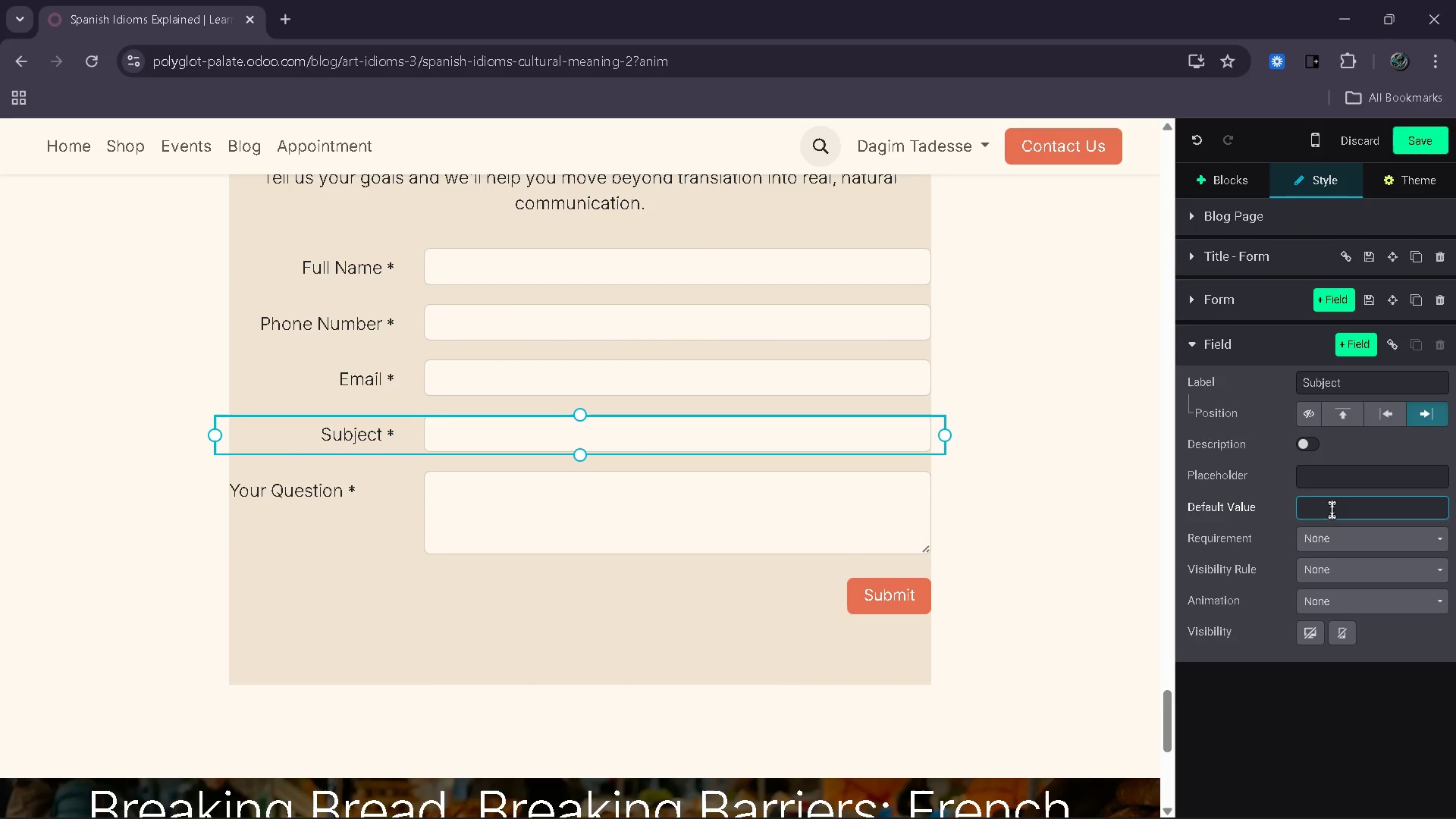 
key(Control+ControlLeft)
 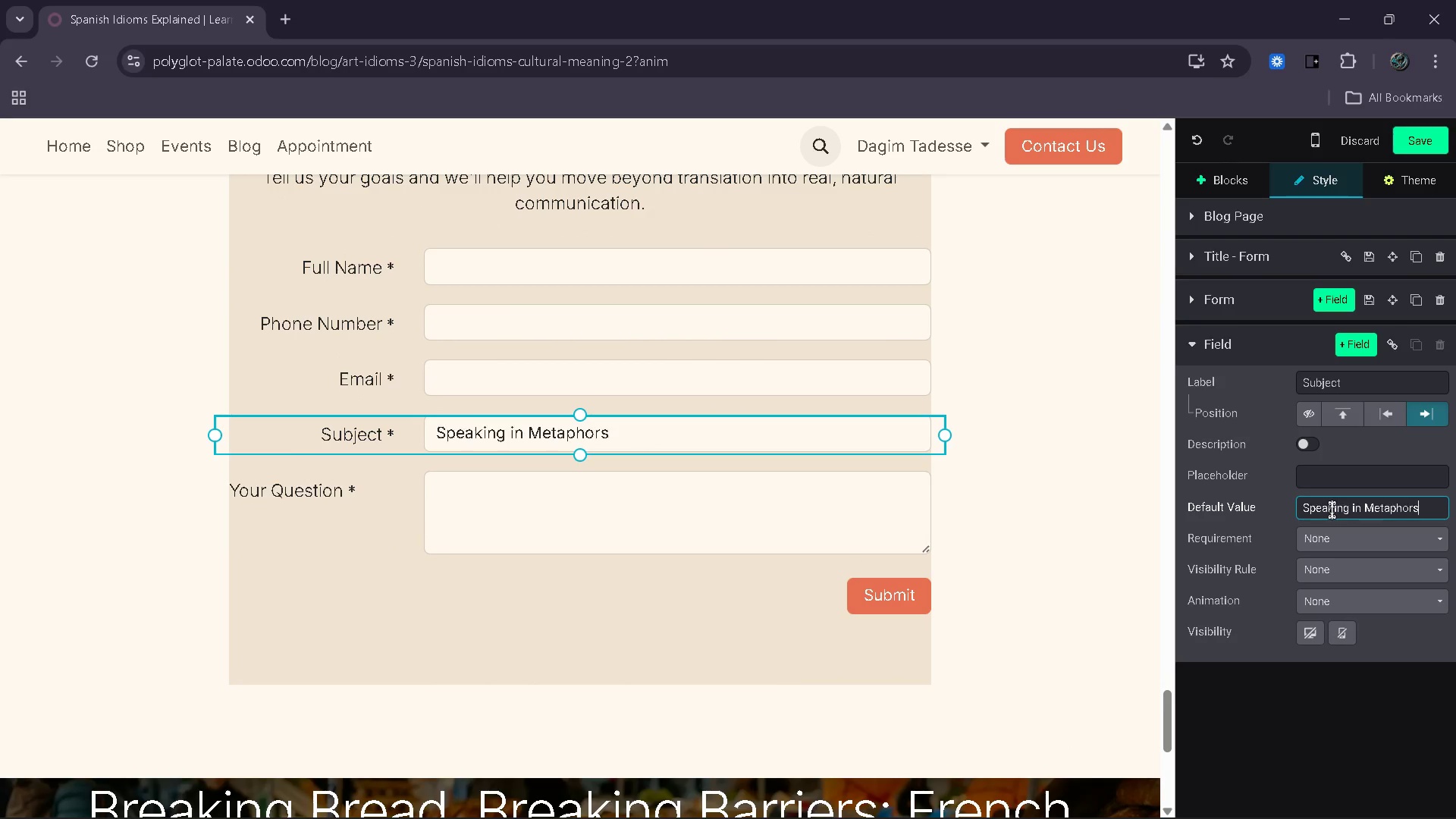 
key(Control+V)
 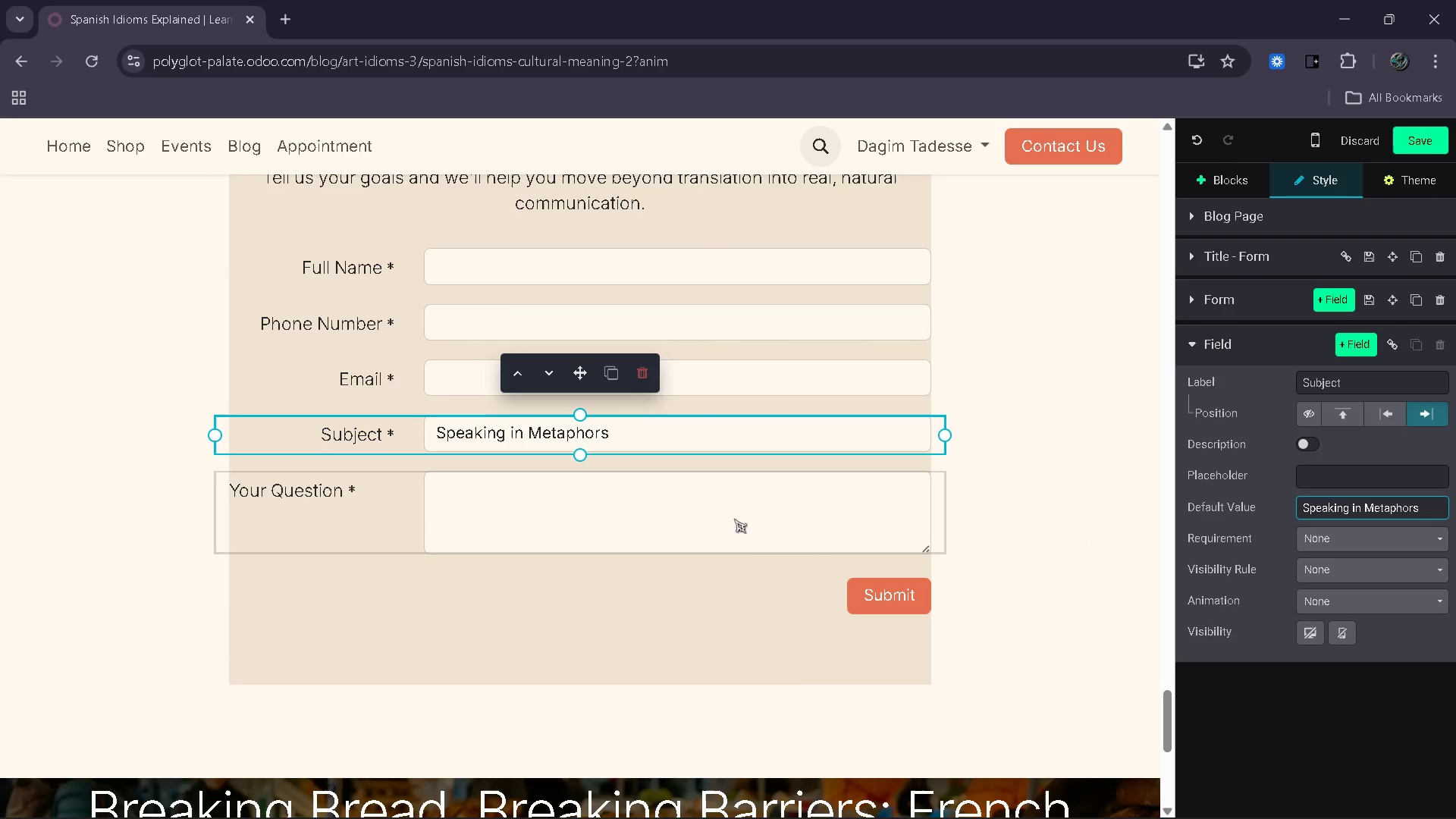 
left_click([1357, 555])
 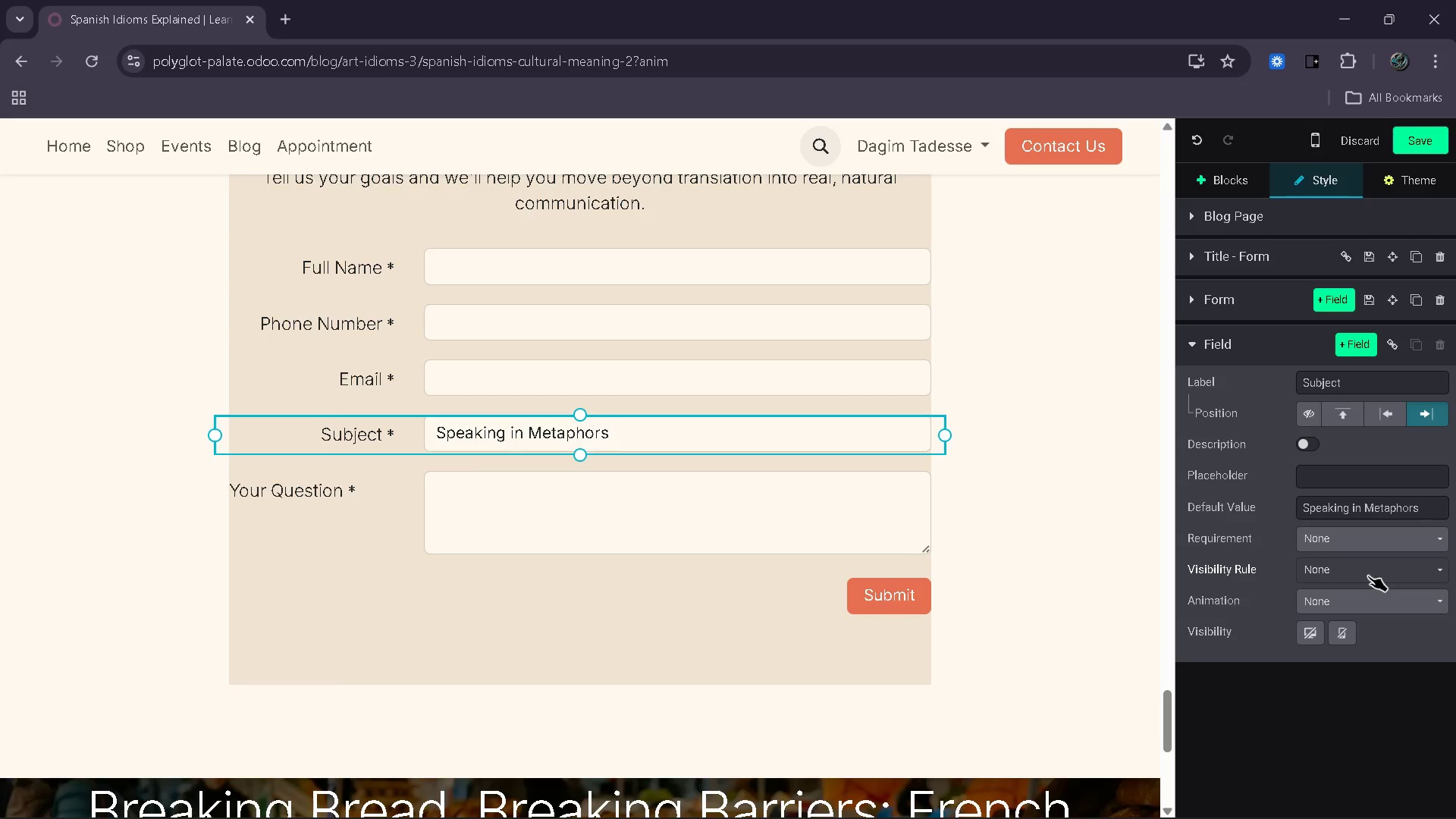 
left_click([1368, 576])
 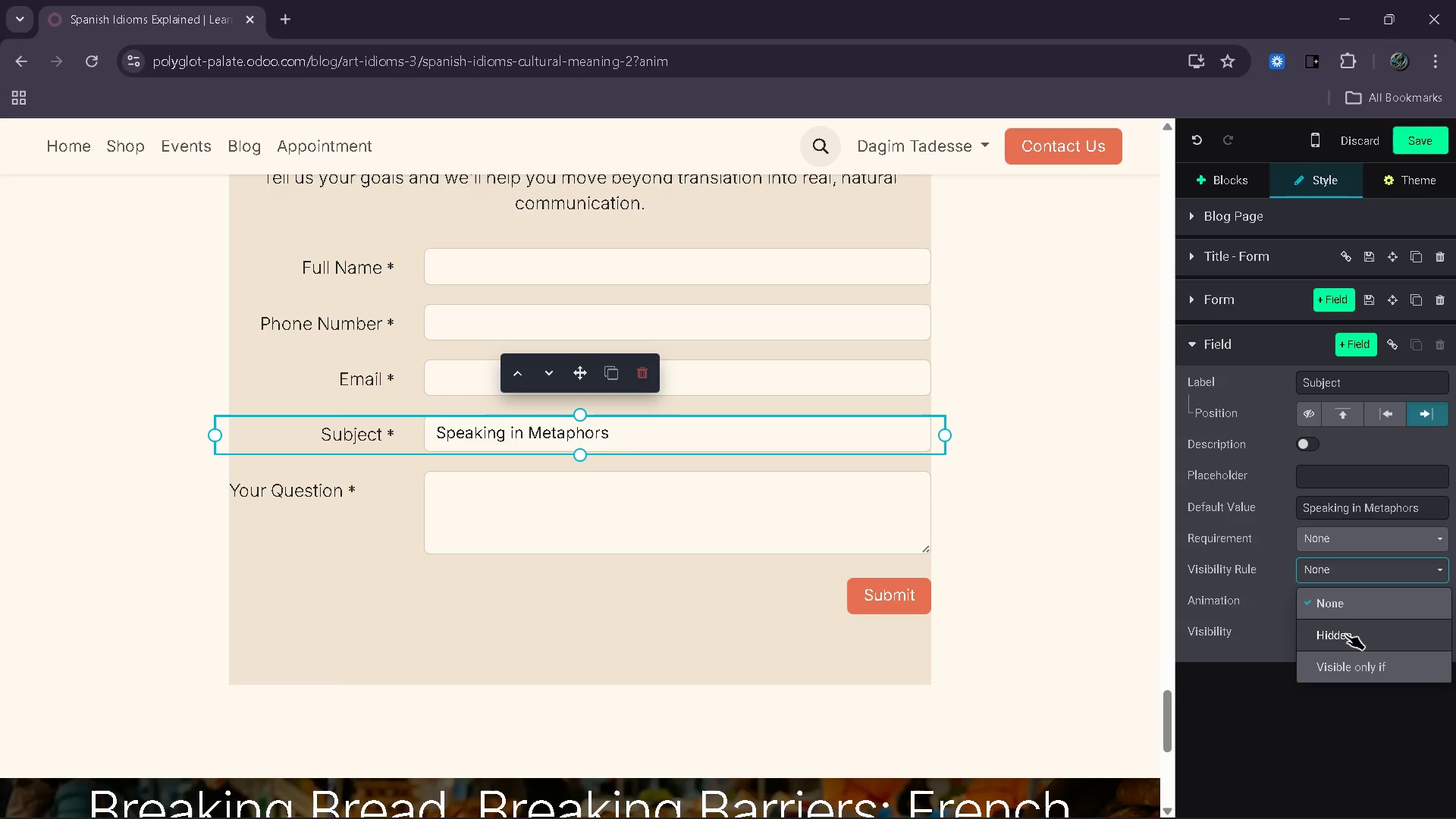 
left_click([1345, 639])
 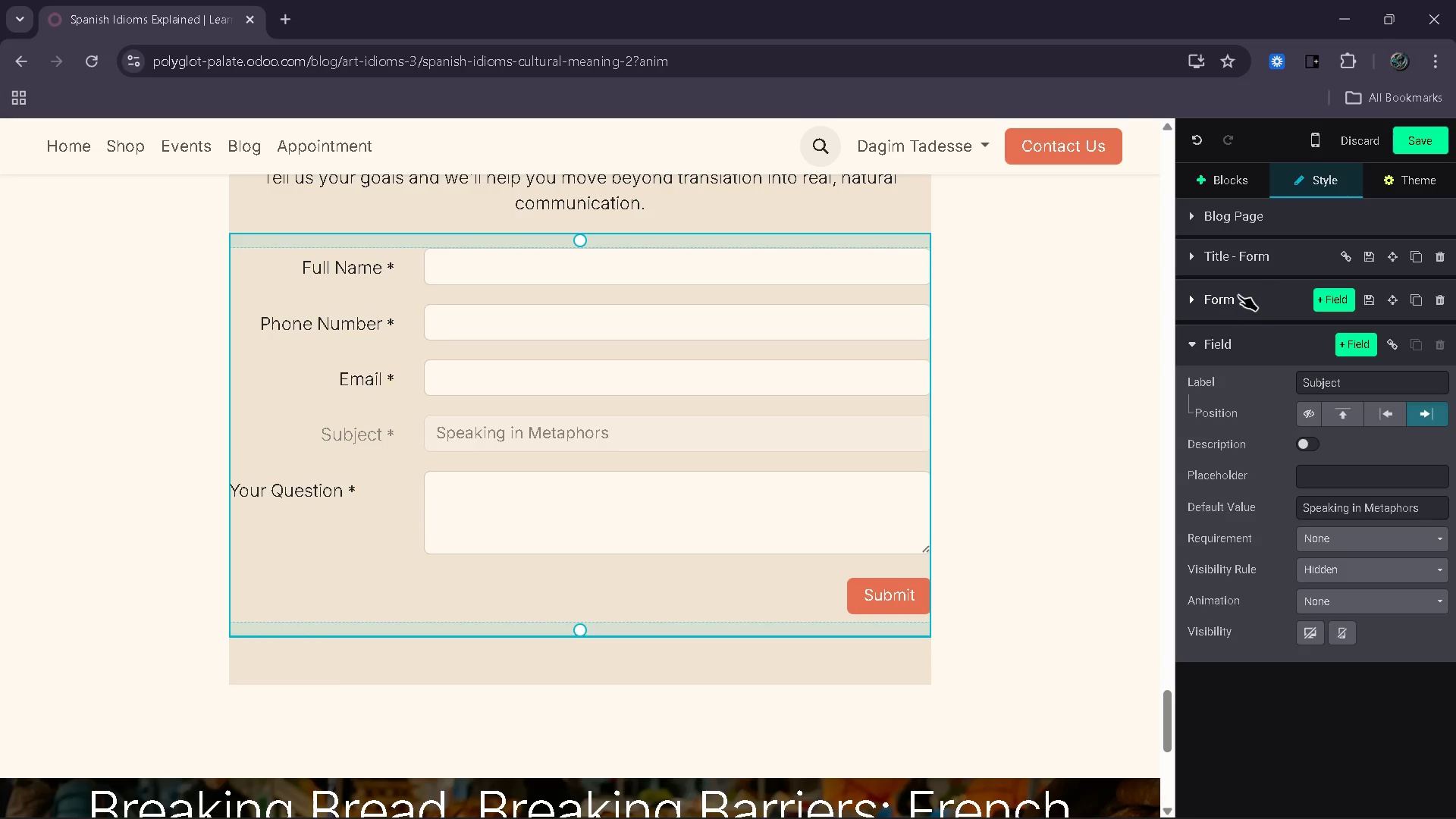 
wait(5.44)
 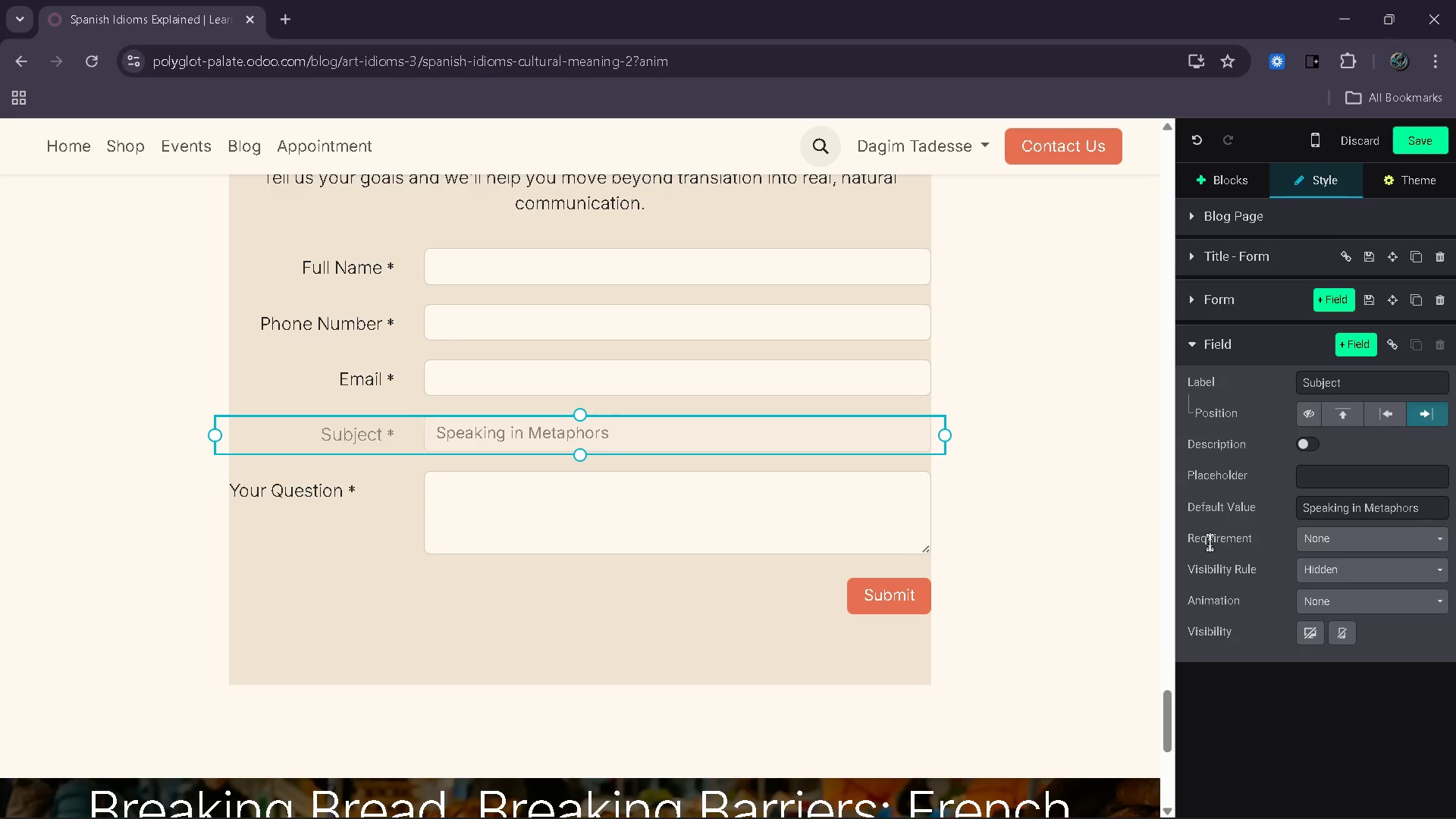 
left_click([1211, 287])
 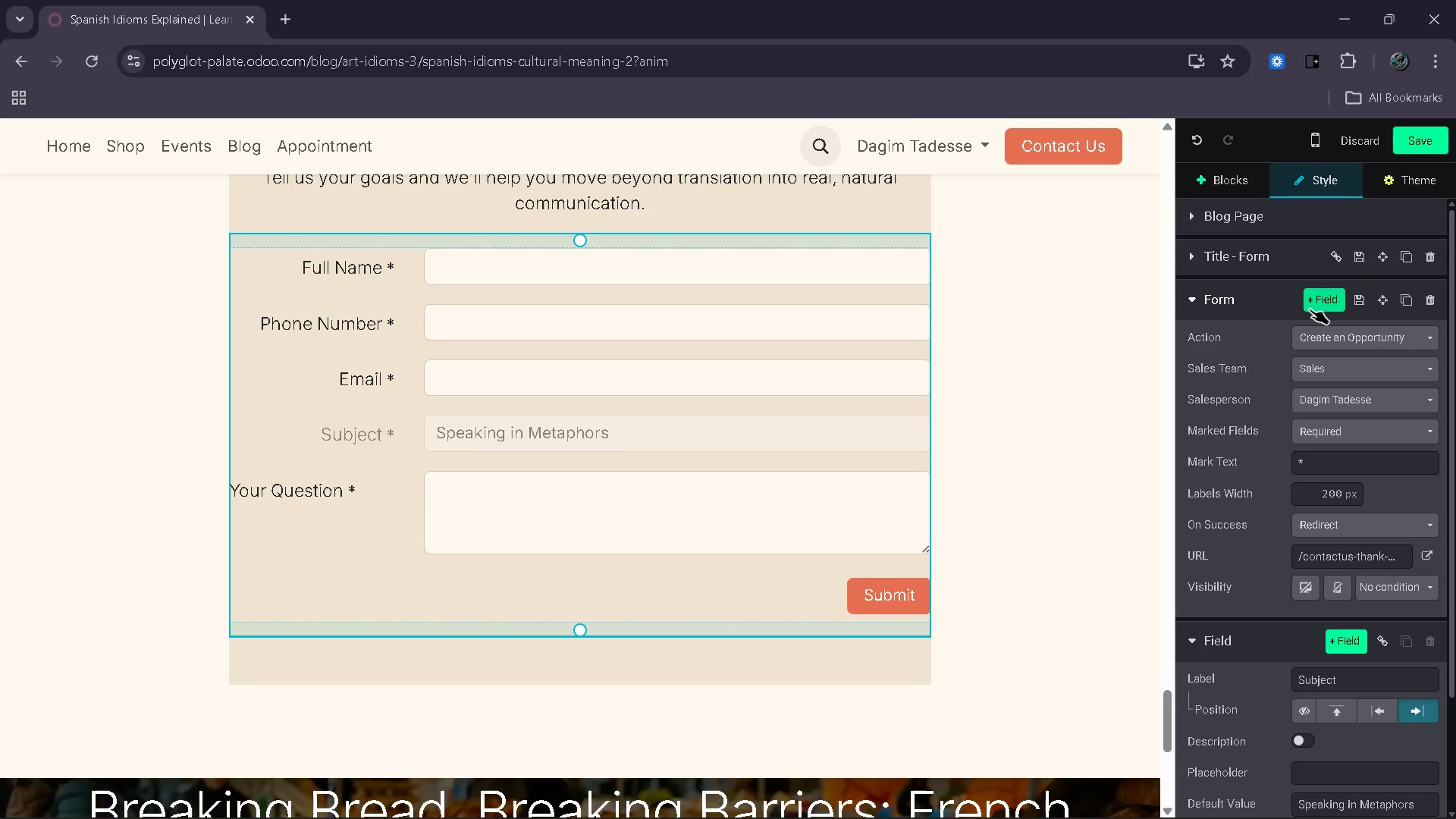 
left_click([1318, 301])
 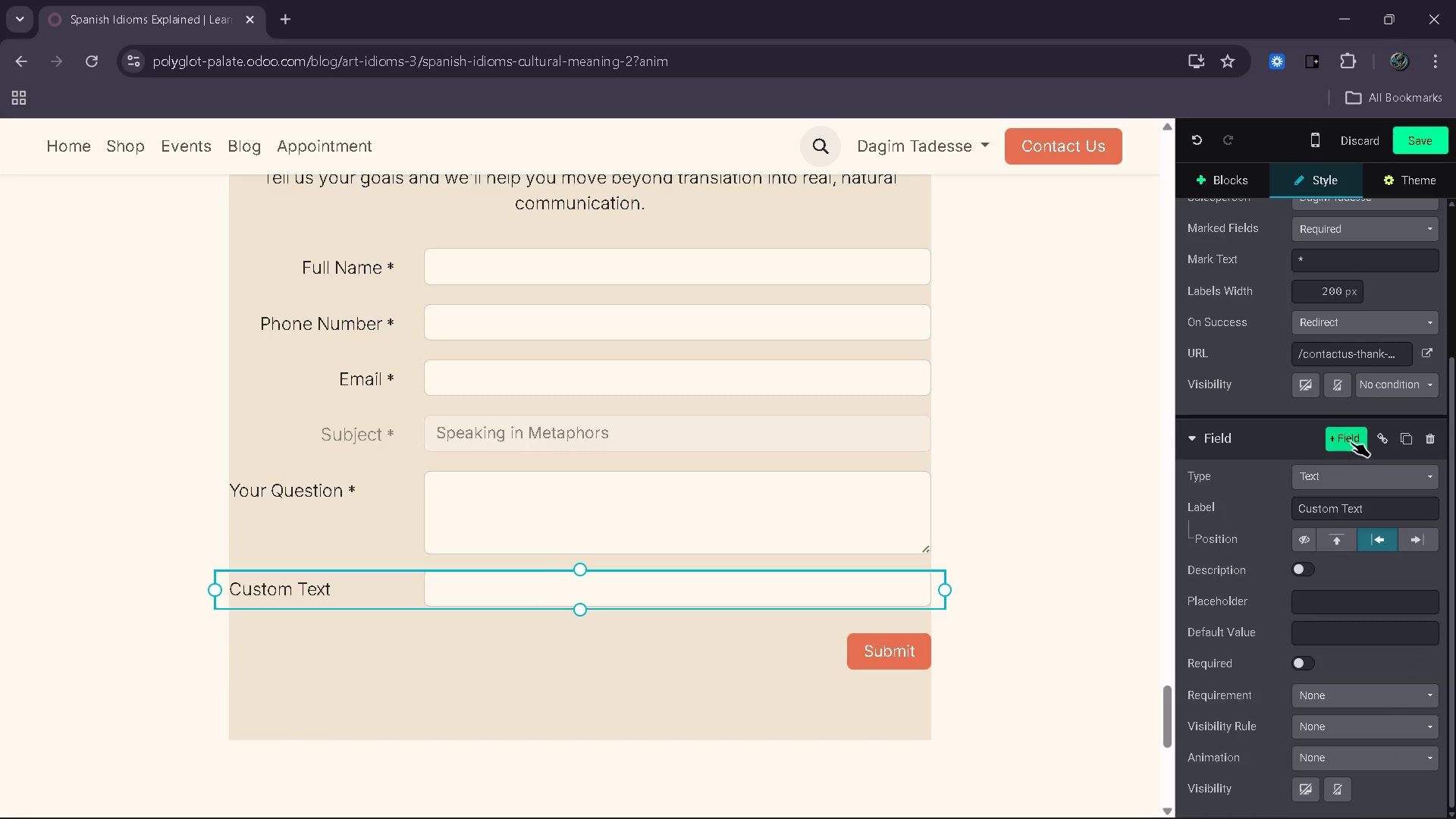 
left_click([1364, 480])
 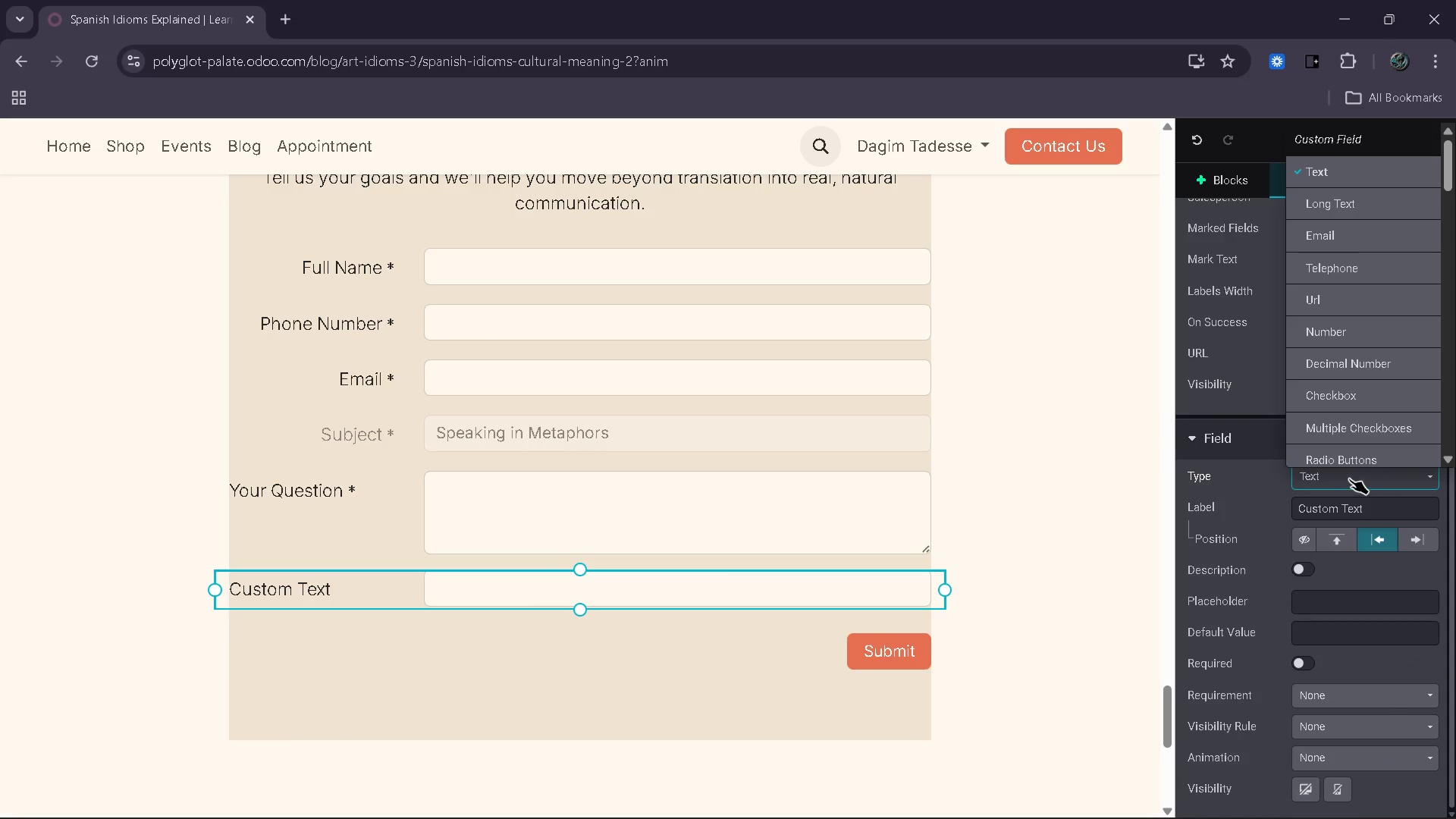 
mouse_move([1341, 384])
 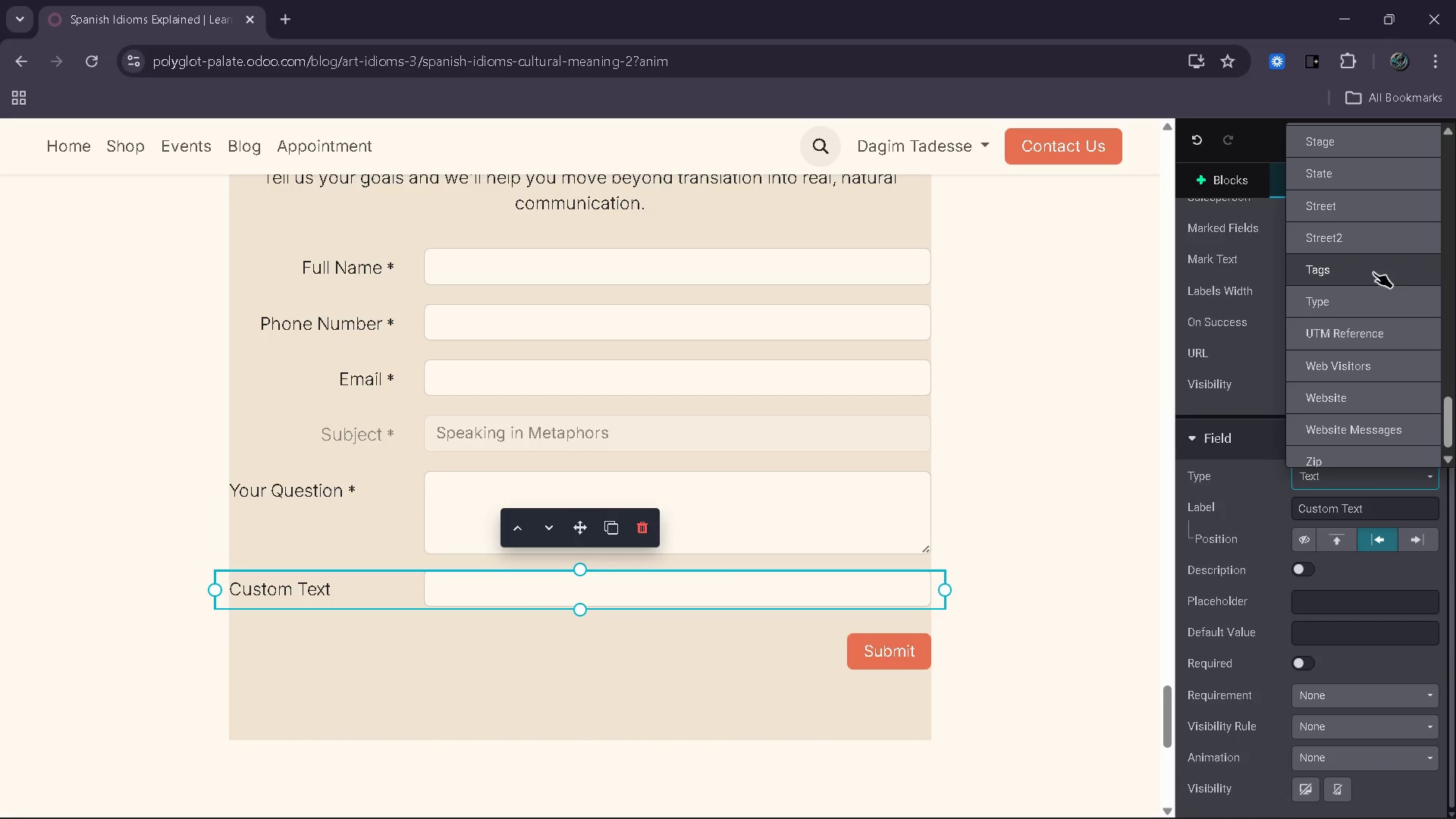 
left_click([1373, 272])
 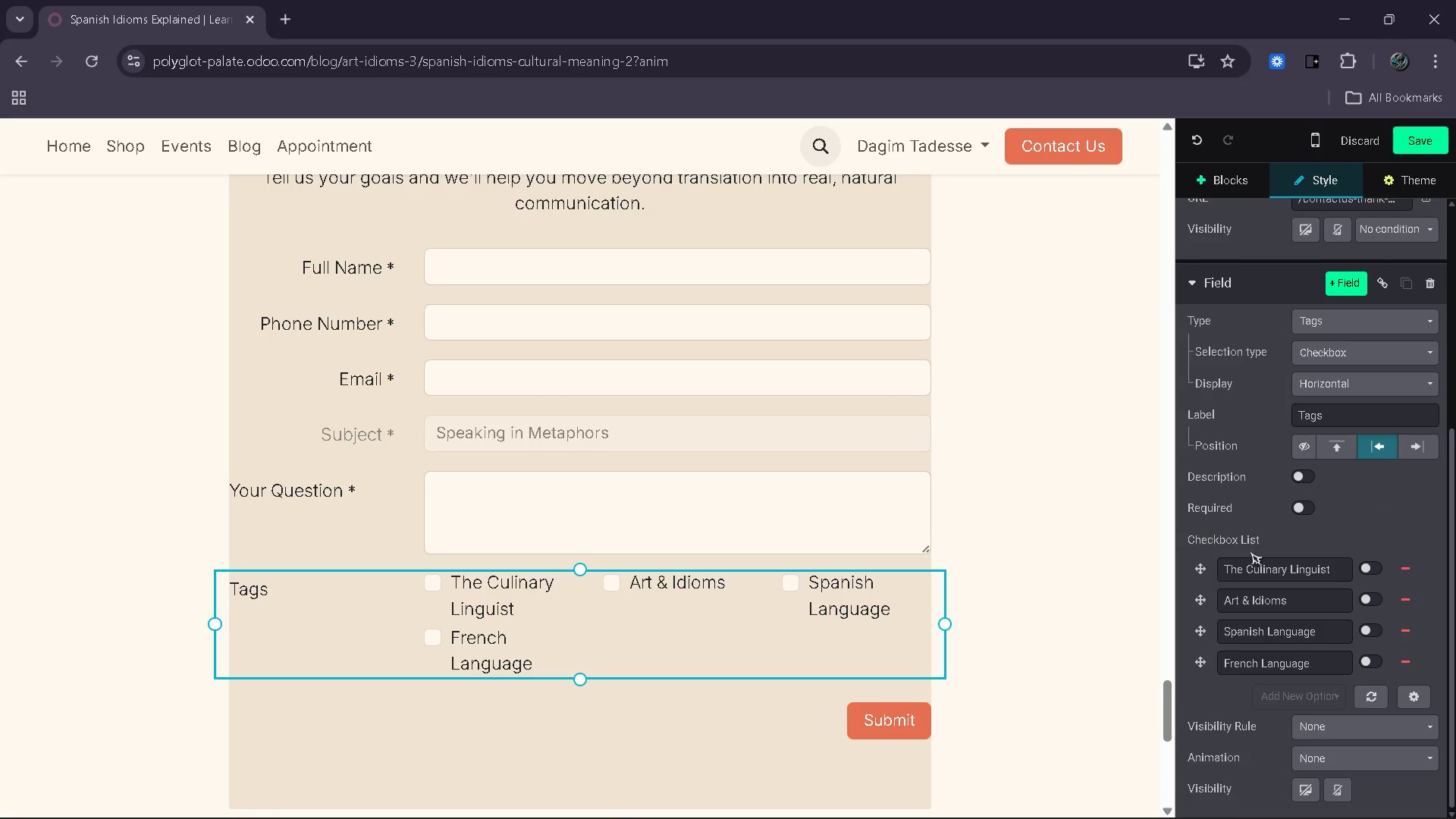 
left_click([1367, 598])
 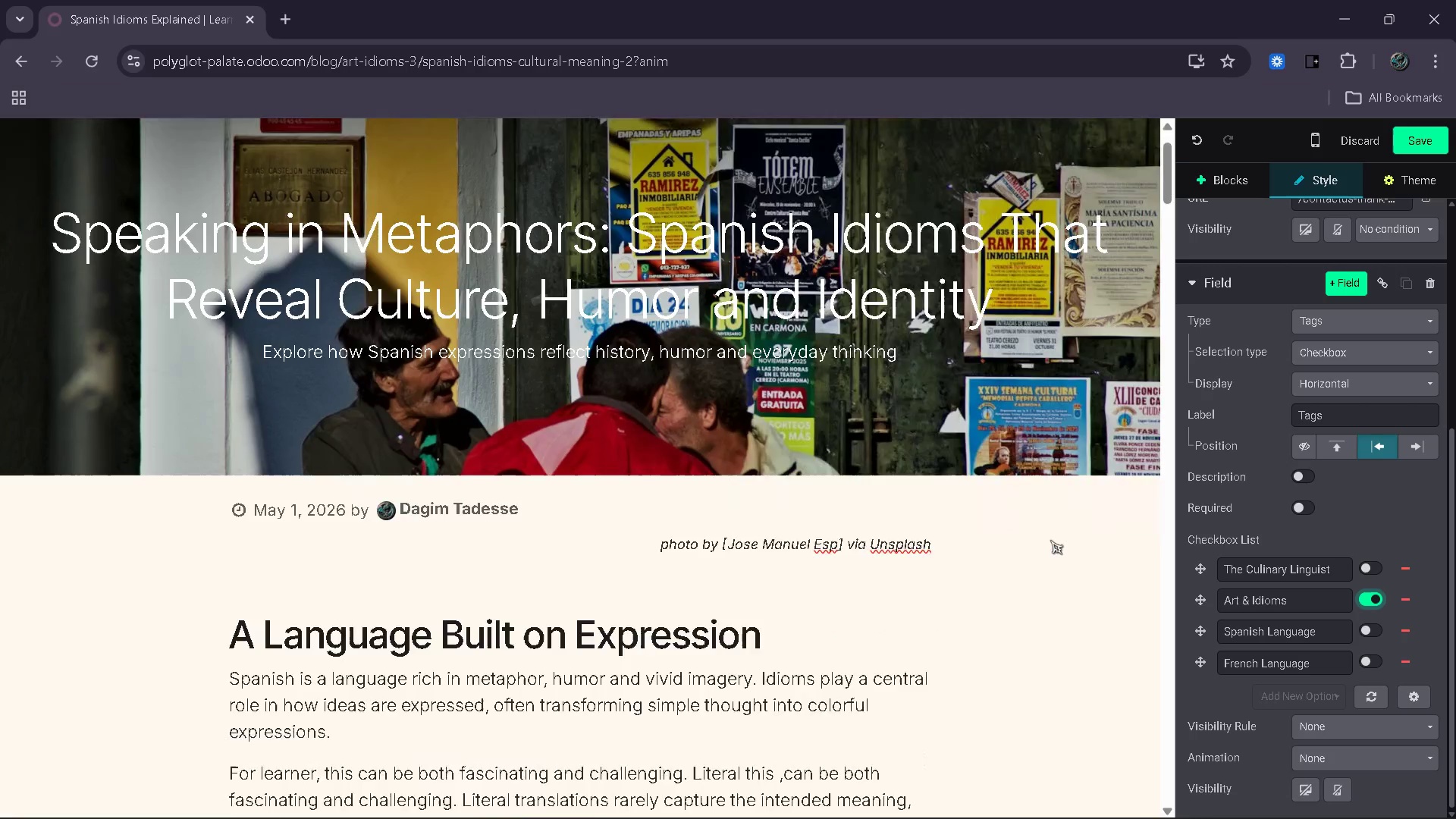 
wait(5.06)
 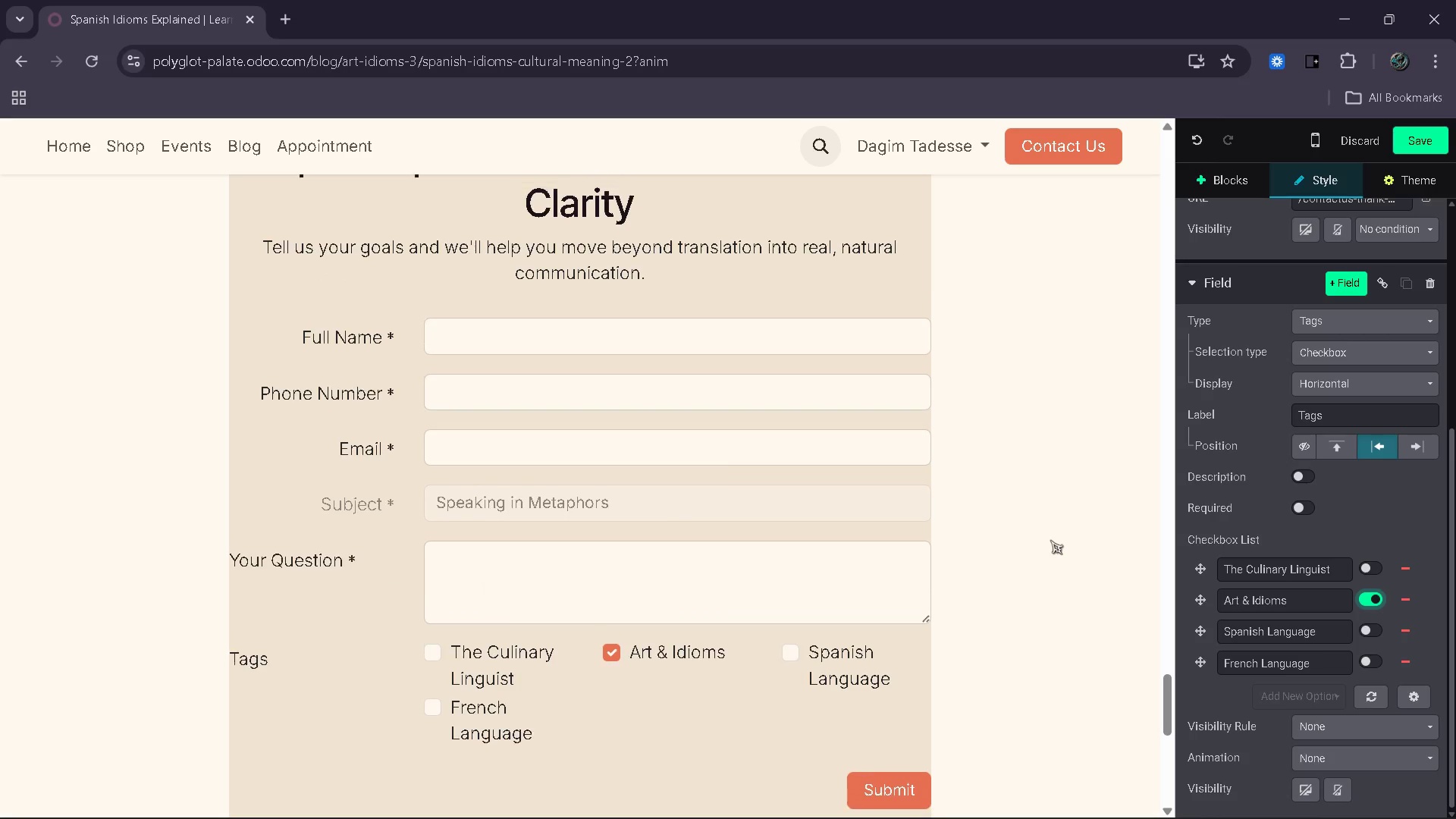 
left_click([1361, 635])
 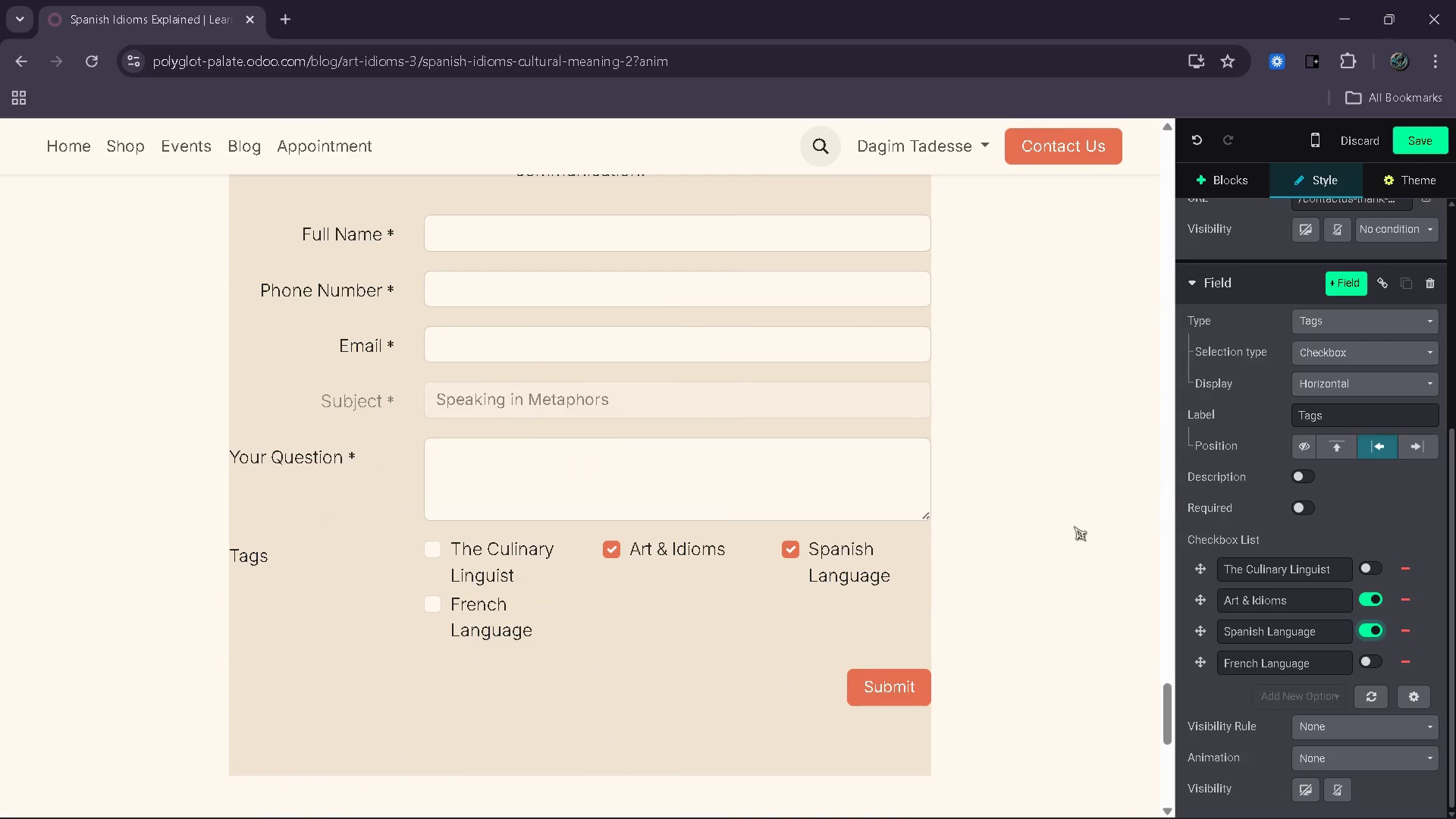 
wait(5.61)
 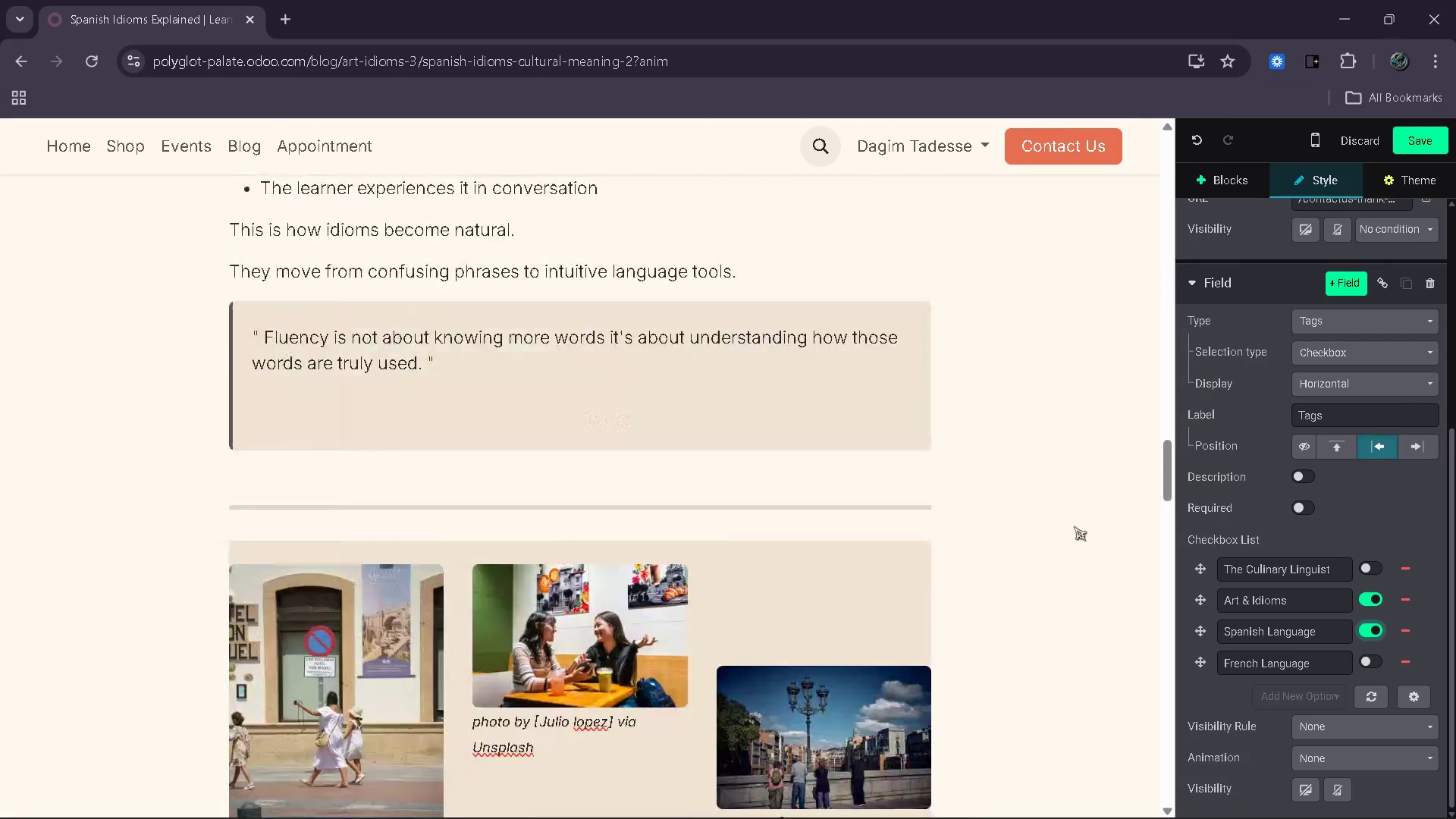 
left_click([1368, 737])
 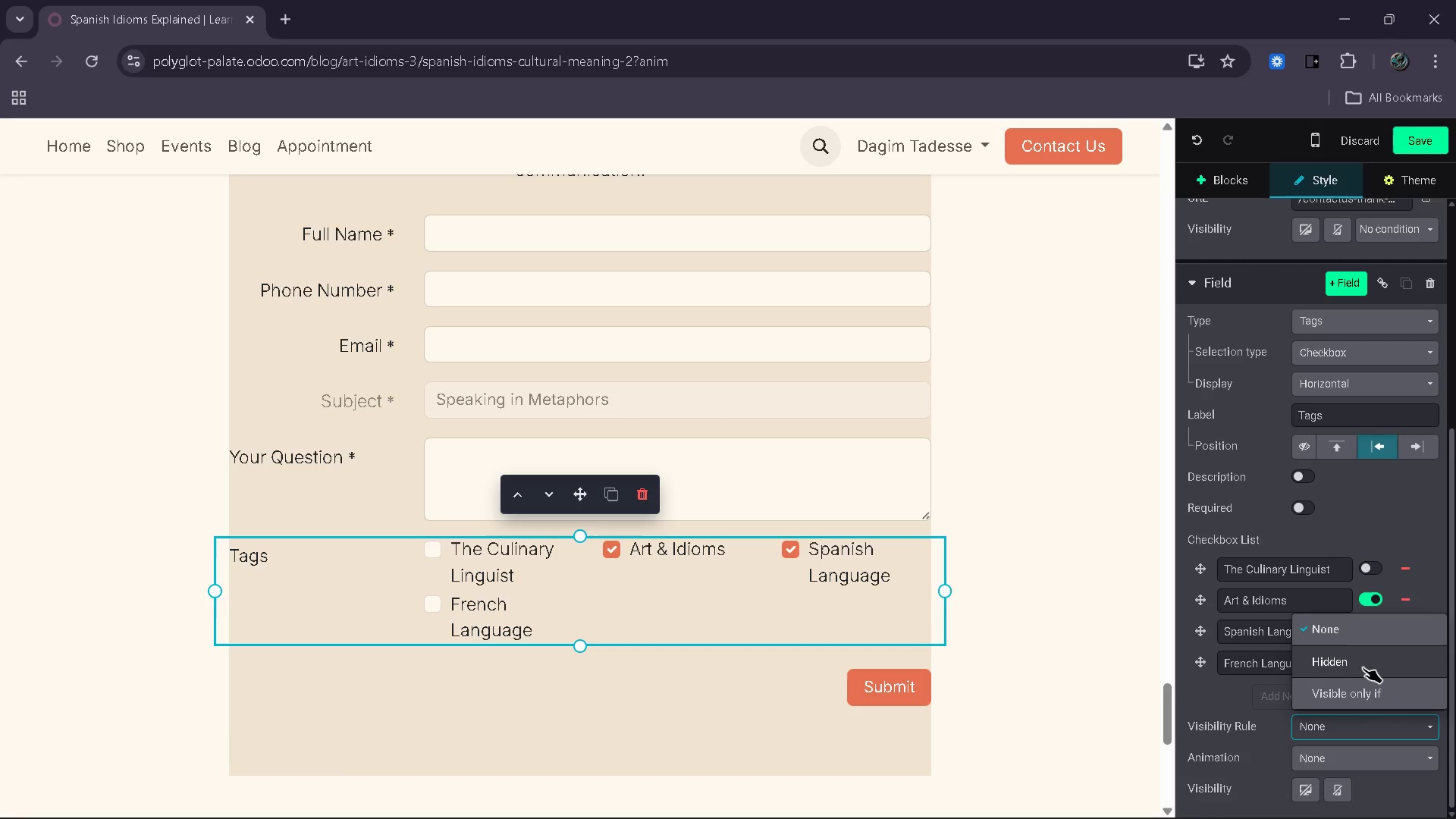 
left_click([1365, 662])
 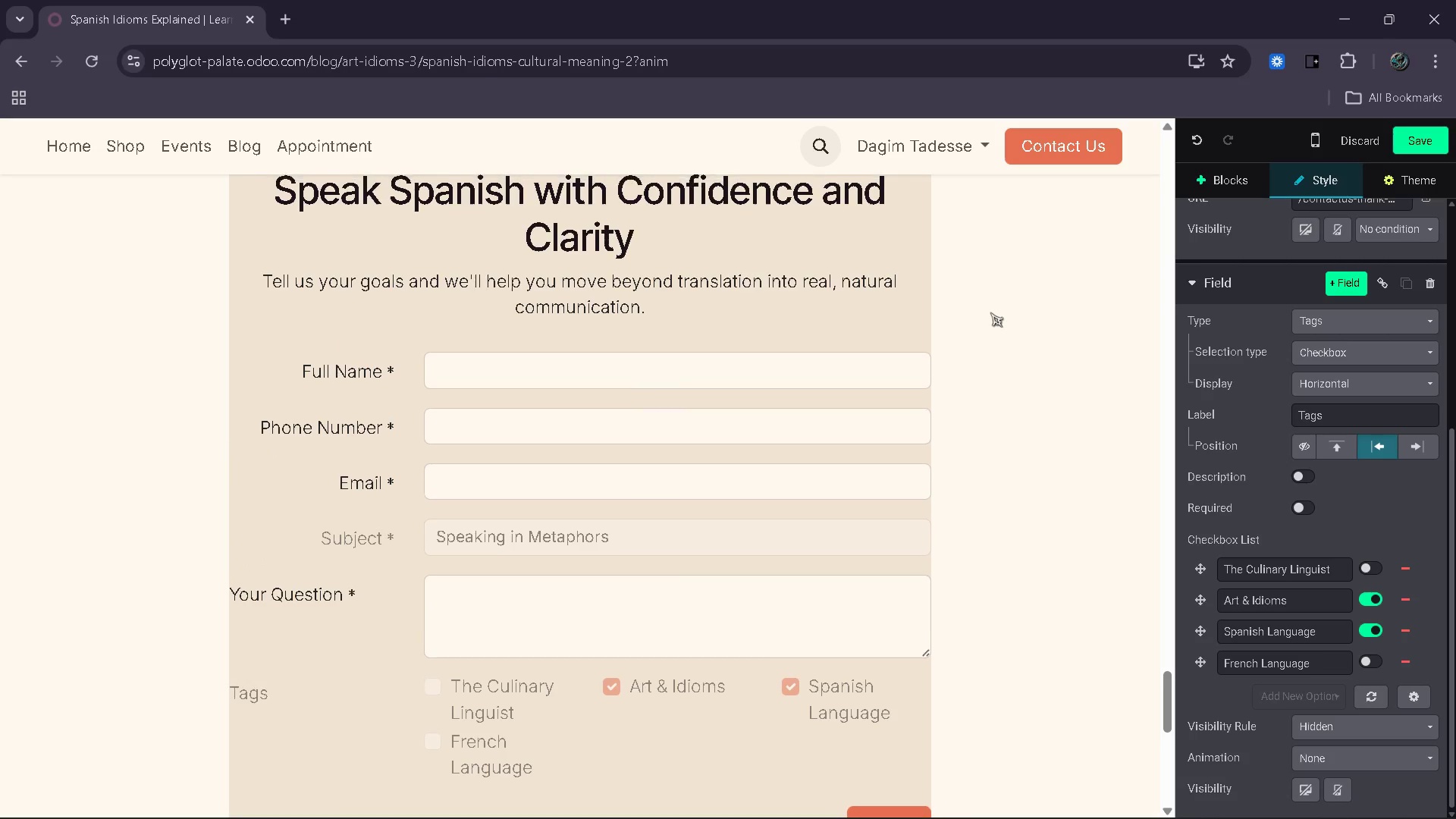 
wait(6.11)
 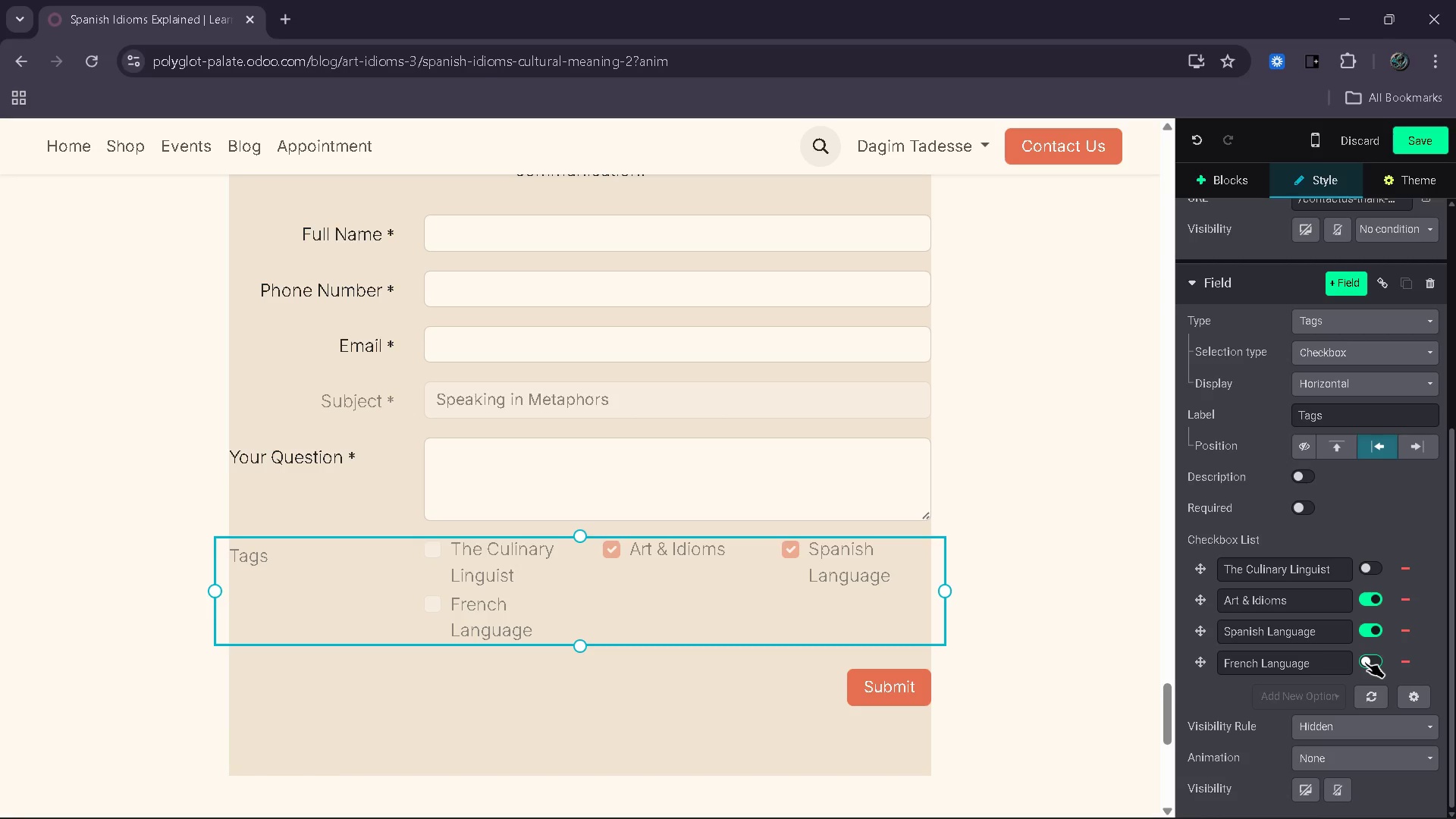 
left_click([344, 573])
 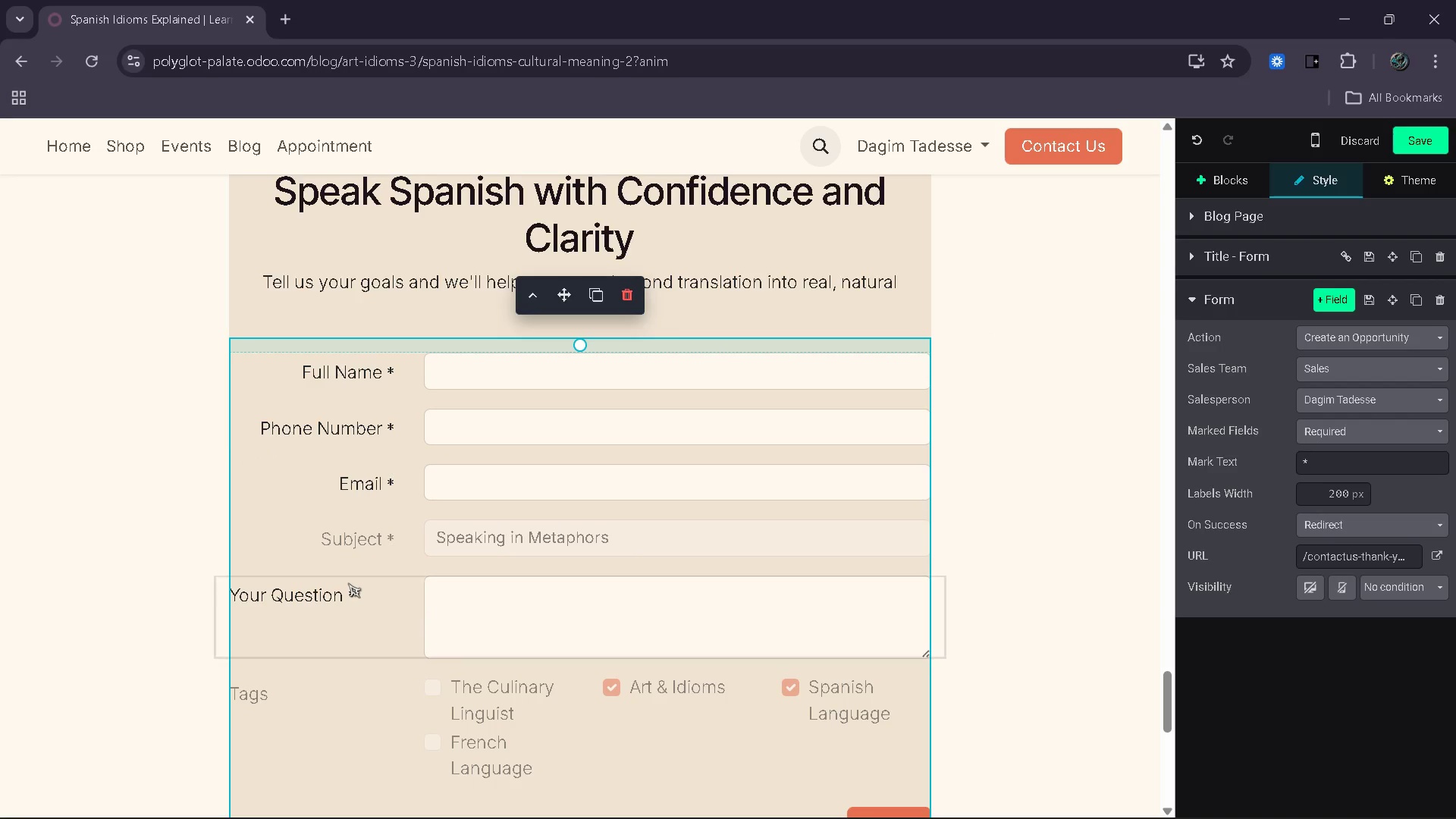 
left_click([348, 583])
 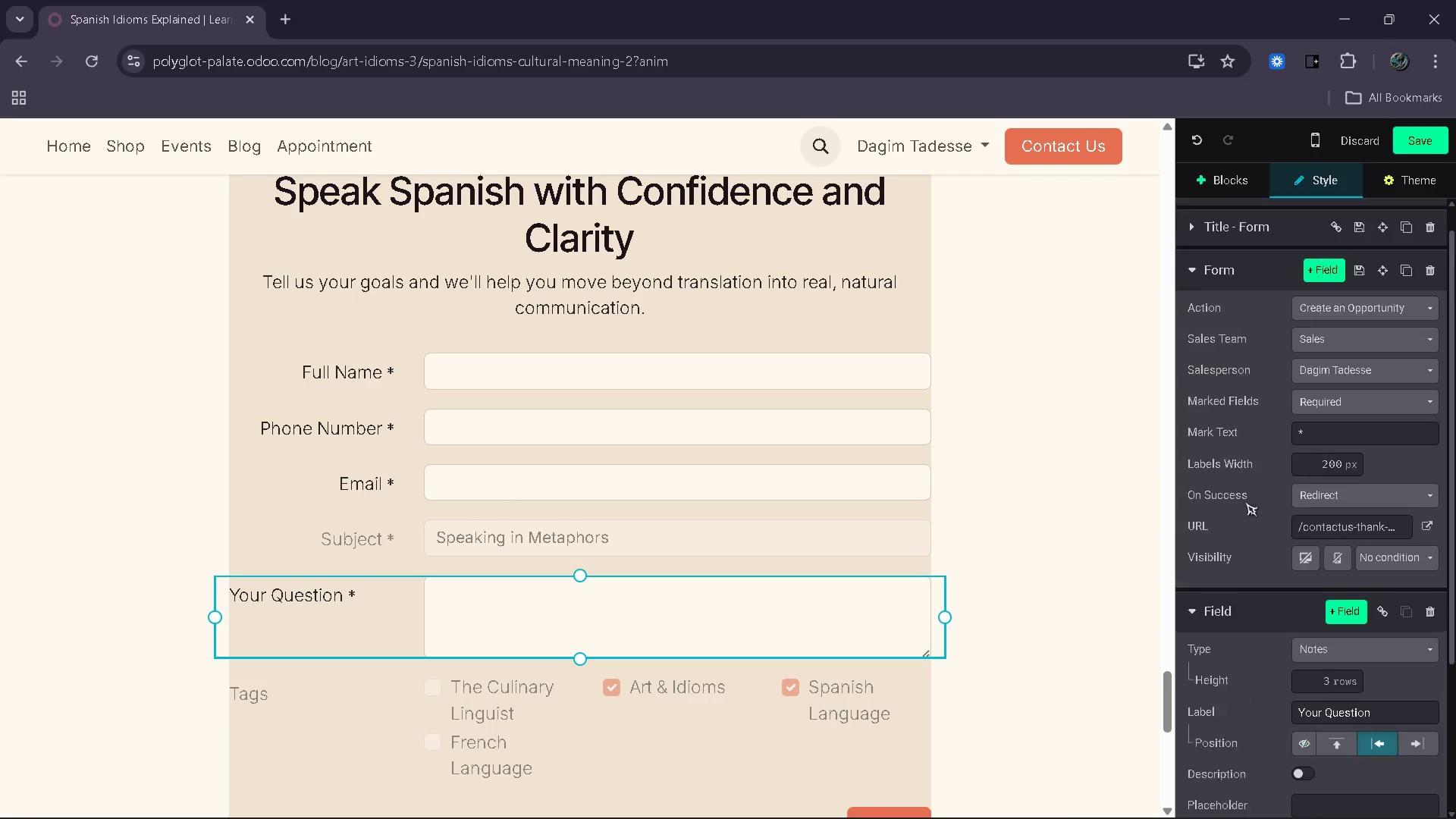 
wait(12.55)
 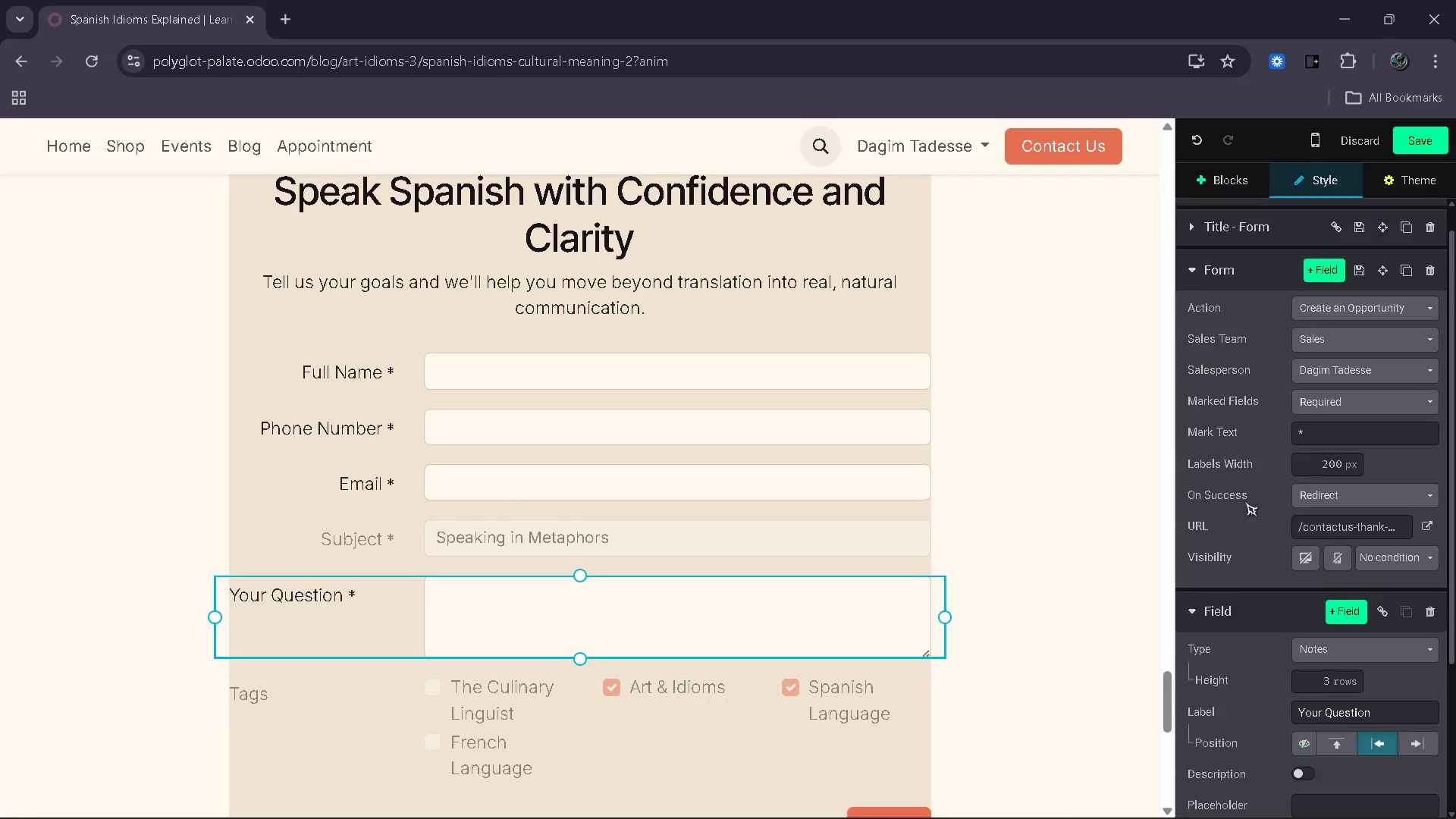 
left_click_drag(start_coordinate=[354, 599], to_coordinate=[232, 612])
 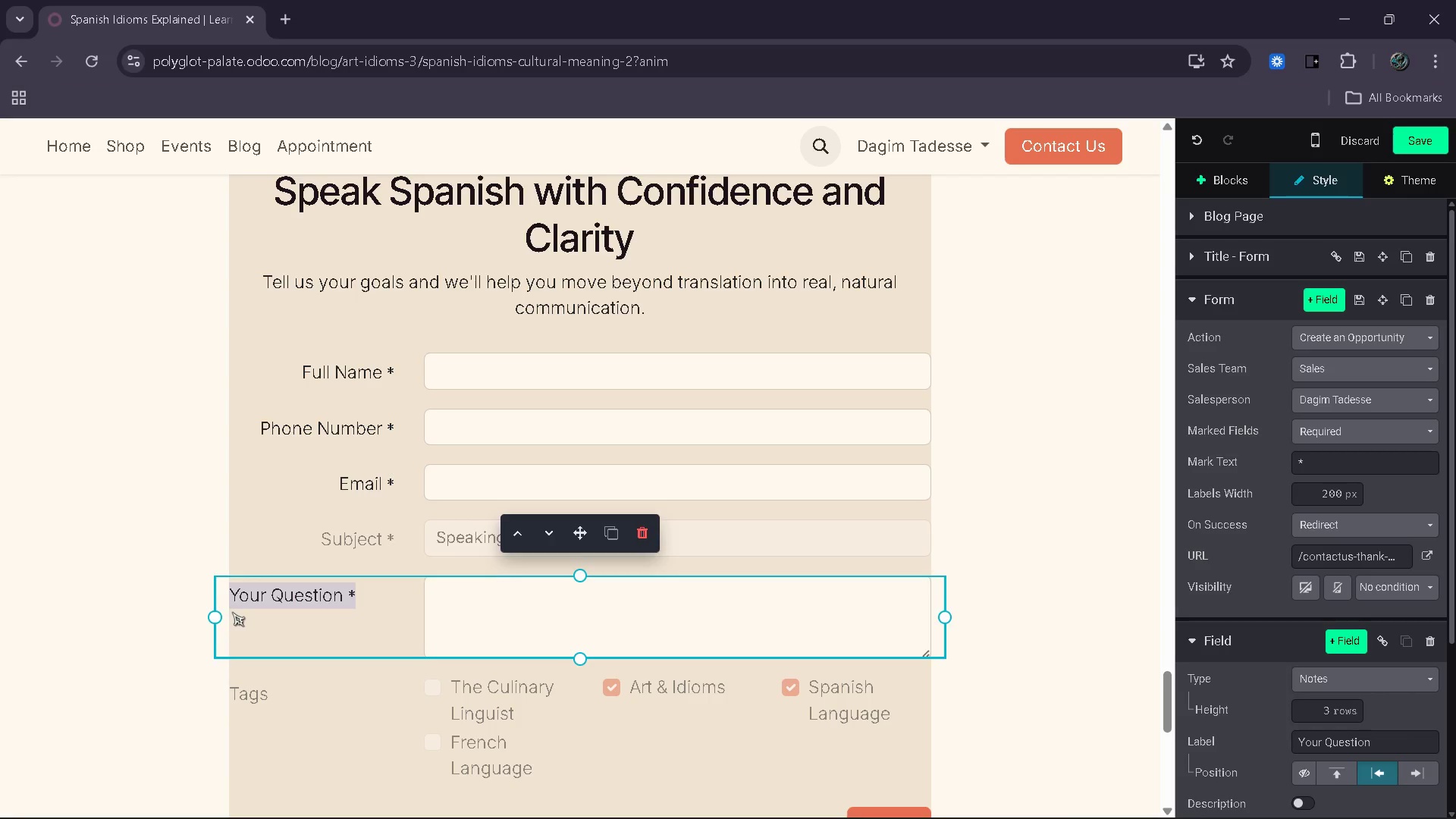 
key(J)
 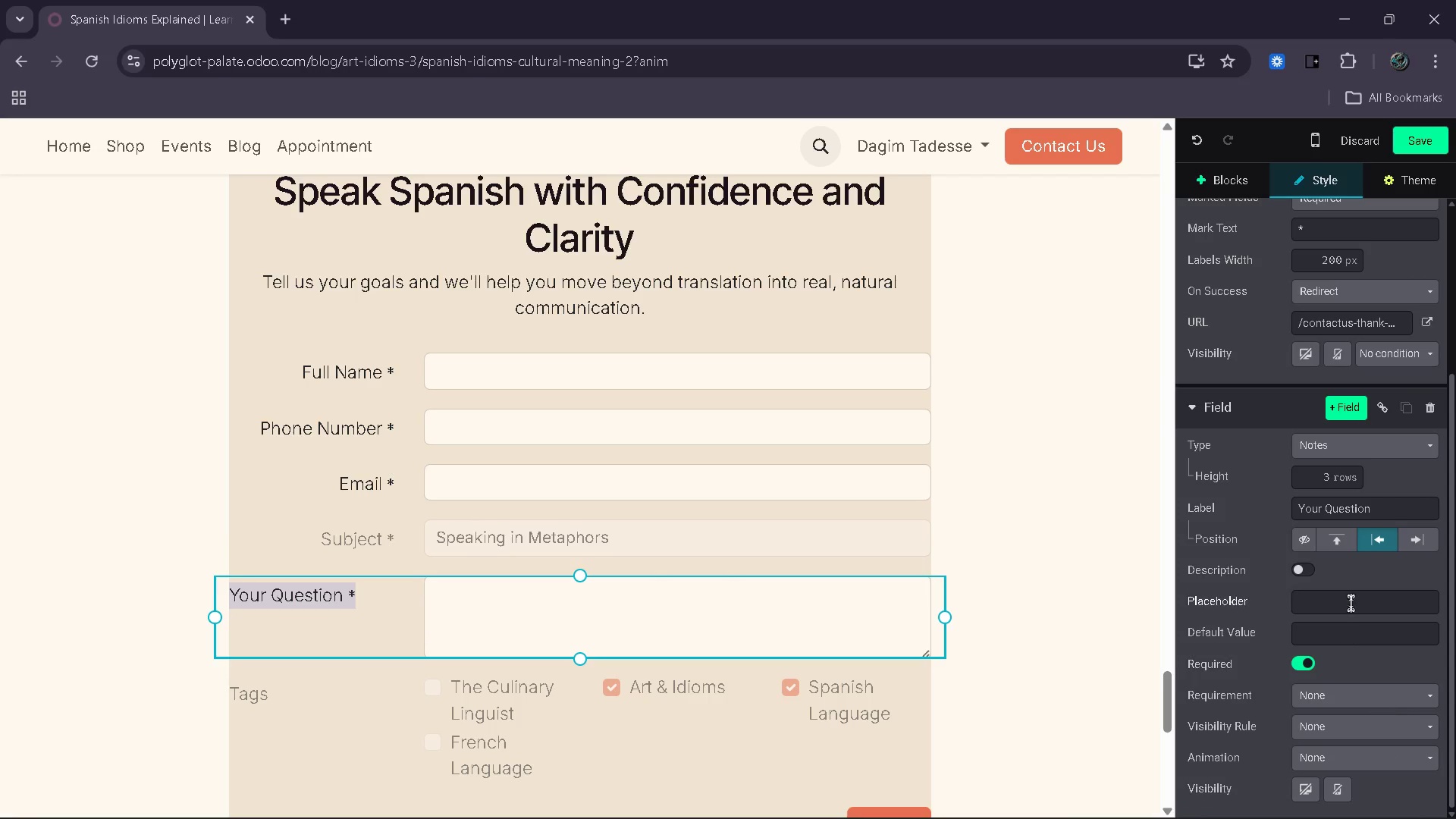 
wait(5.06)
 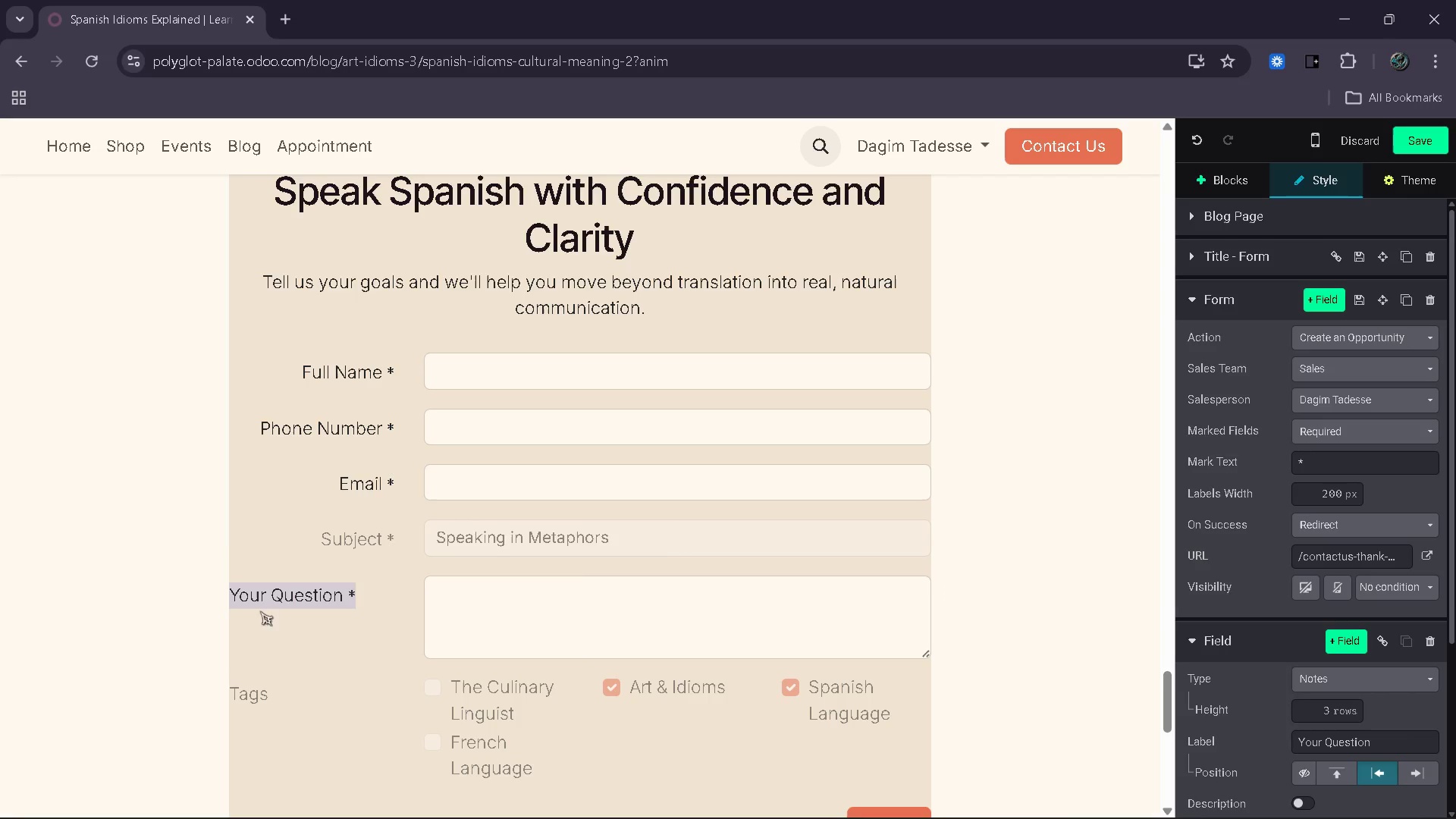 
left_click_drag(start_coordinate=[1376, 499], to_coordinate=[1263, 500])
 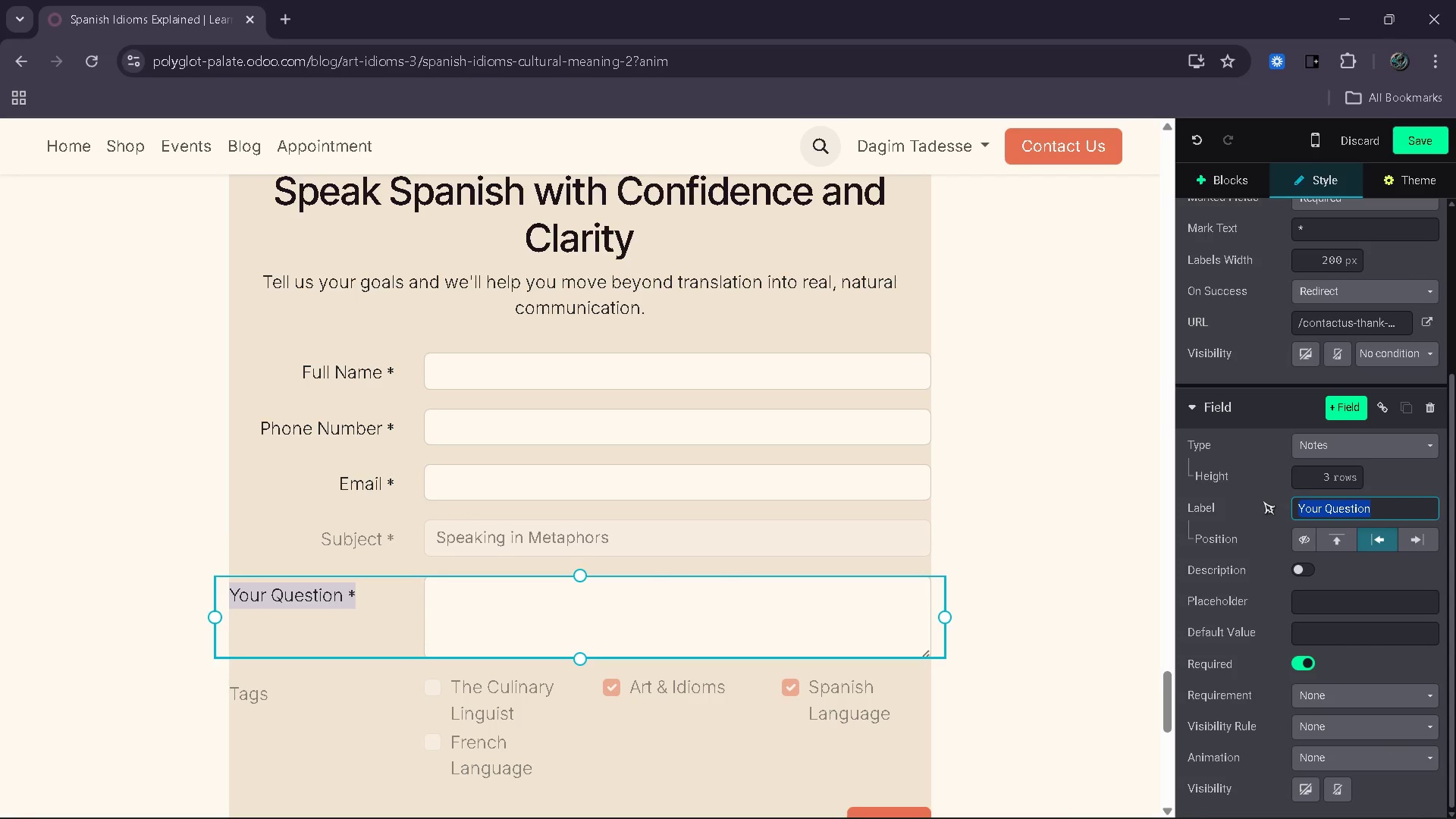 
wait(5.89)
 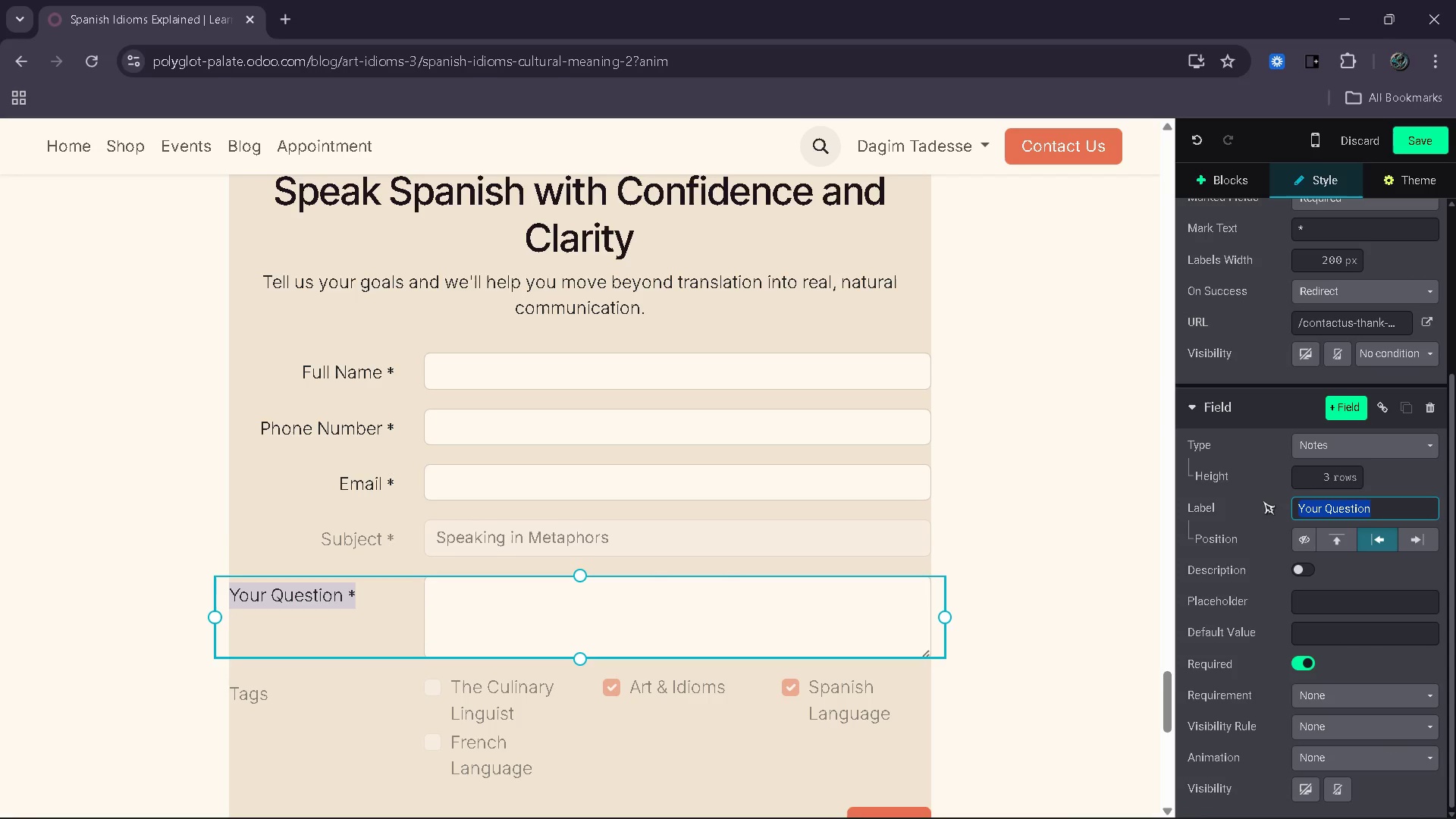 
type(Message)
 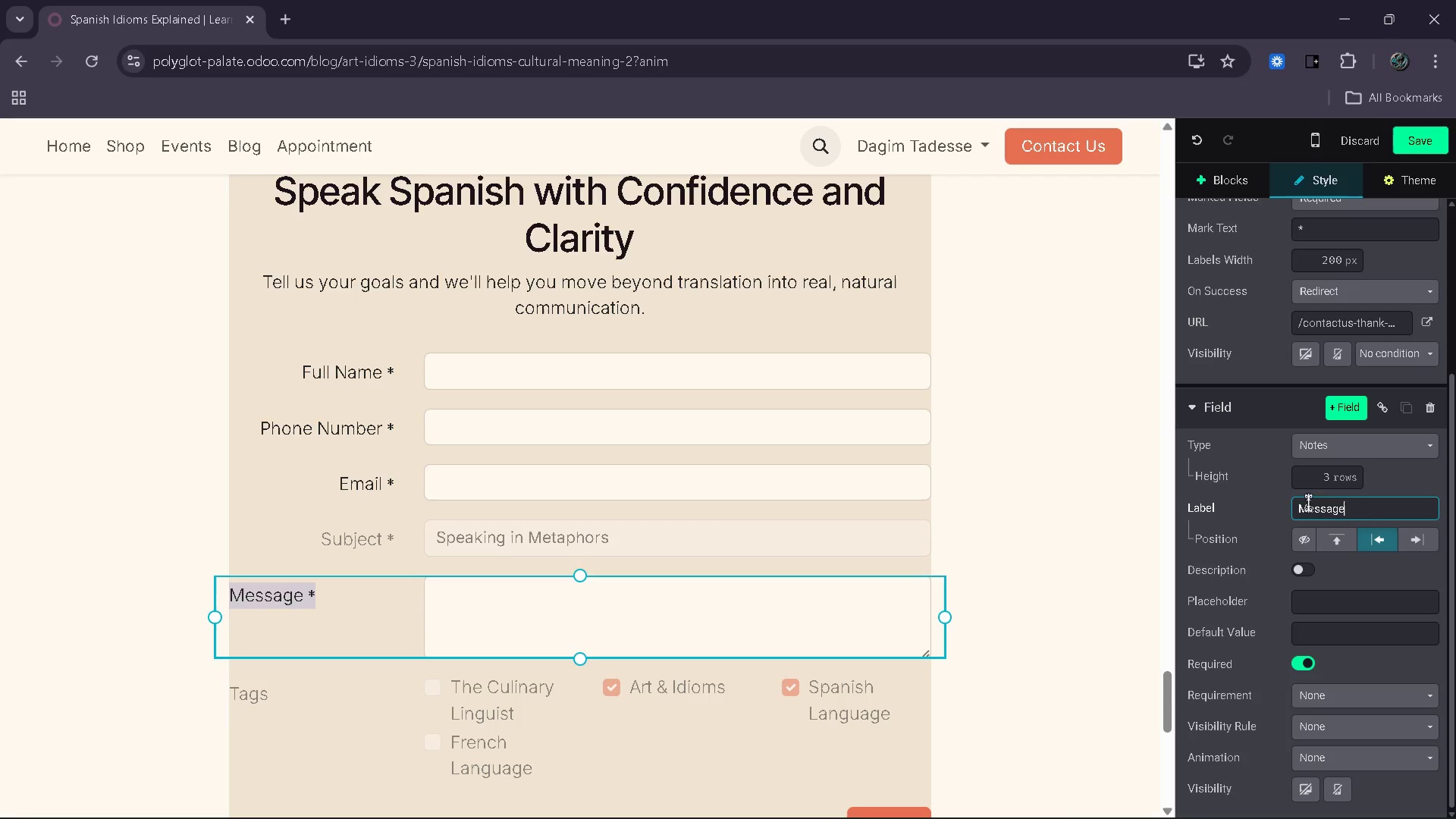 
left_click([1429, 539])
 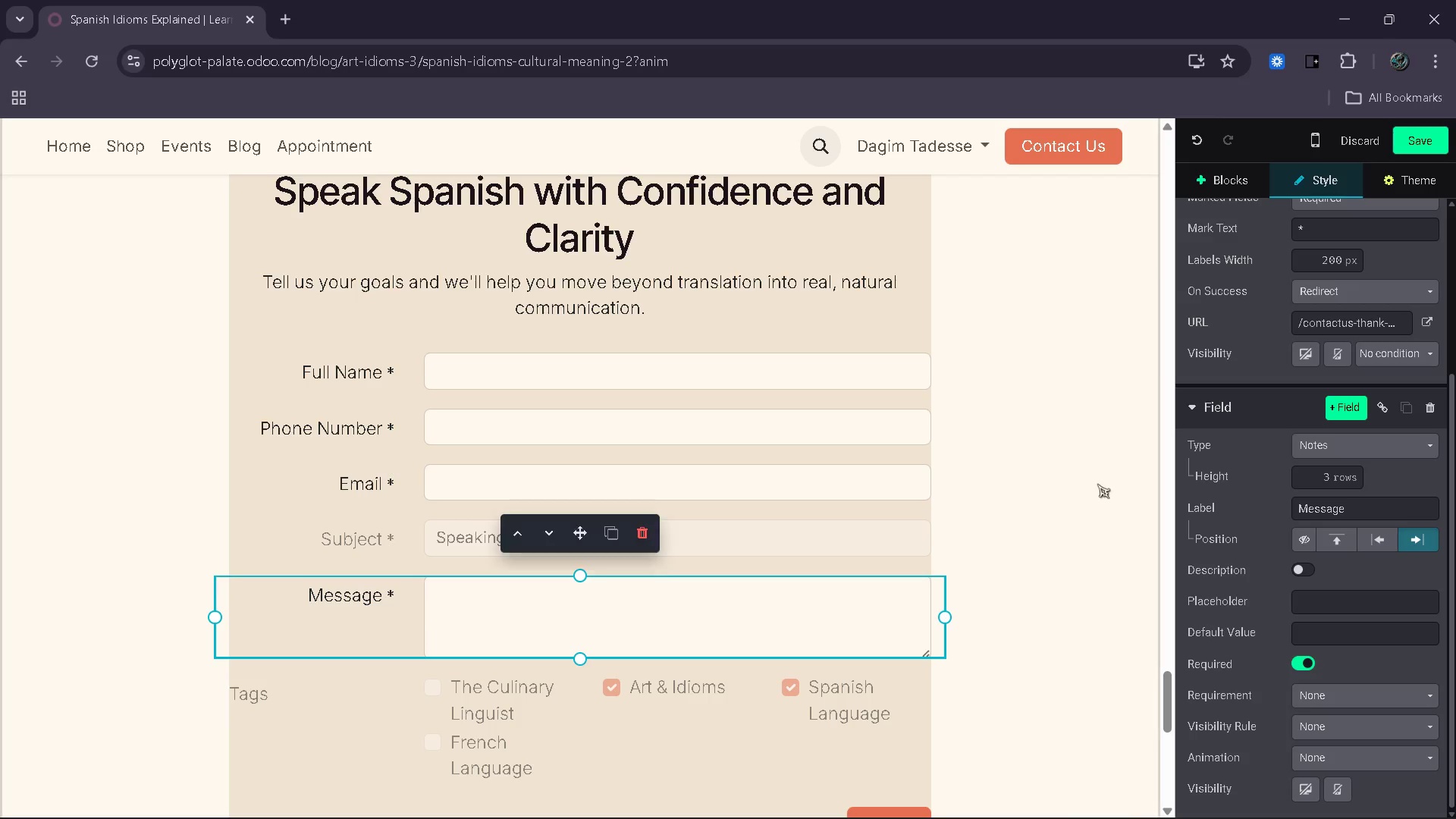 
left_click([1097, 484])
 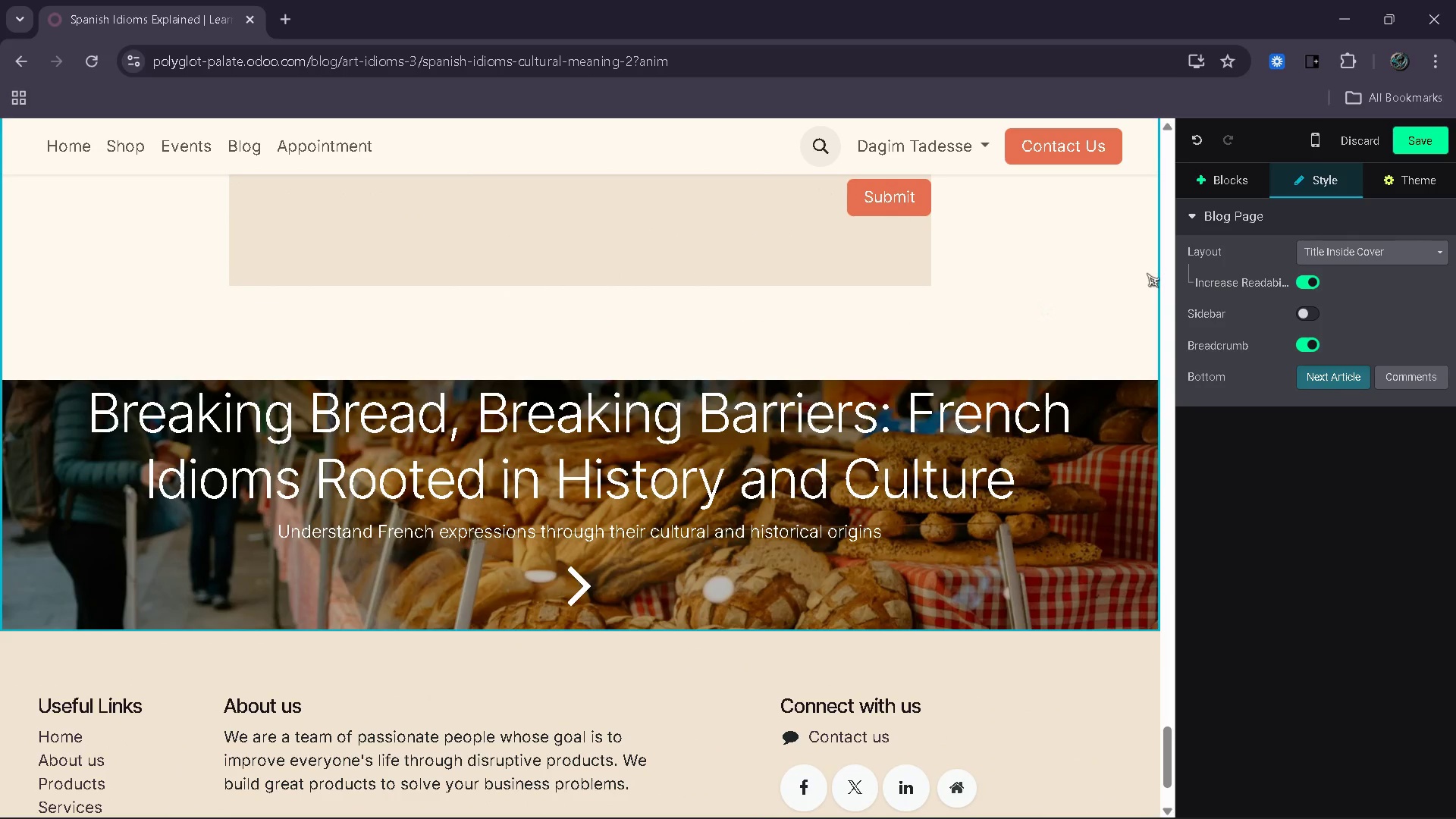 
wait(14.5)
 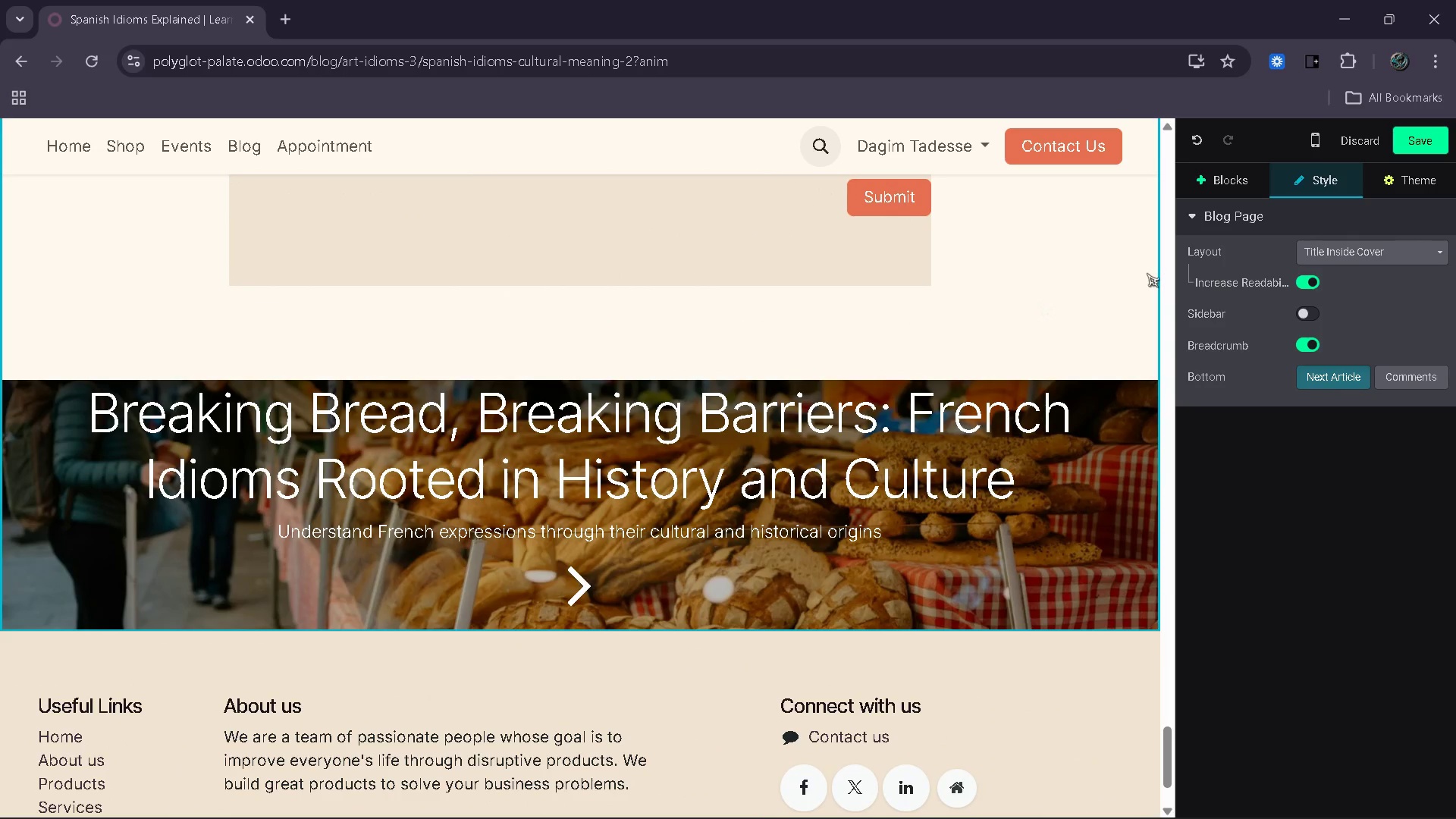 
left_click([1422, 148])
 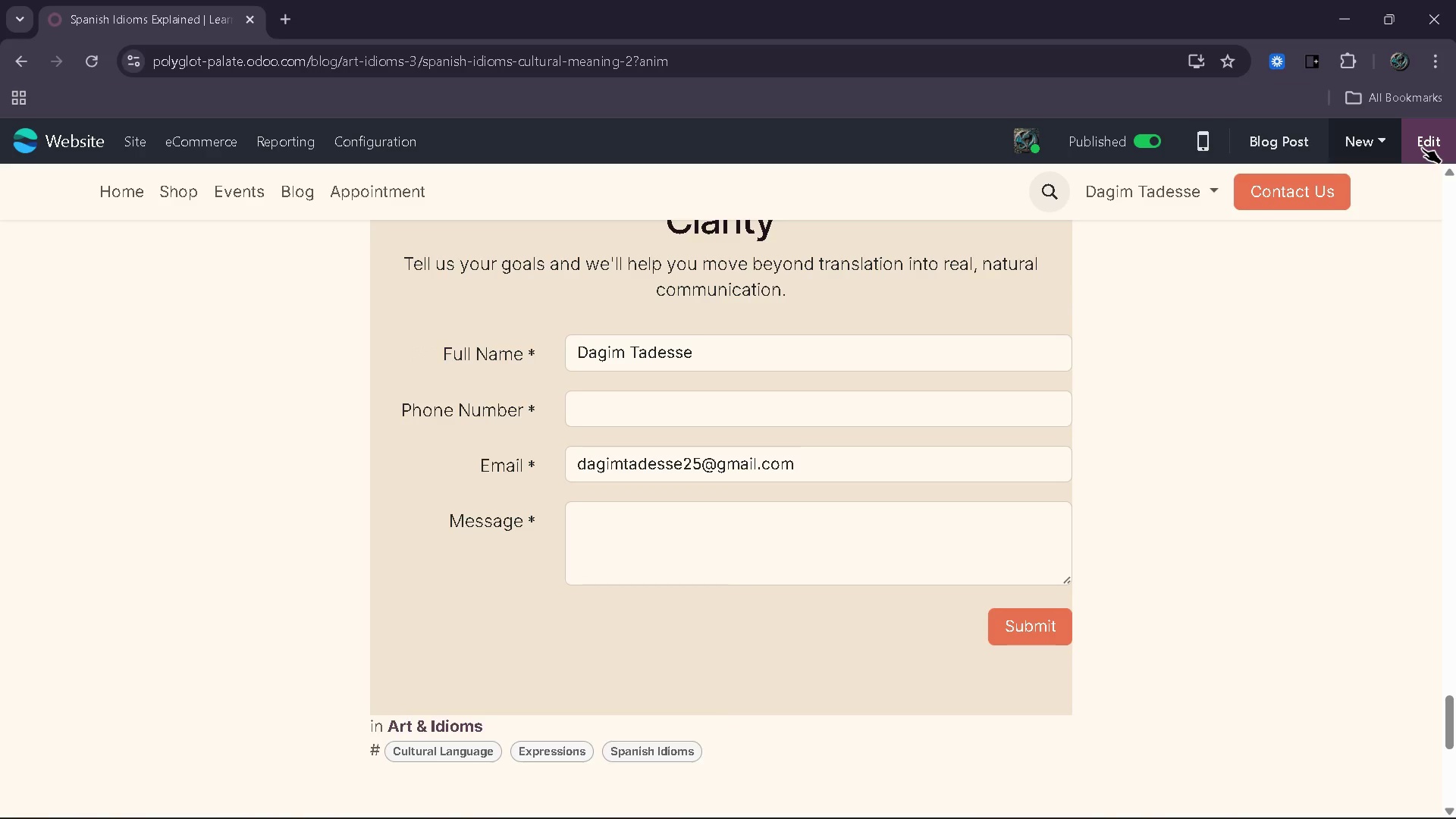 
wait(15.97)
 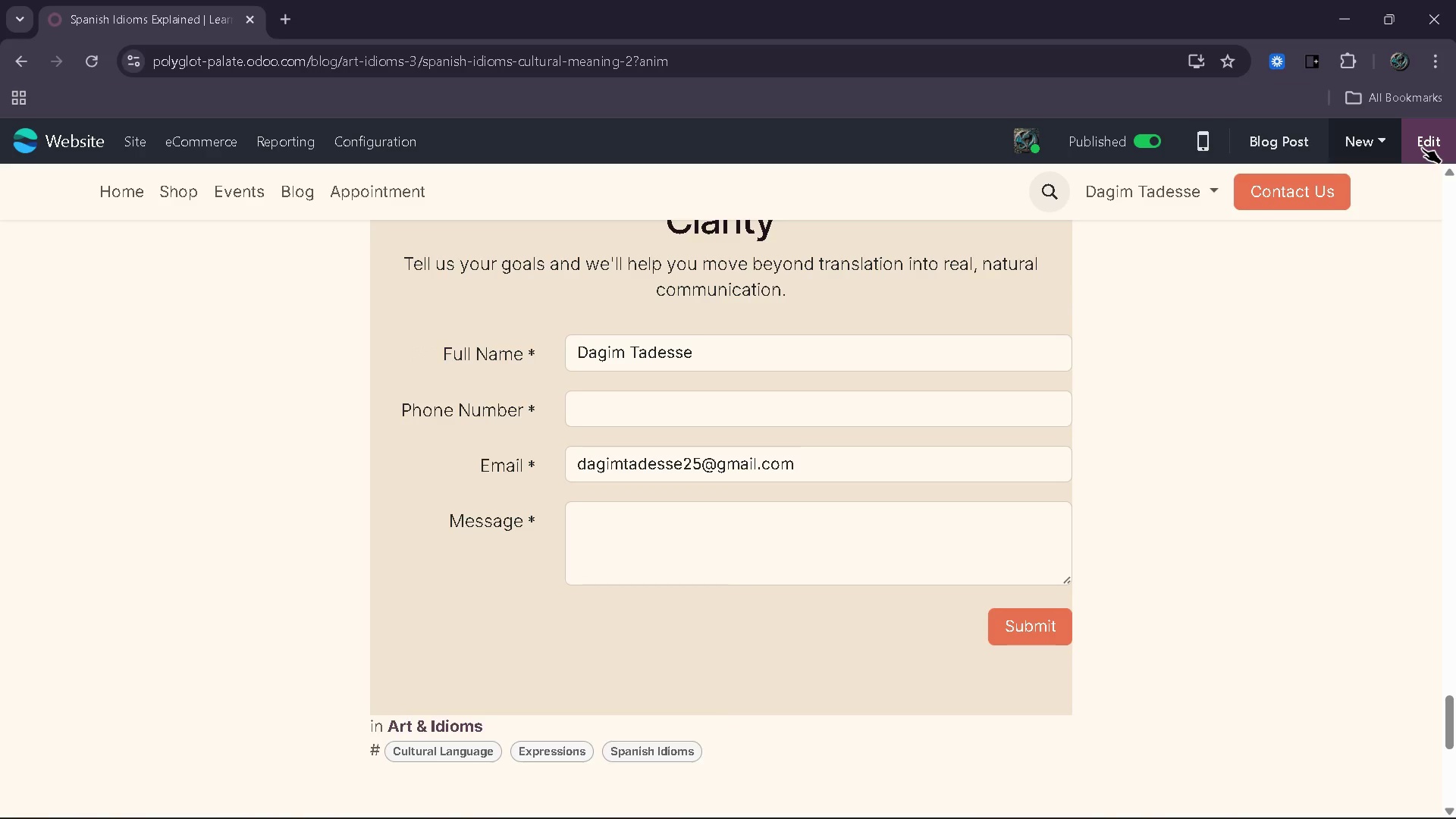 
left_click([729, 463])
 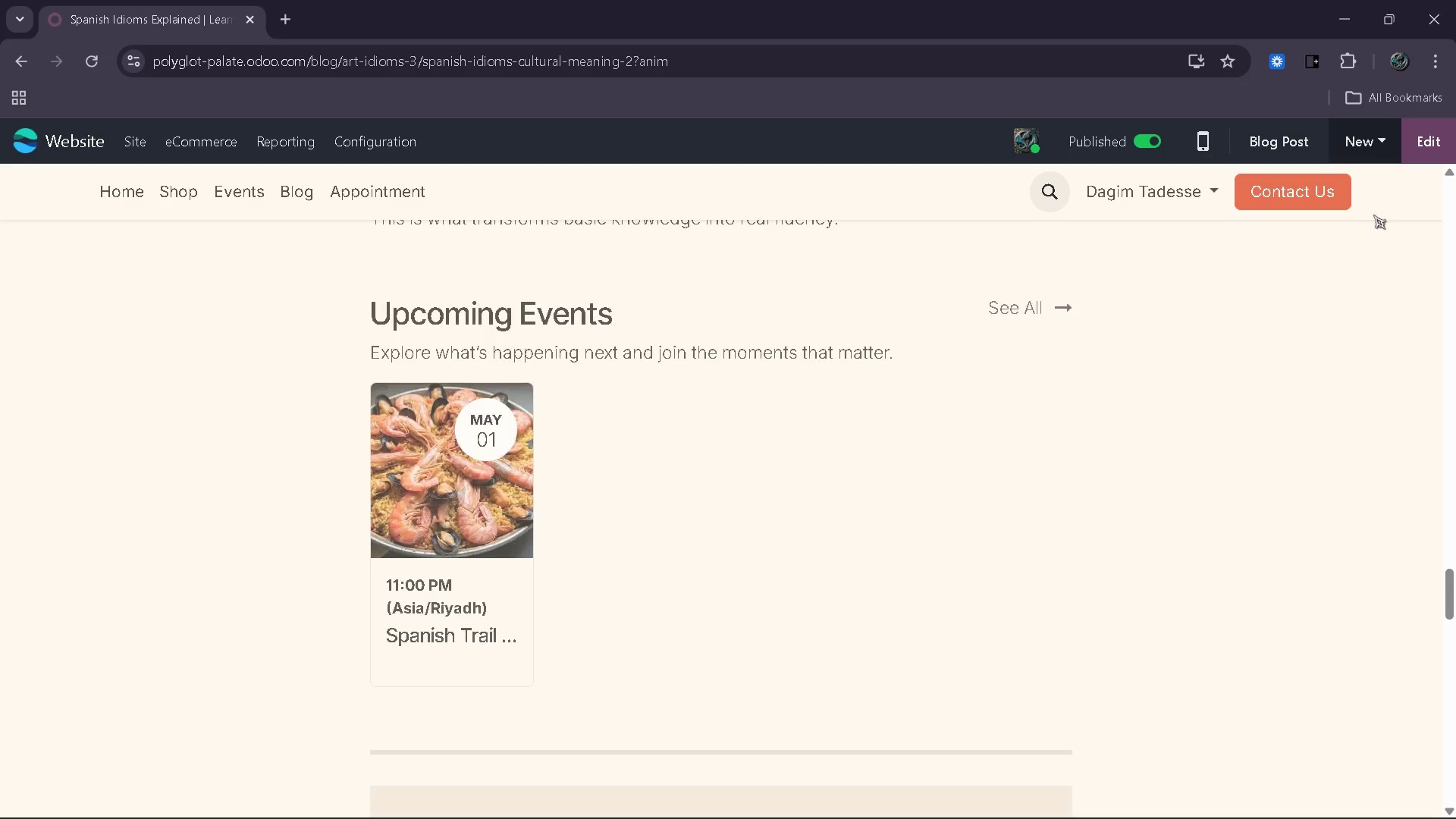 
left_click([1424, 151])
 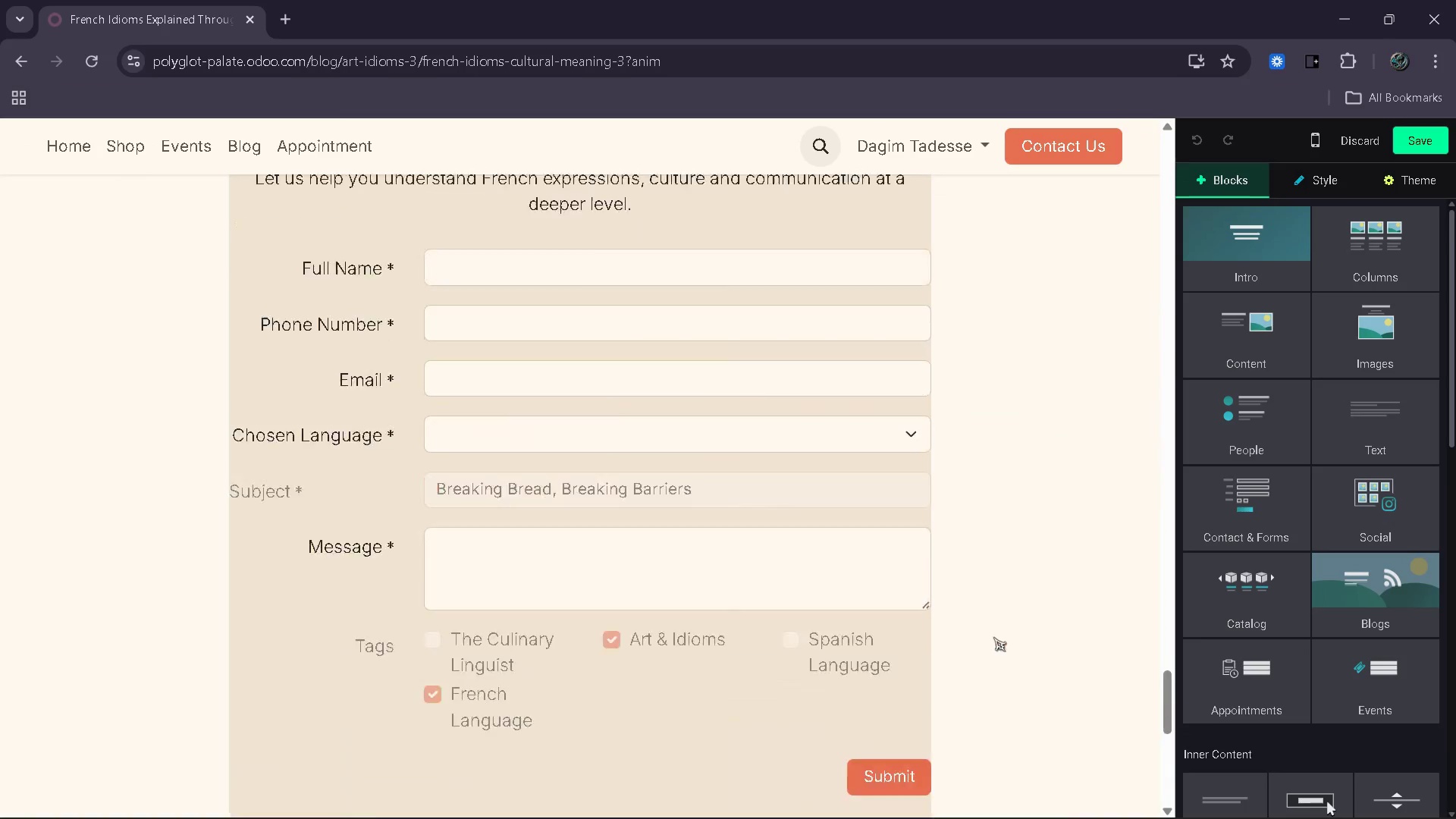 
left_click([533, 514])
 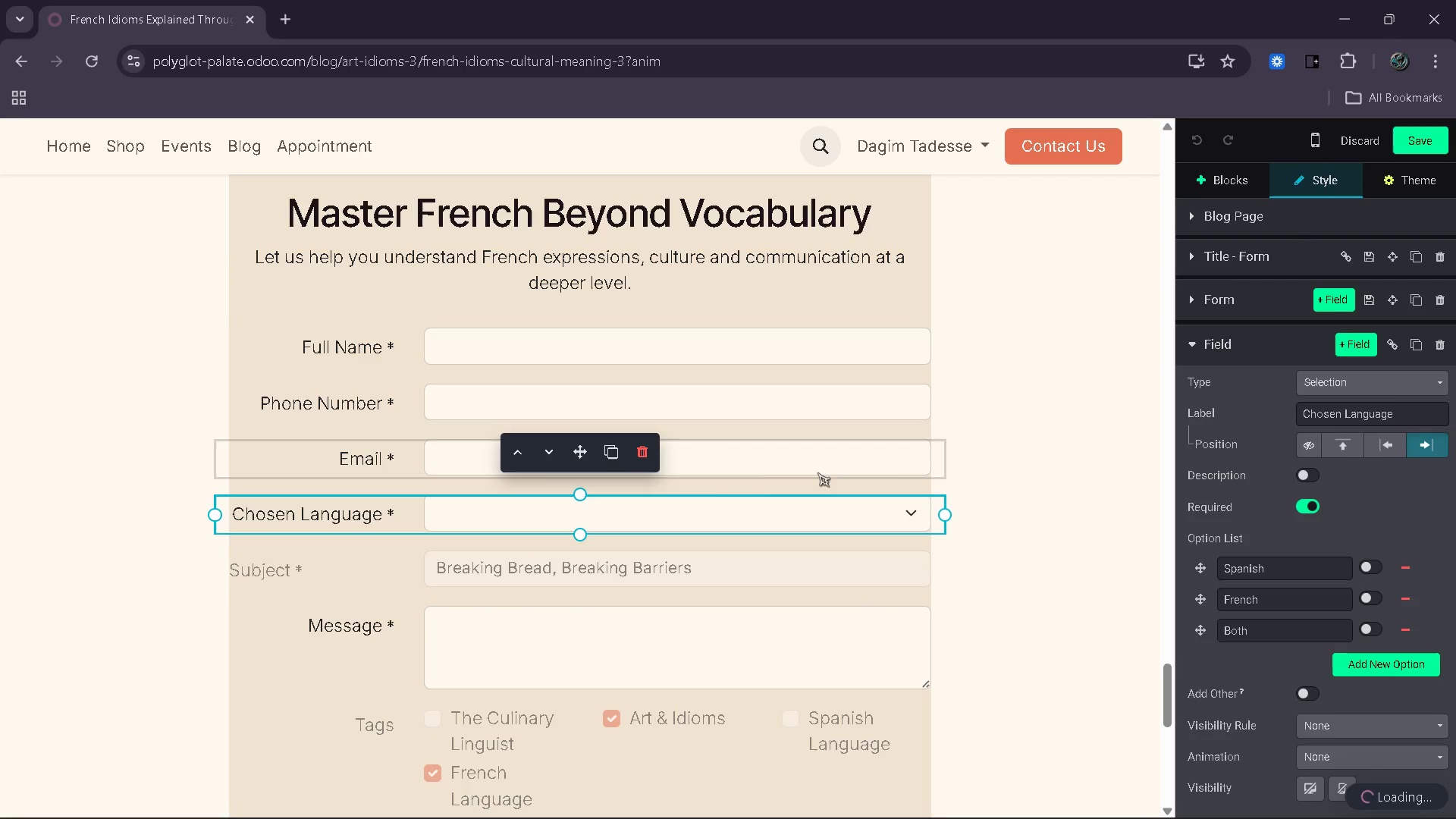 
left_click([651, 452])
 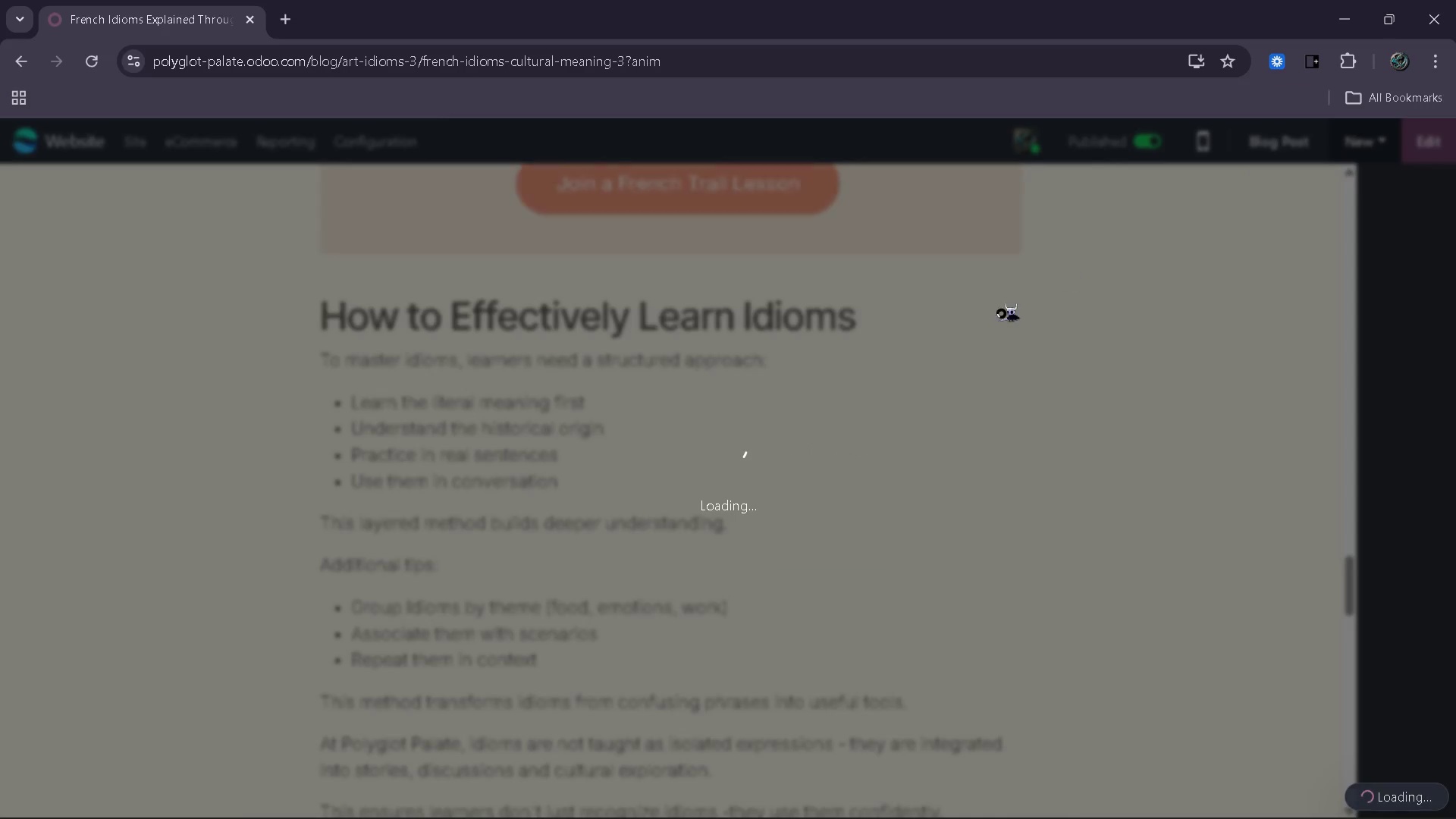 
wait(10.67)
 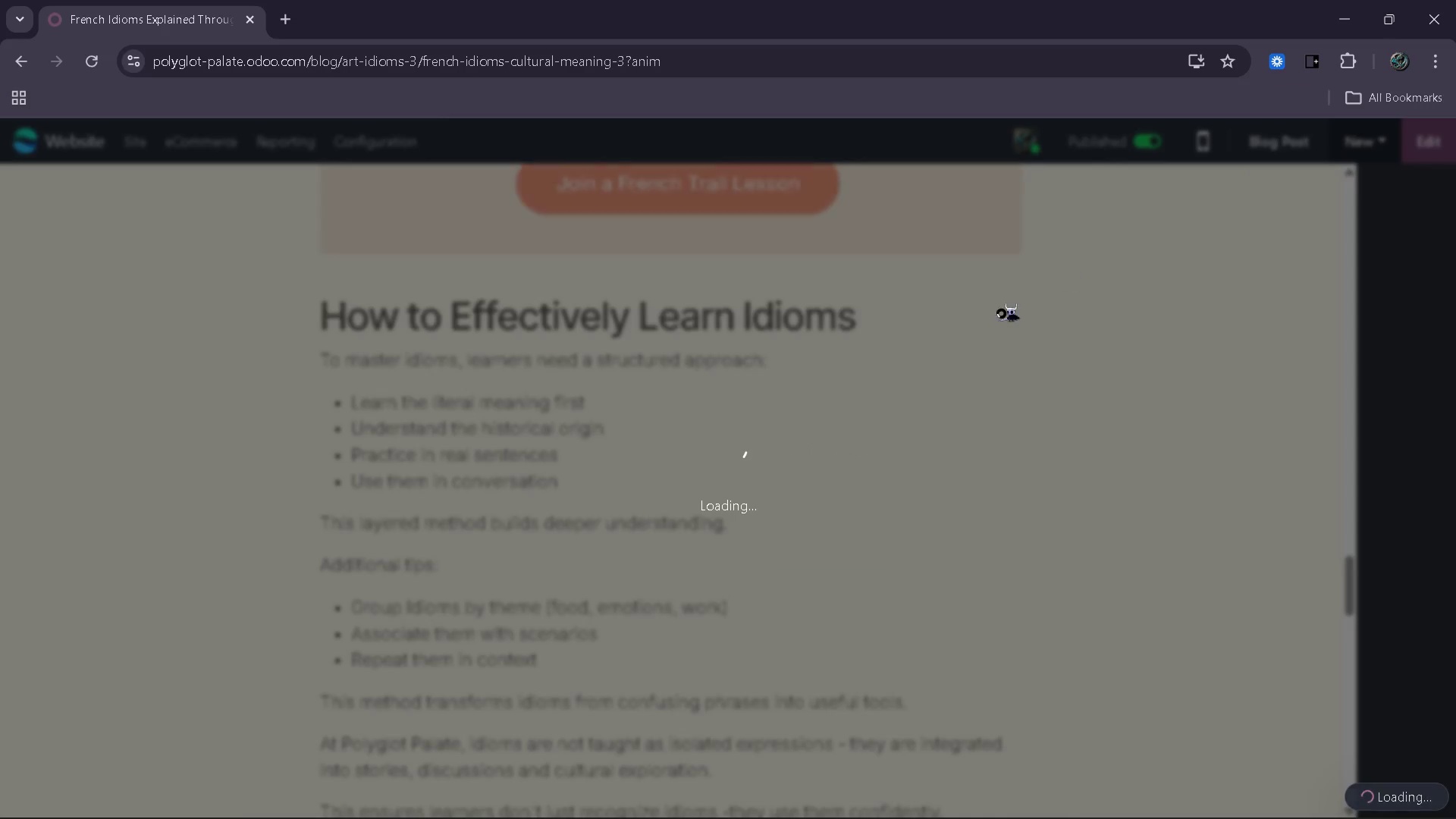 
left_click_drag(start_coordinate=[267, 193], to_coordinate=[275, 193])
 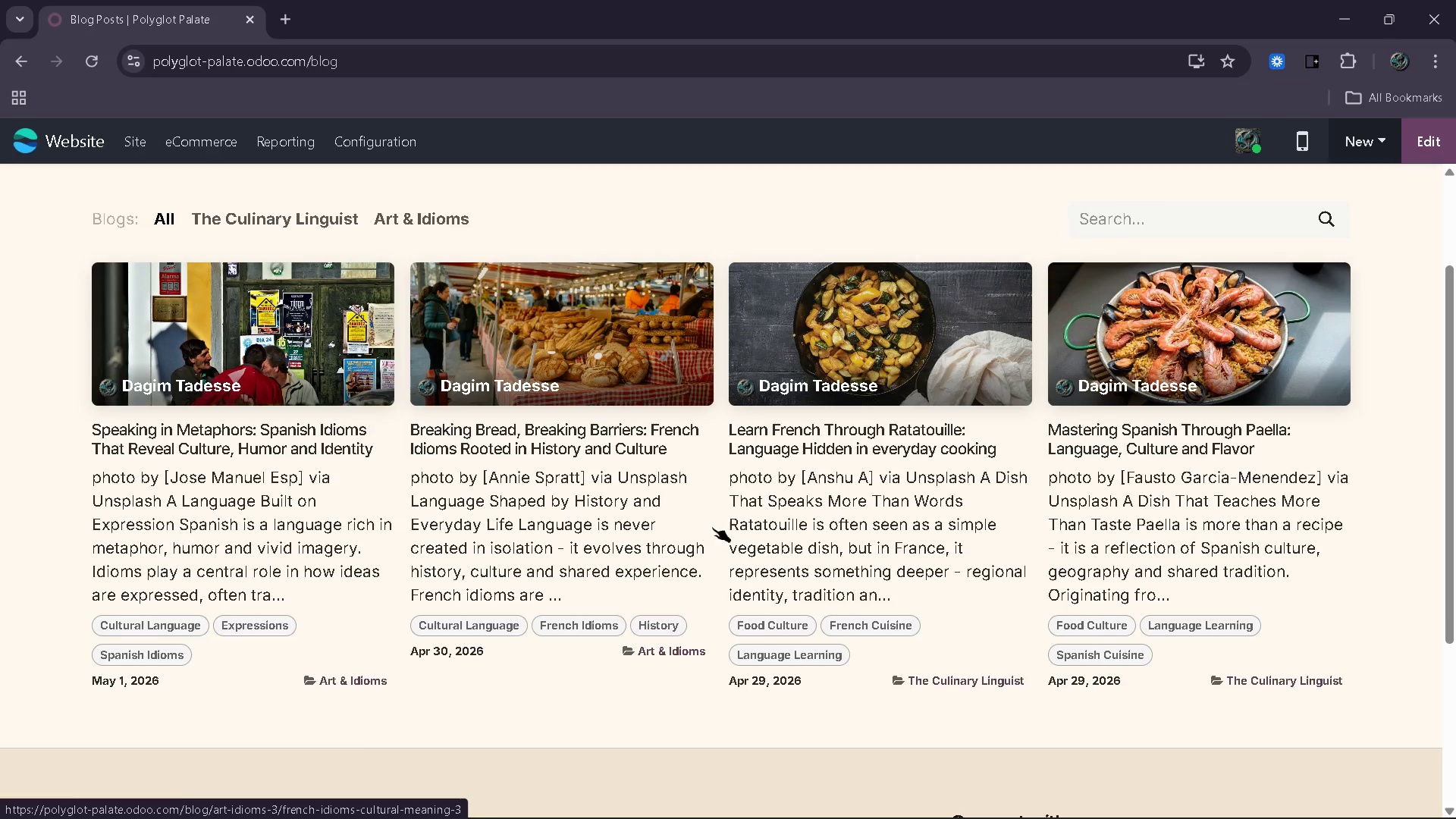 
left_click([260, 430])
 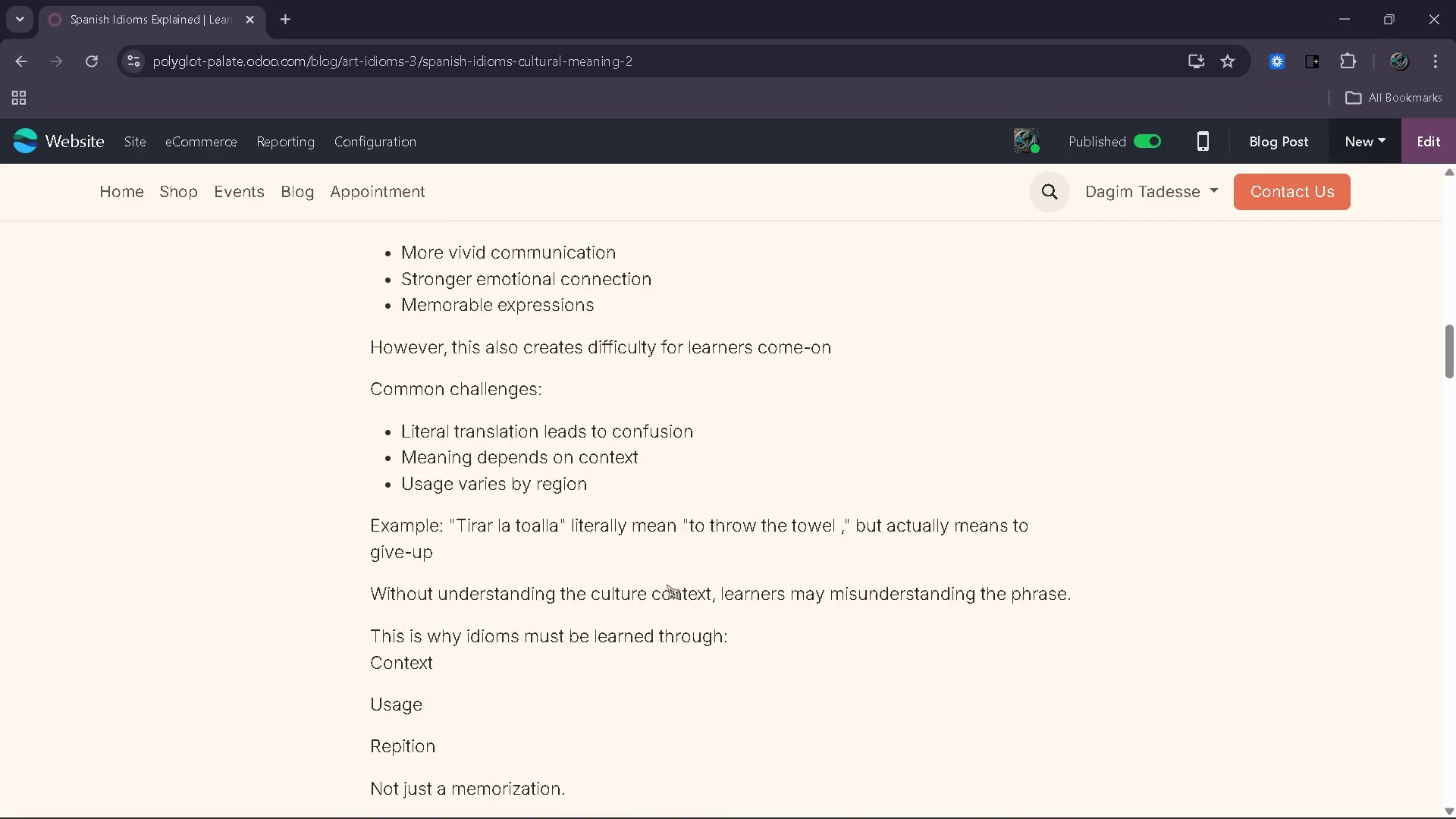 
wait(9.05)
 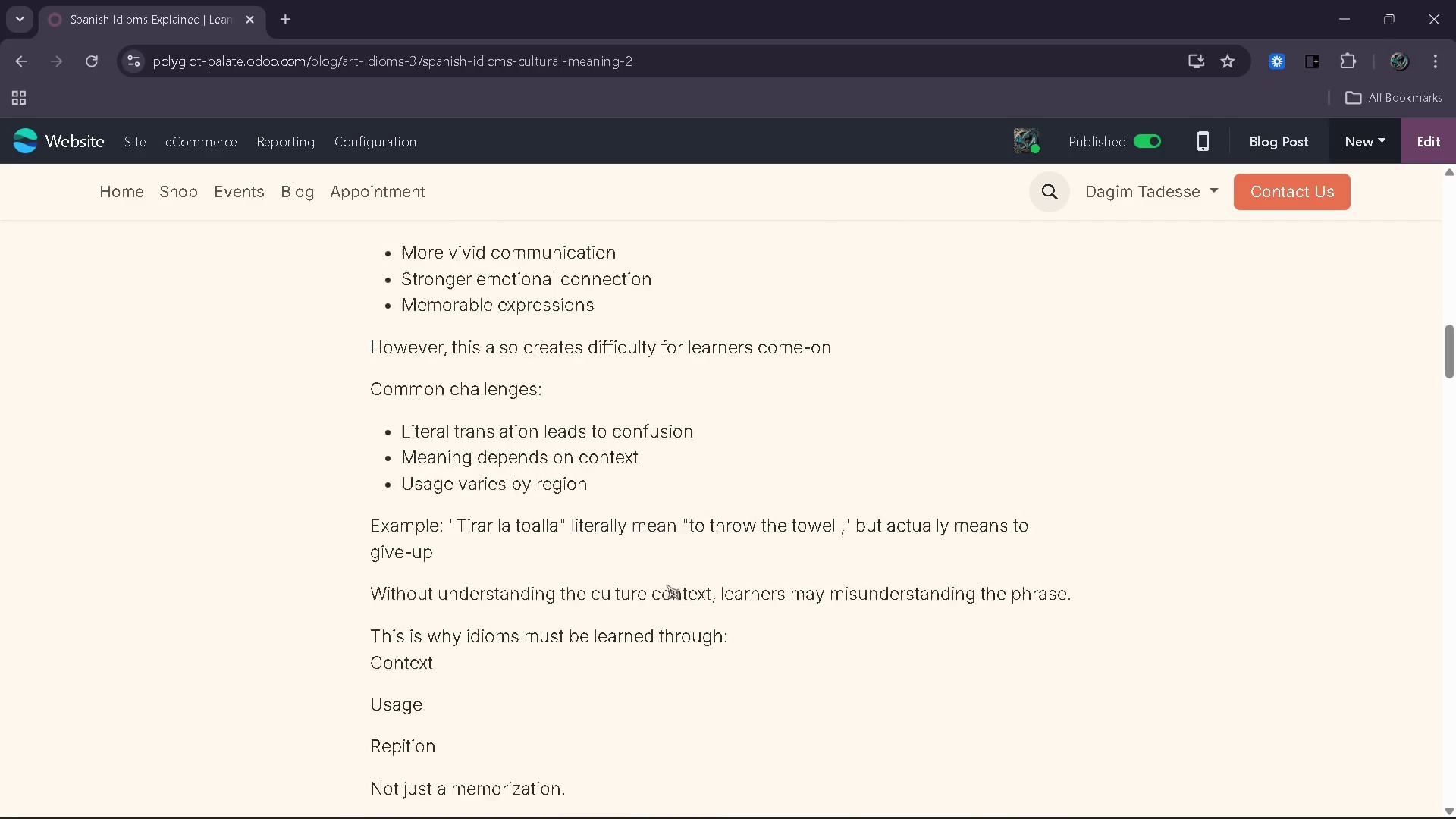 
left_click([1435, 147])
 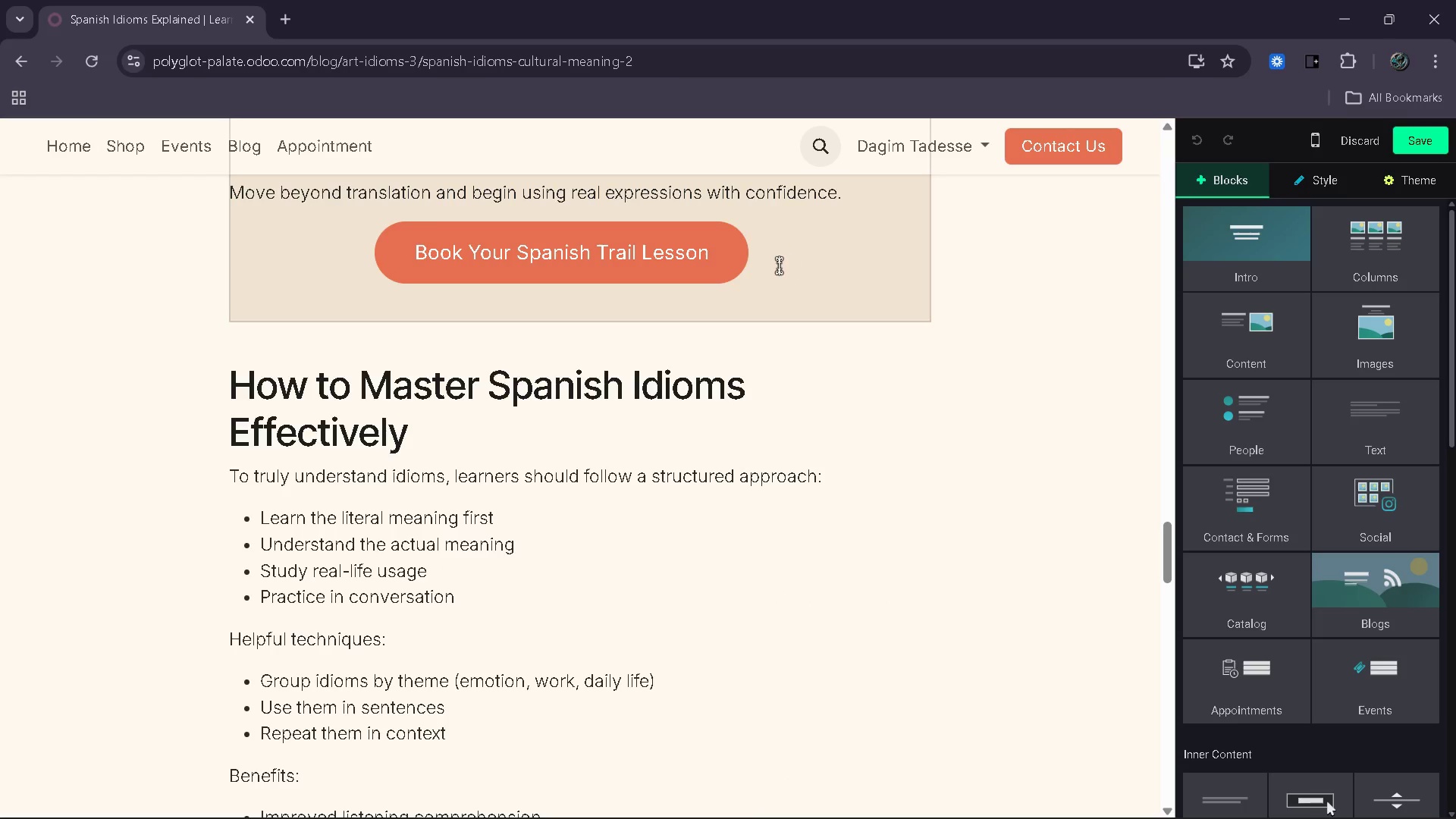 
left_click([694, 257])
 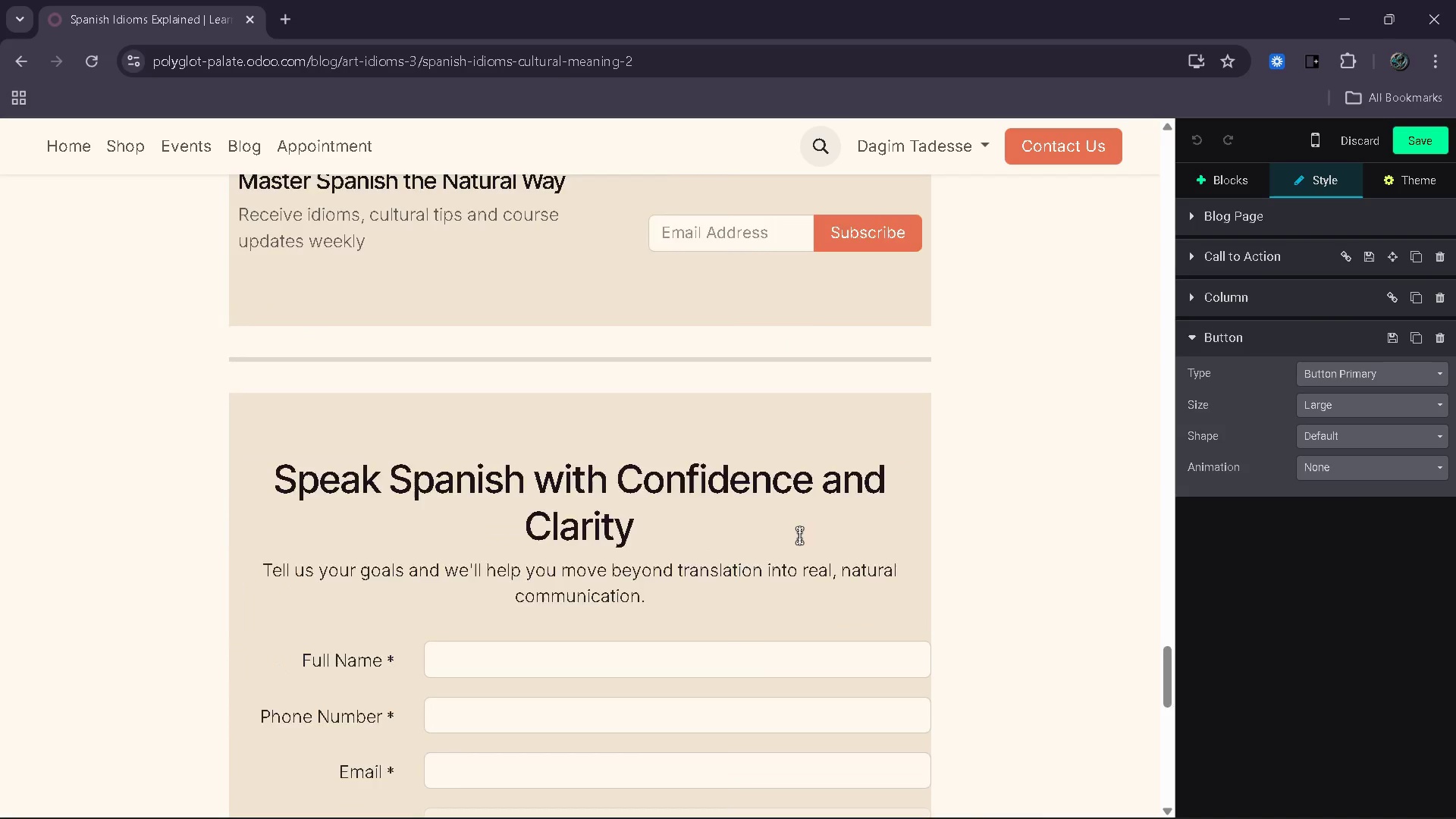 
left_click([850, 268])
 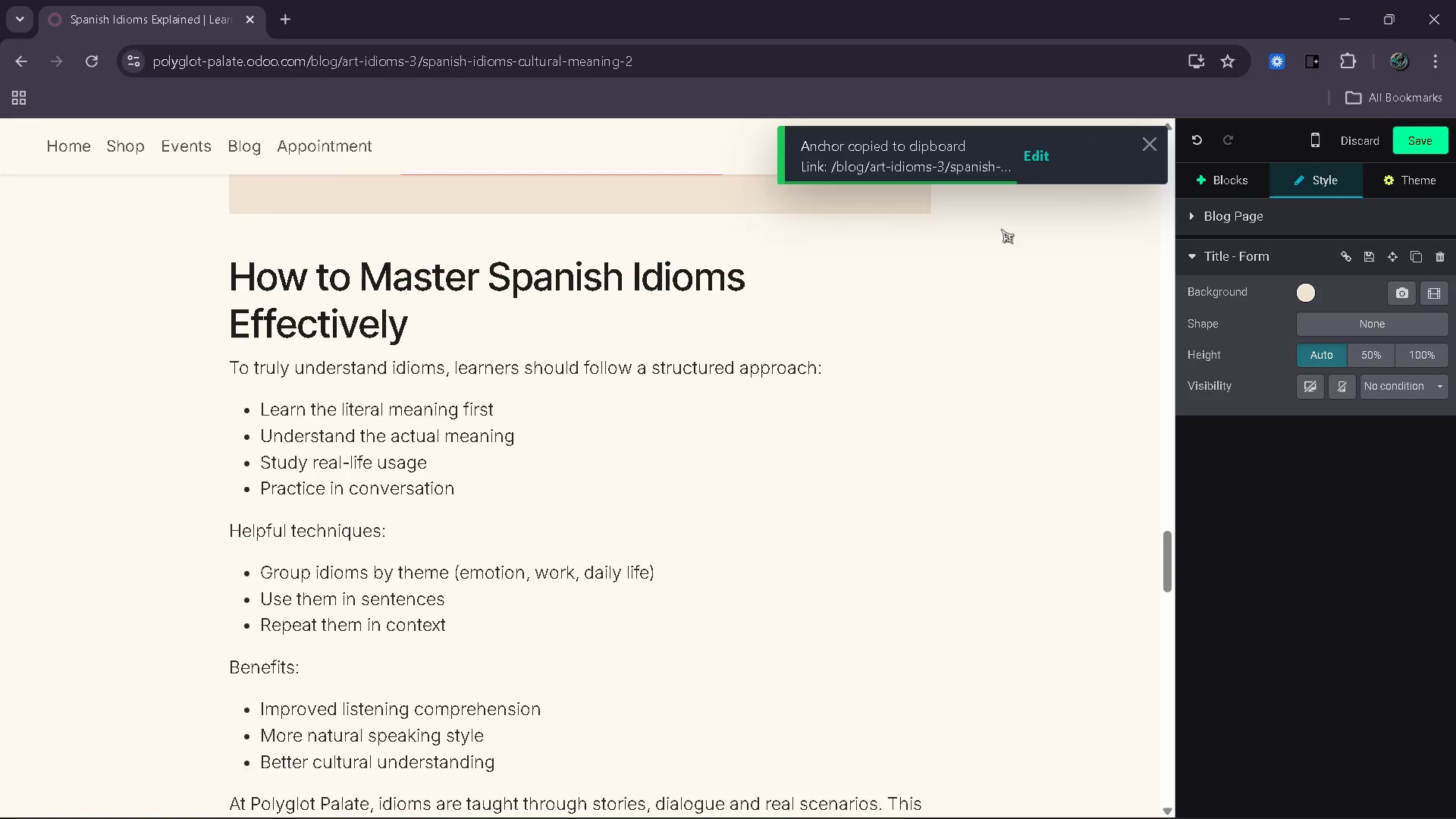 
left_click([733, 529])
 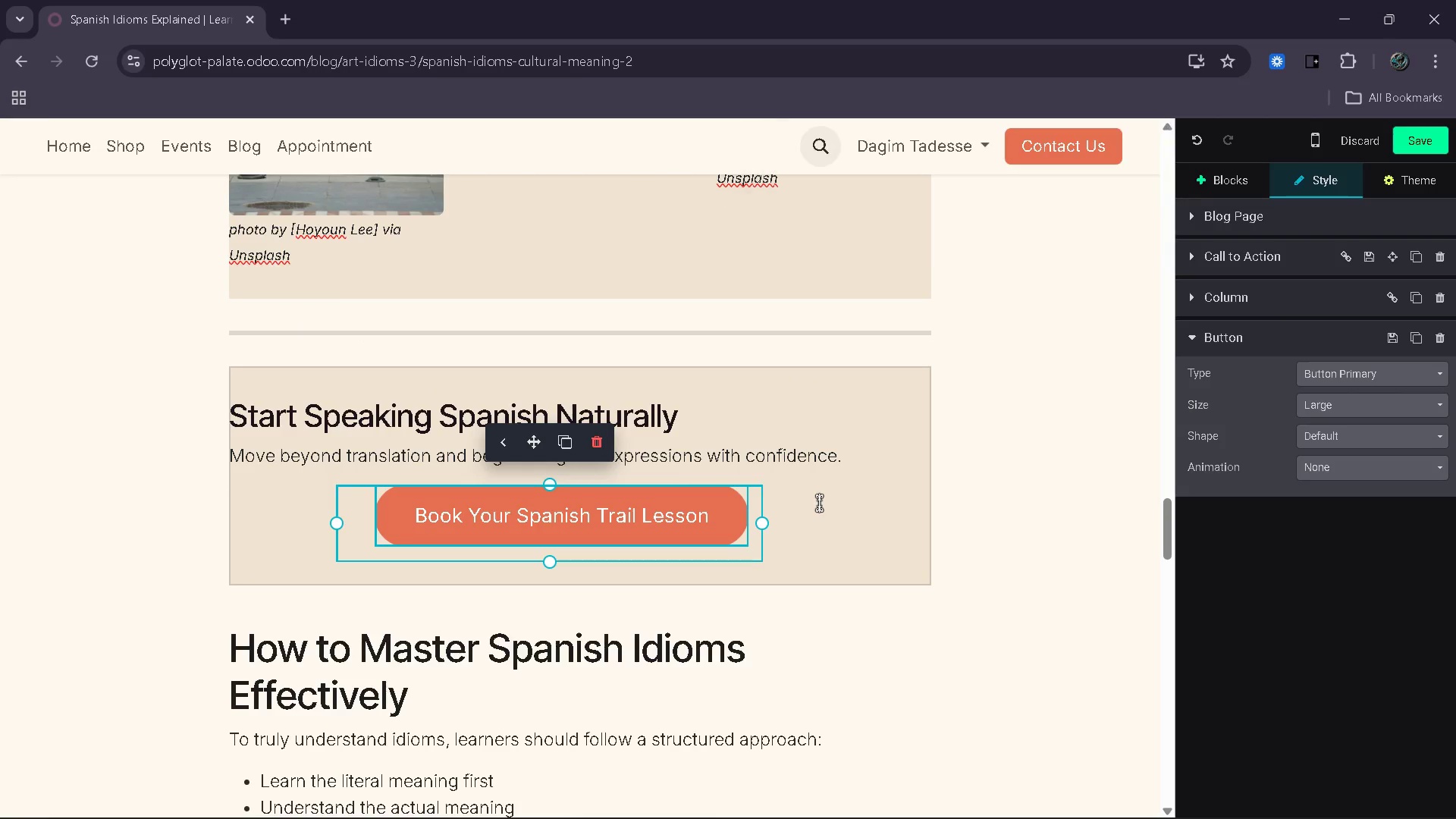 
left_click([621, 517])
 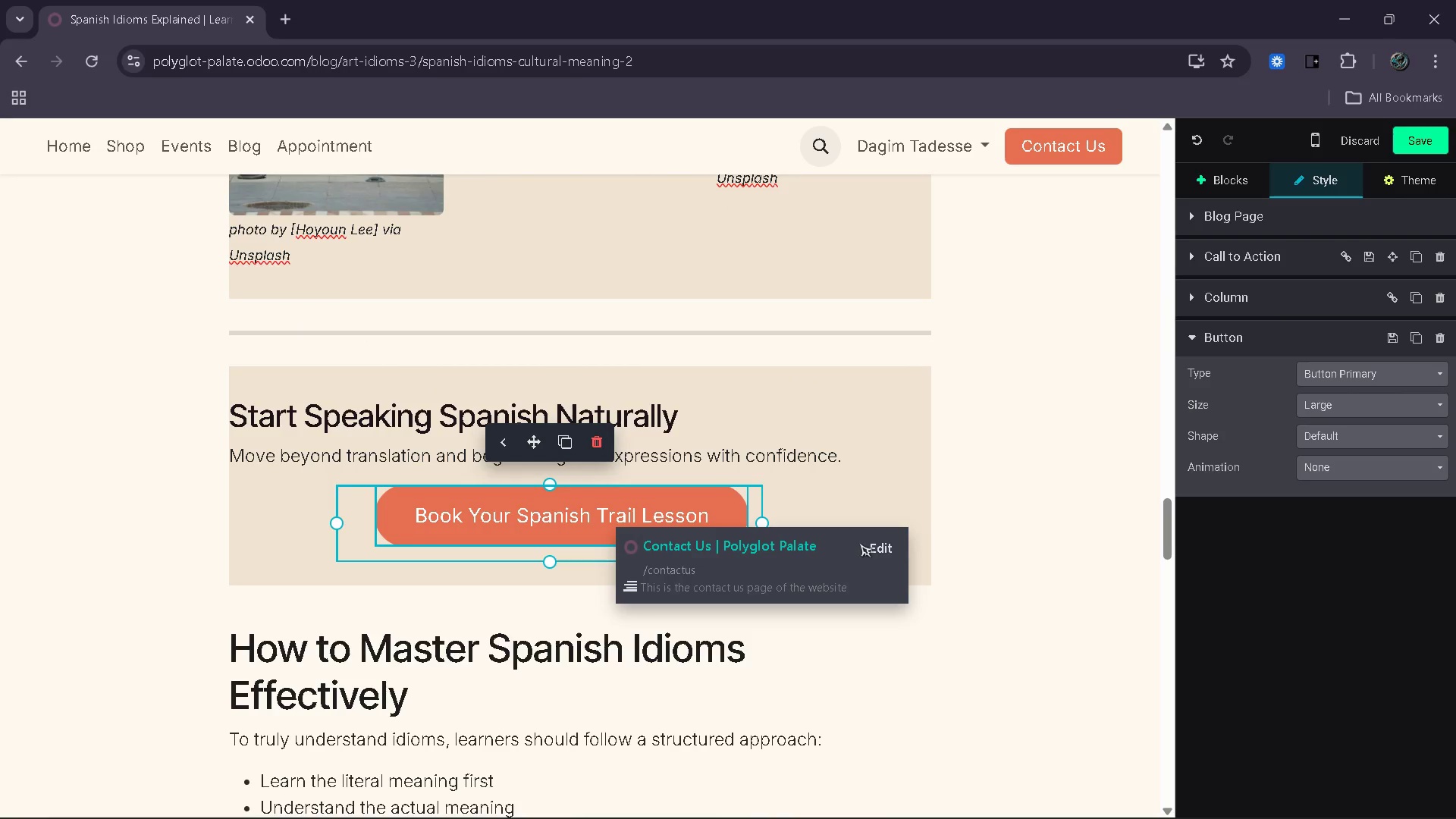 
left_click([881, 544])
 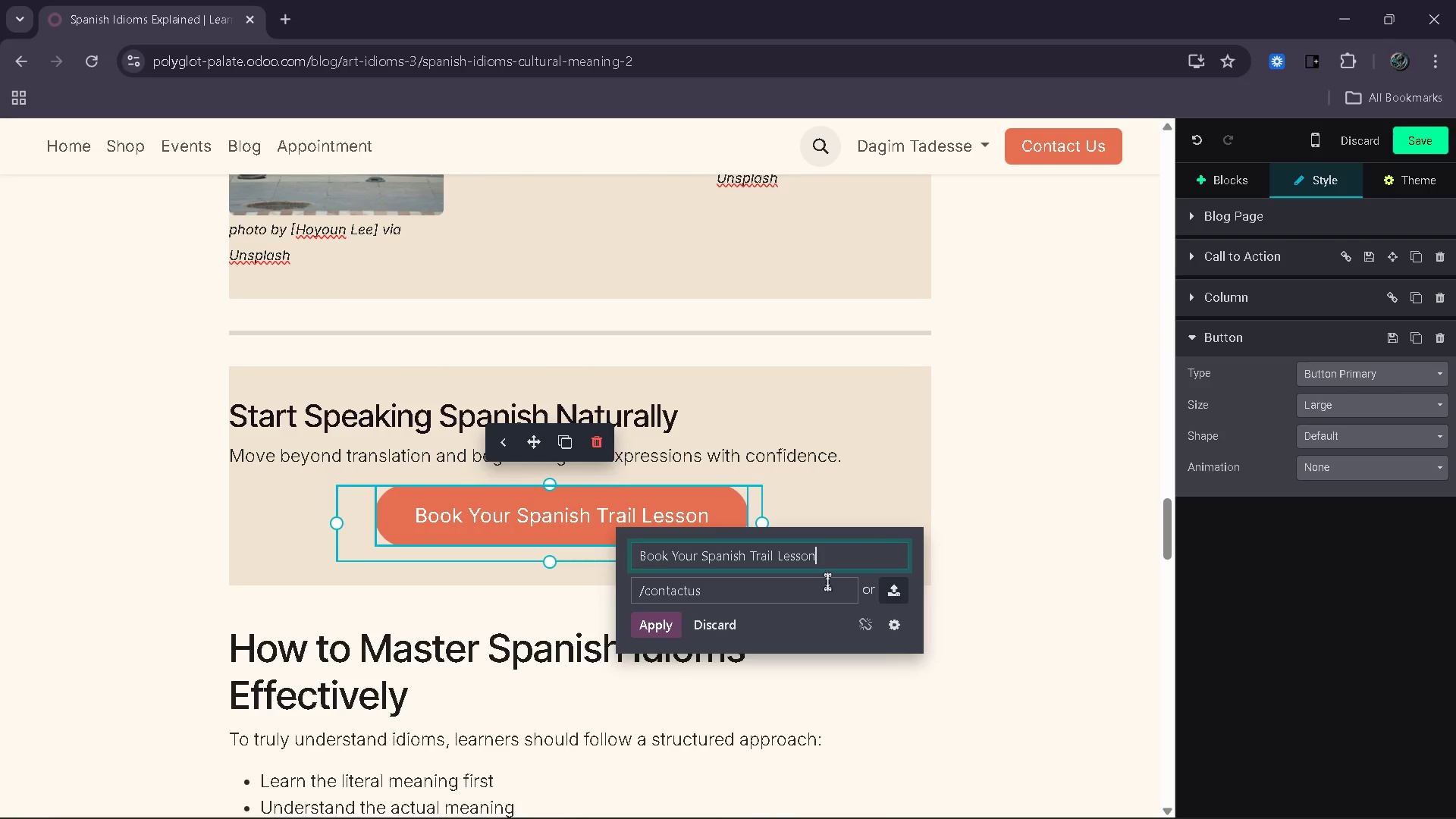 
left_click_drag(start_coordinate=[796, 602], to_coordinate=[580, 592])
 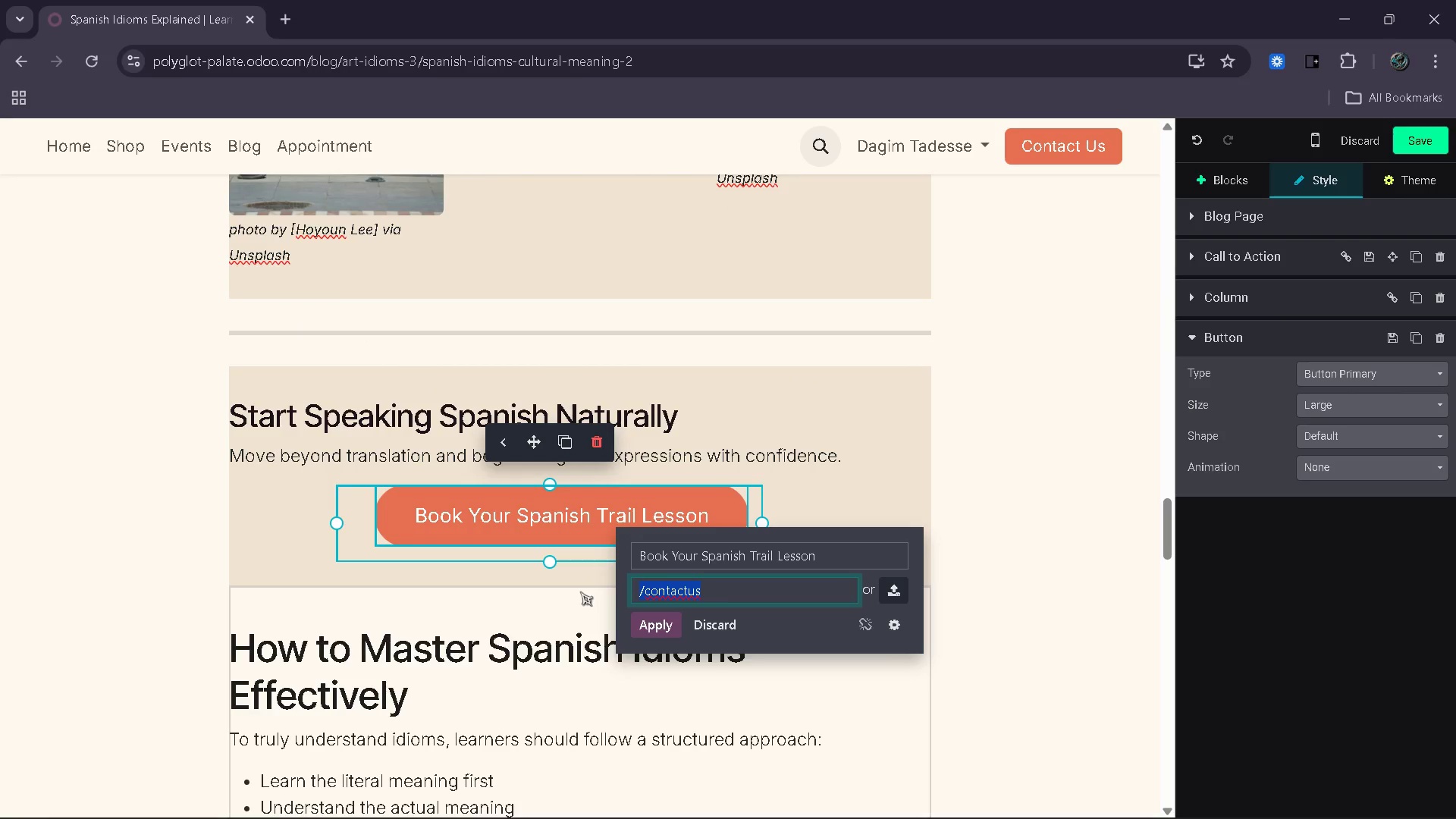 
key(Control+V)
 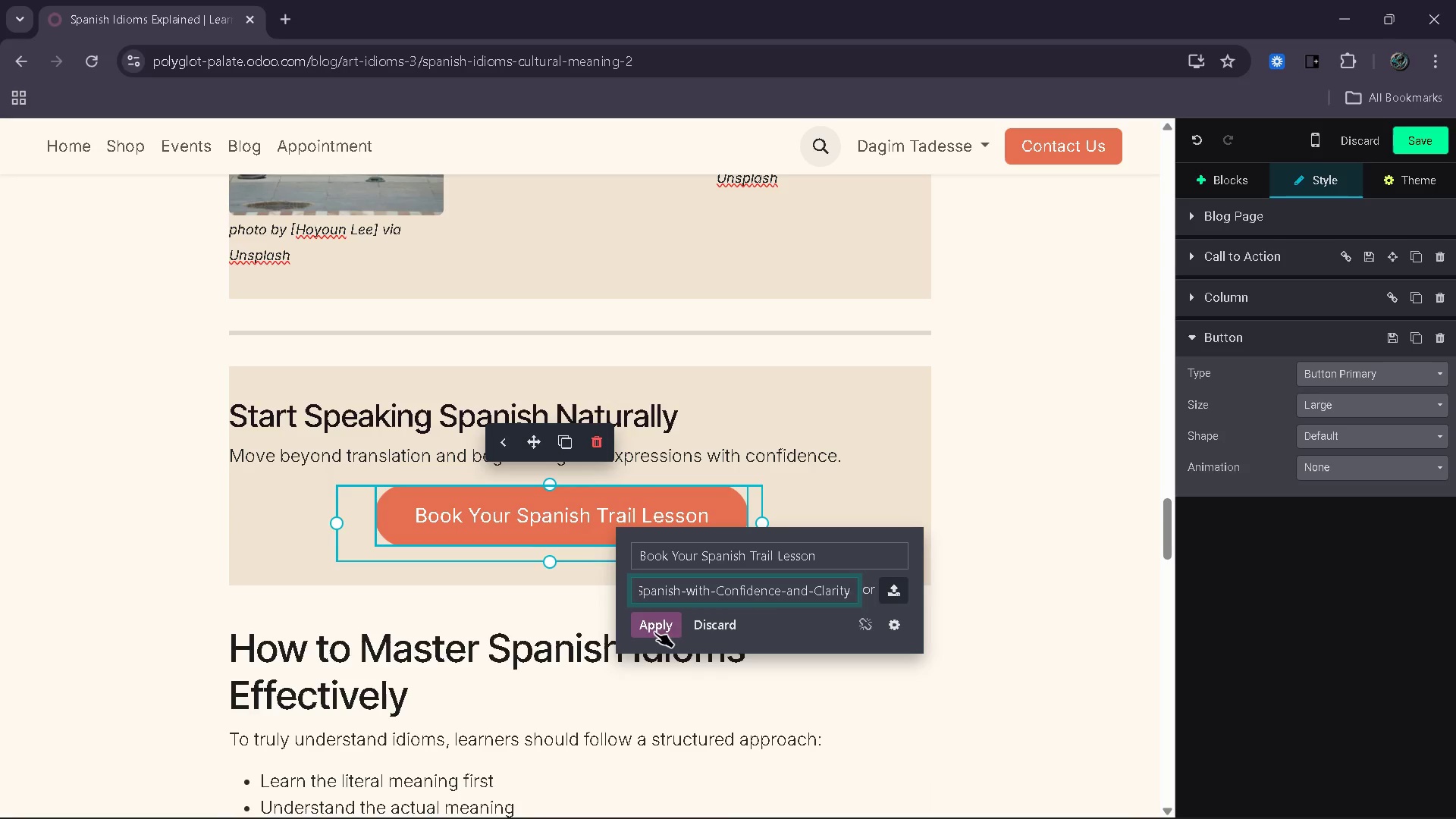 
left_click([657, 631])
 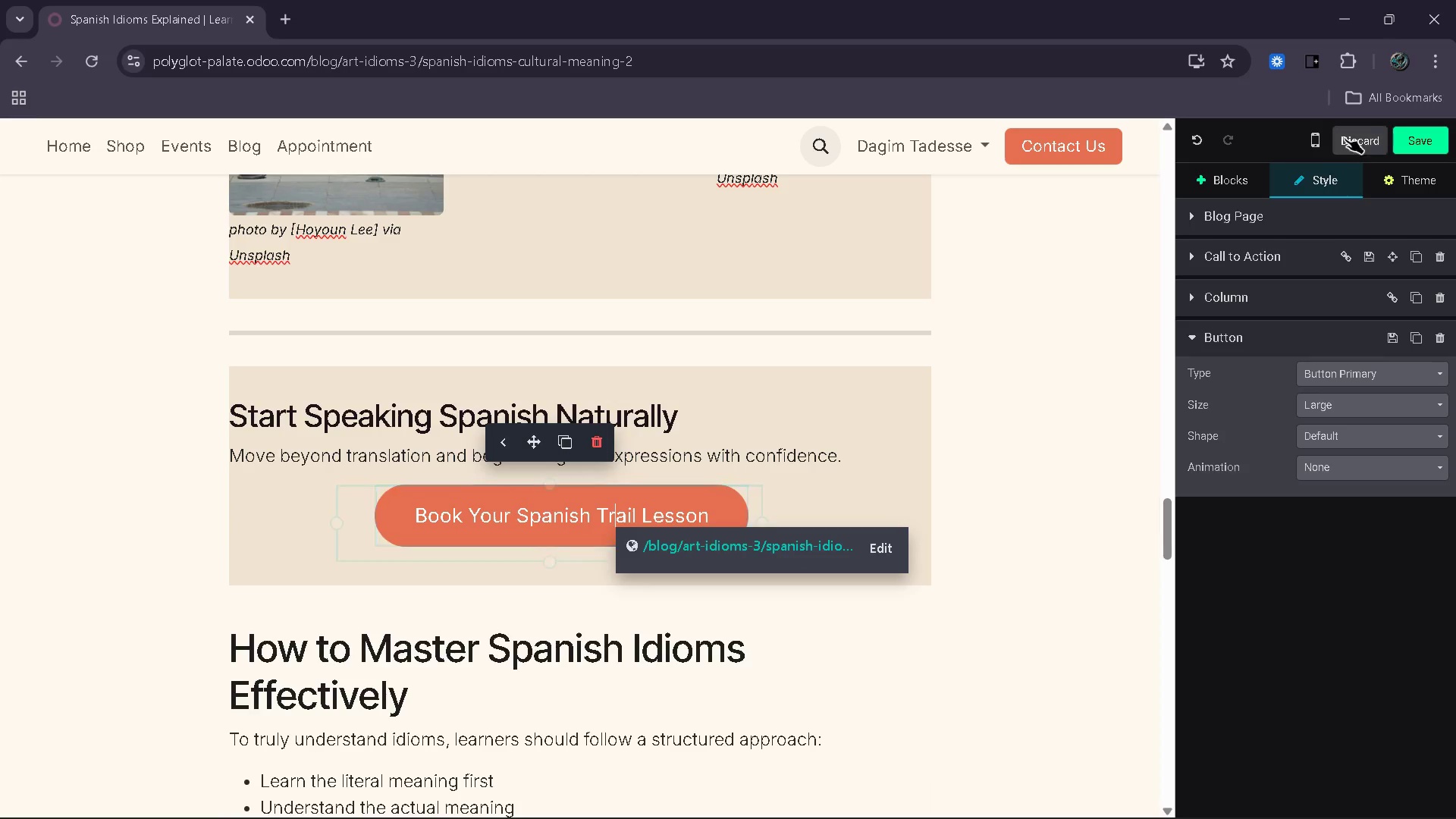 
left_click([1414, 134])
 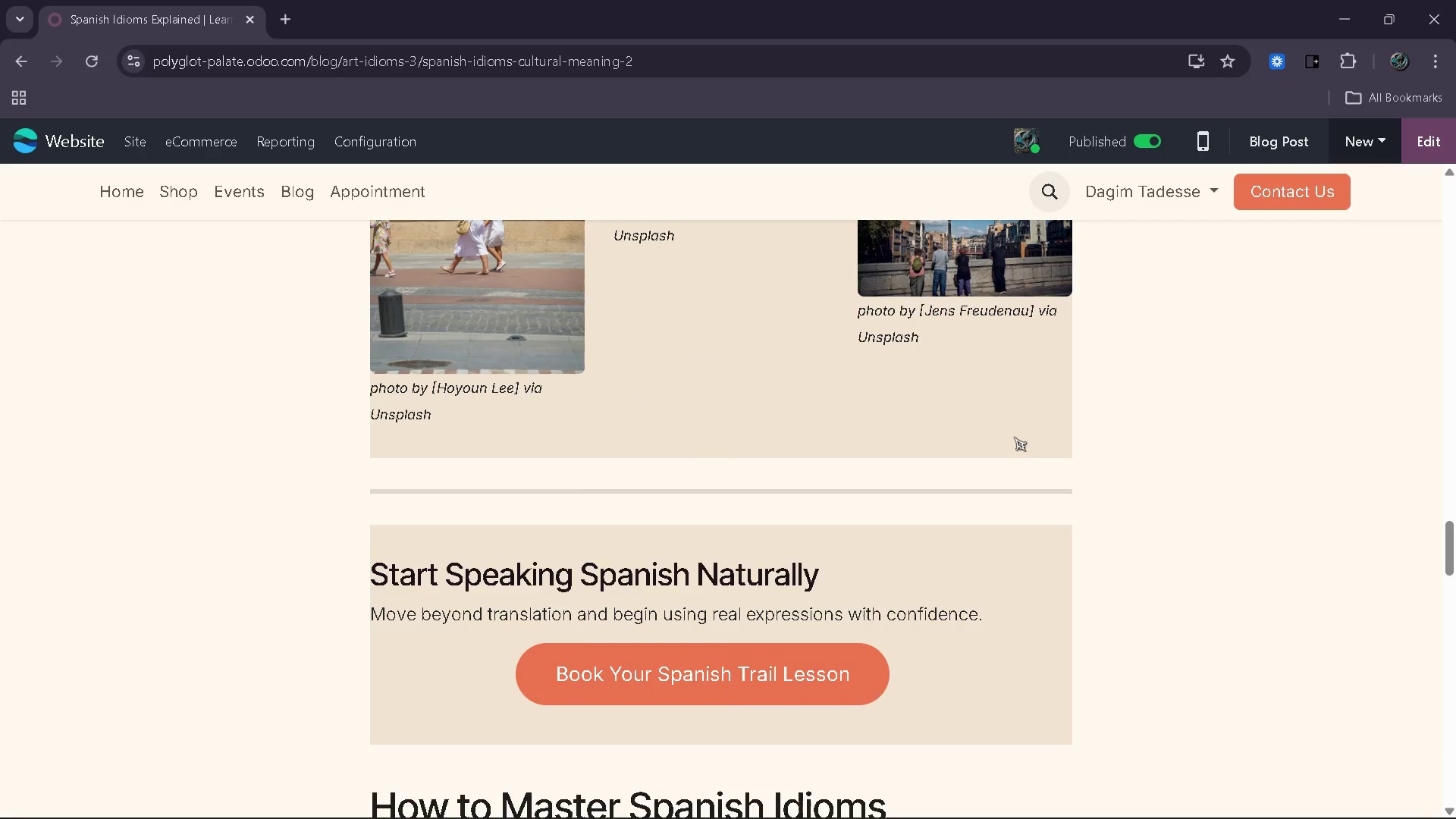 
left_click([841, 545])
 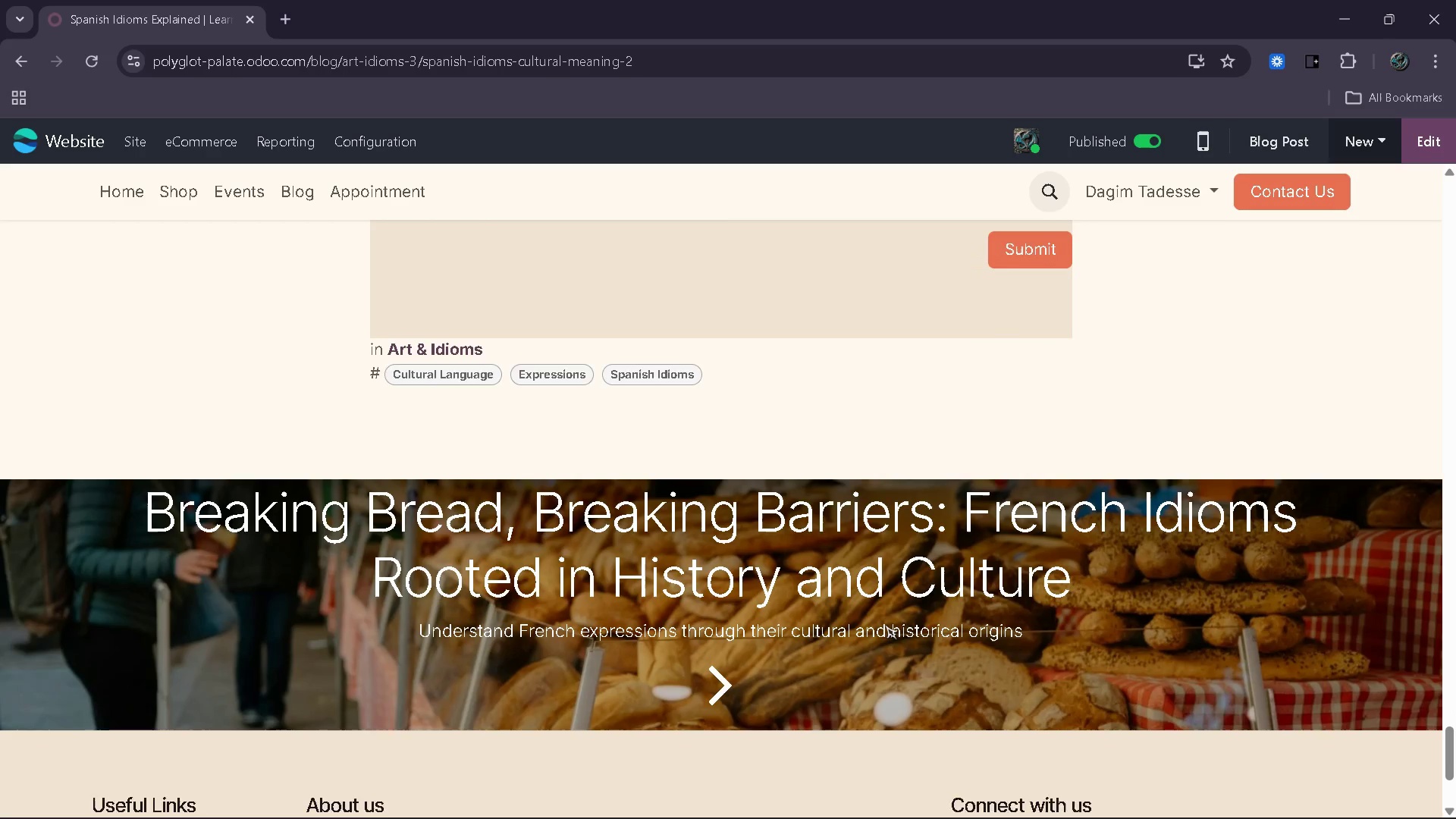 
left_click([737, 669])
 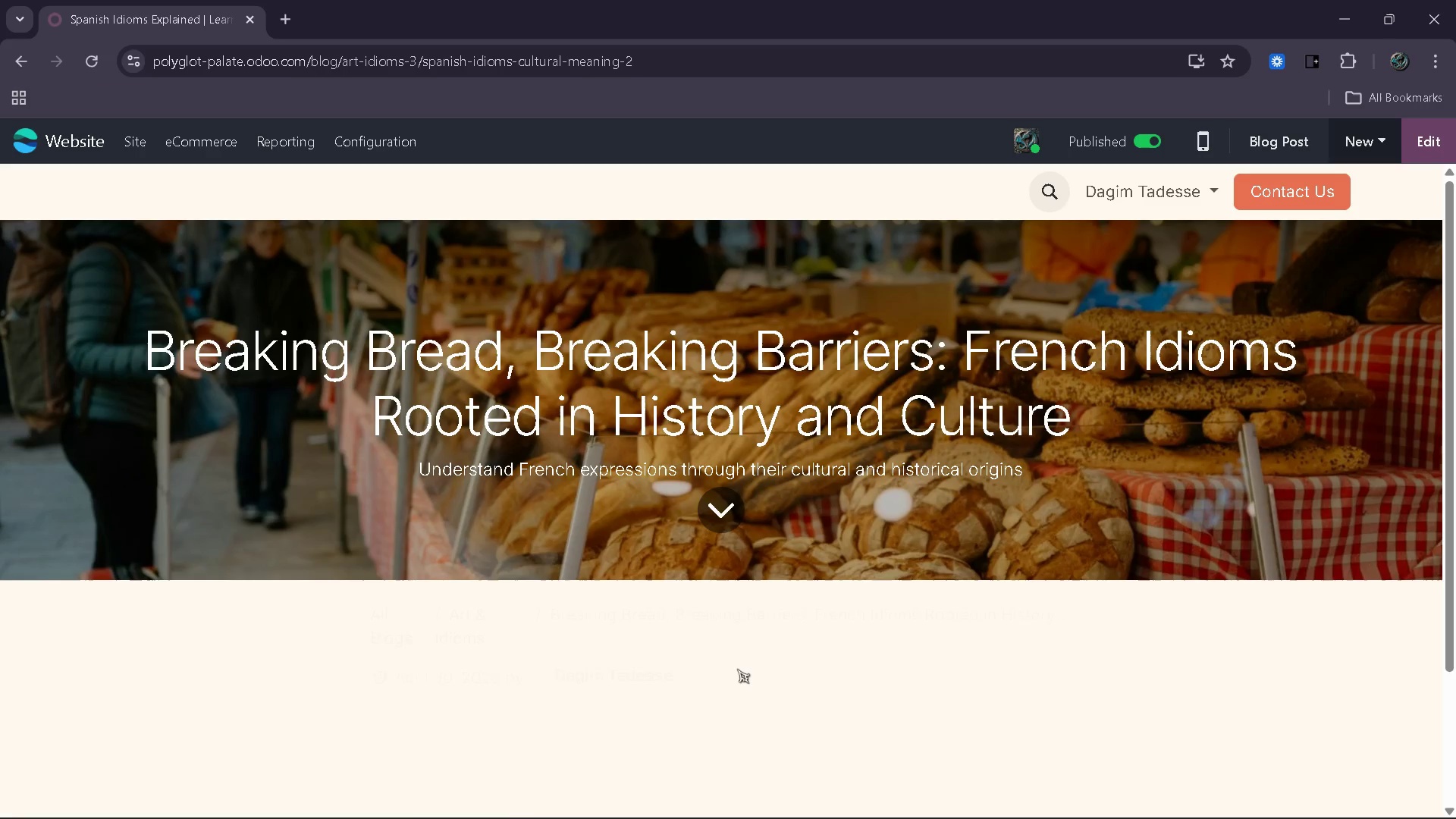 
wait(8.09)
 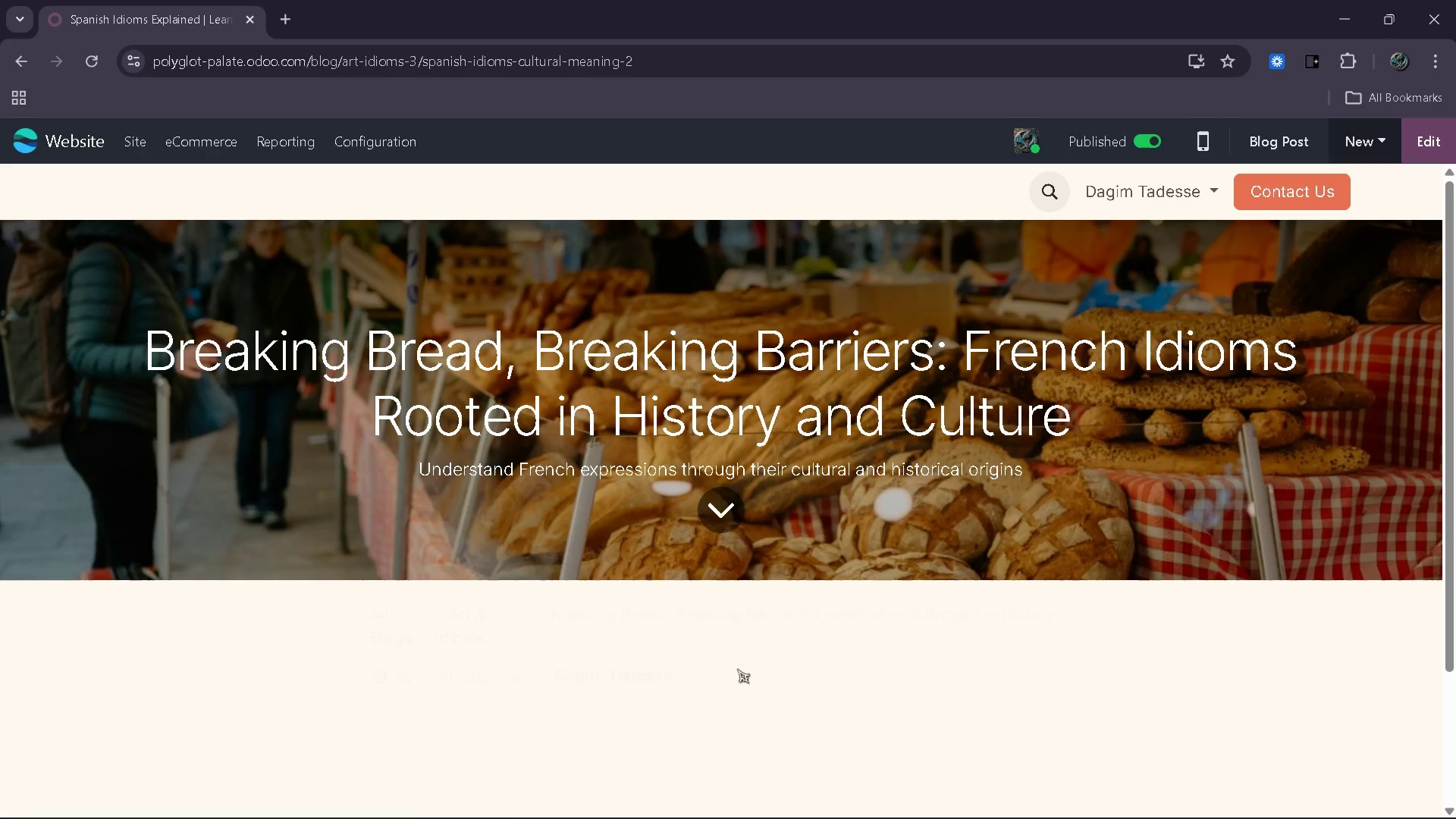 
left_click([748, 427])
 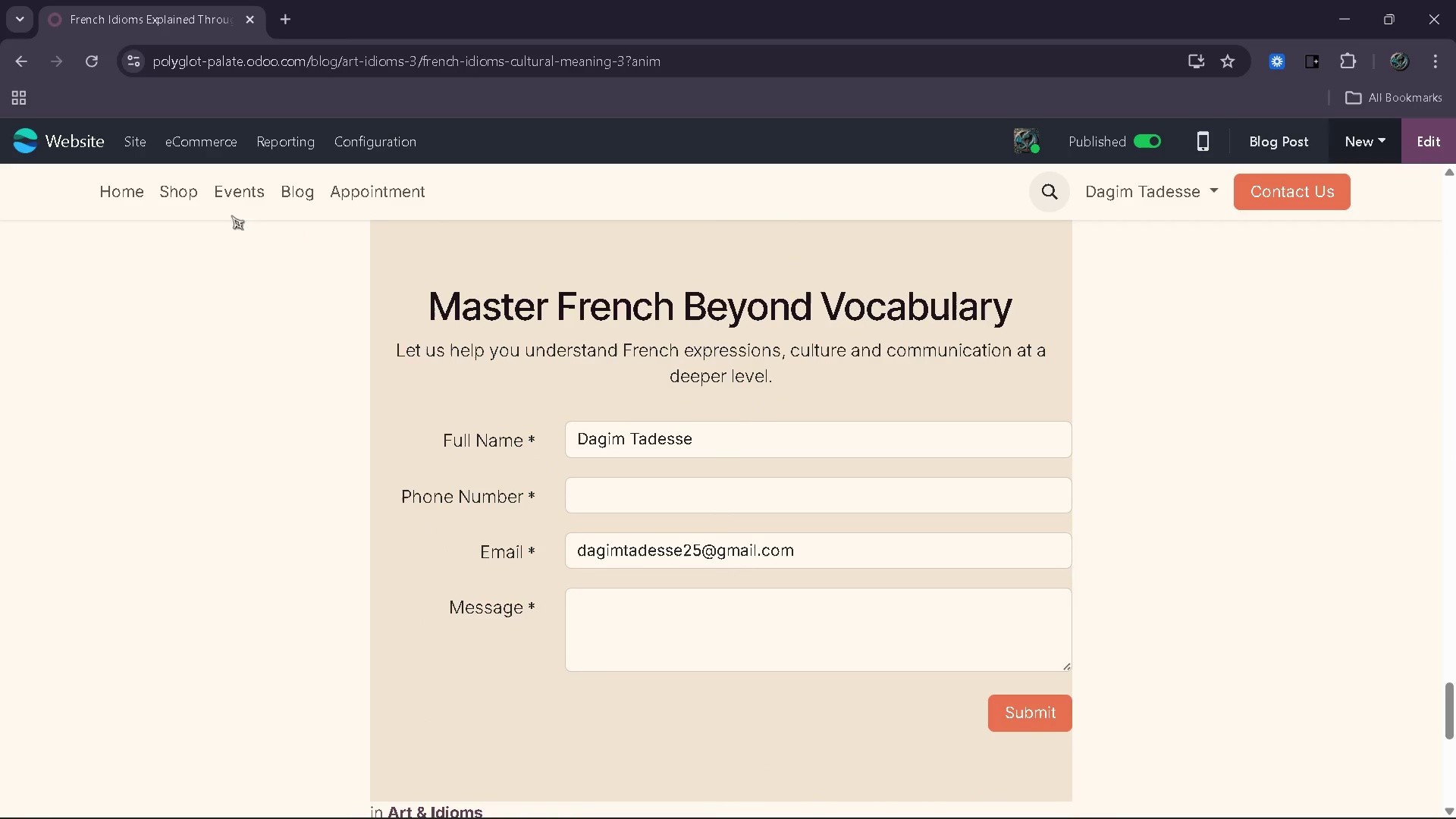 
left_click([278, 190])
 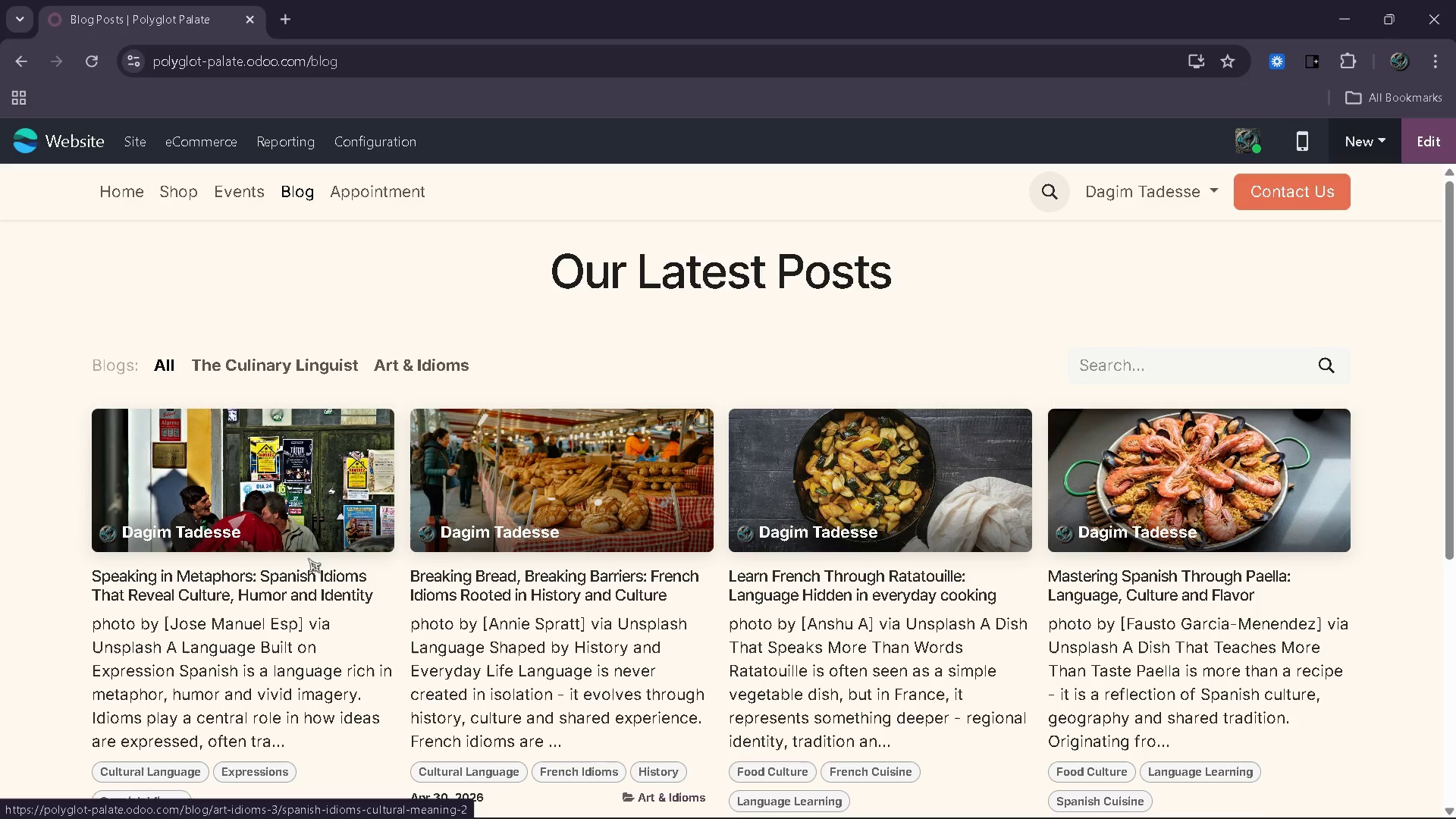 
wait(8.25)
 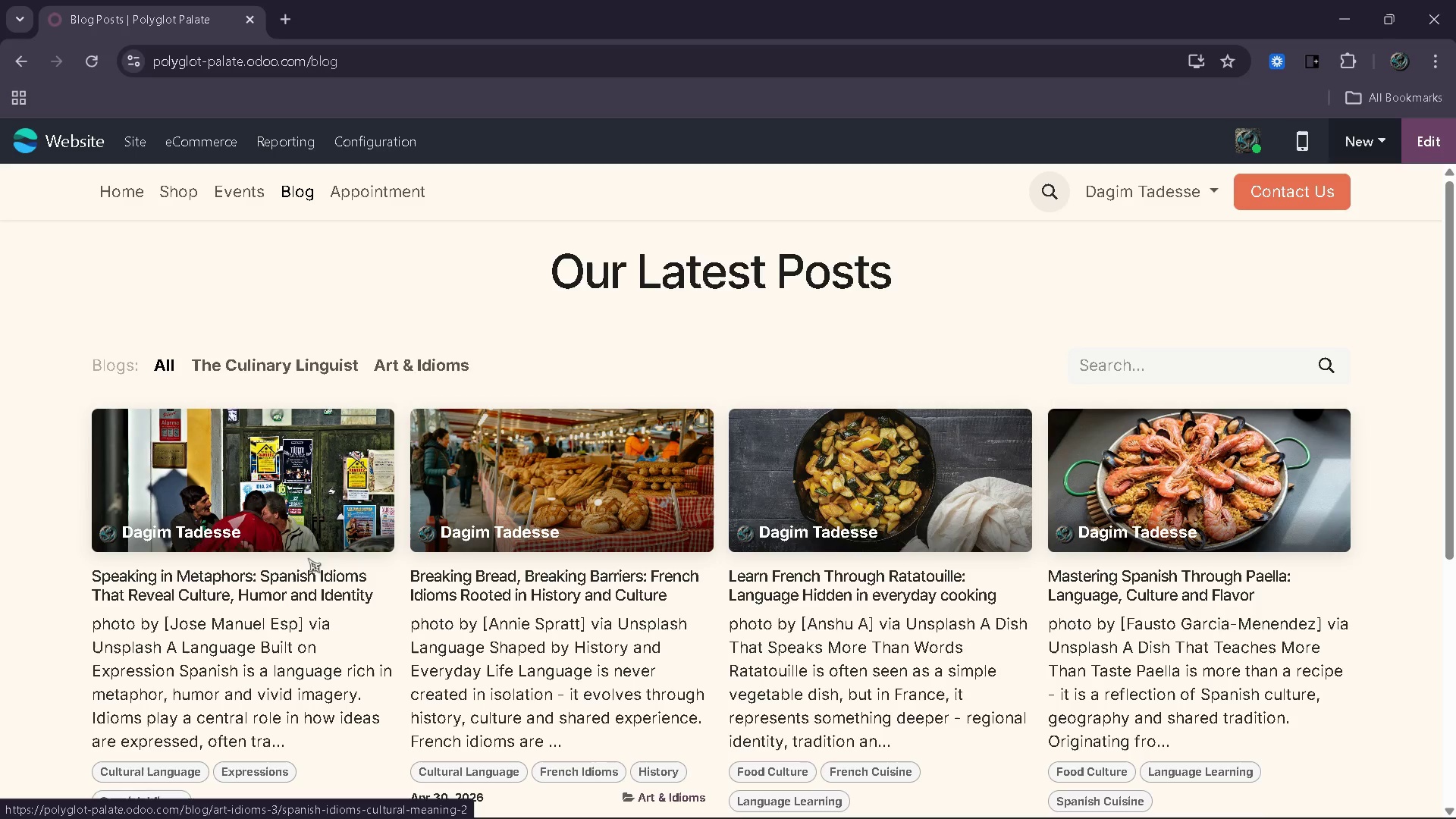 
left_click([947, 384])
 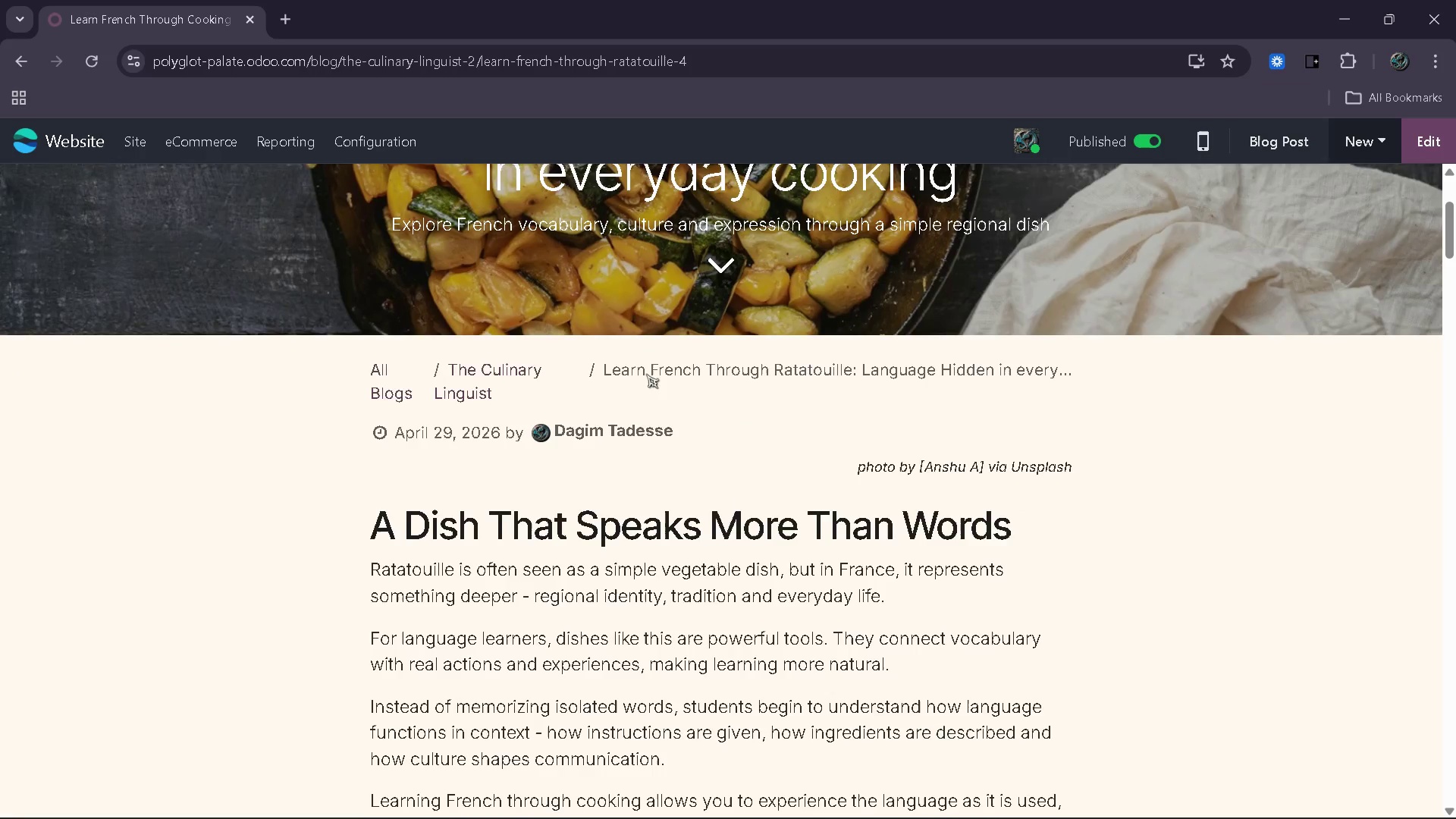 
wait(5.34)
 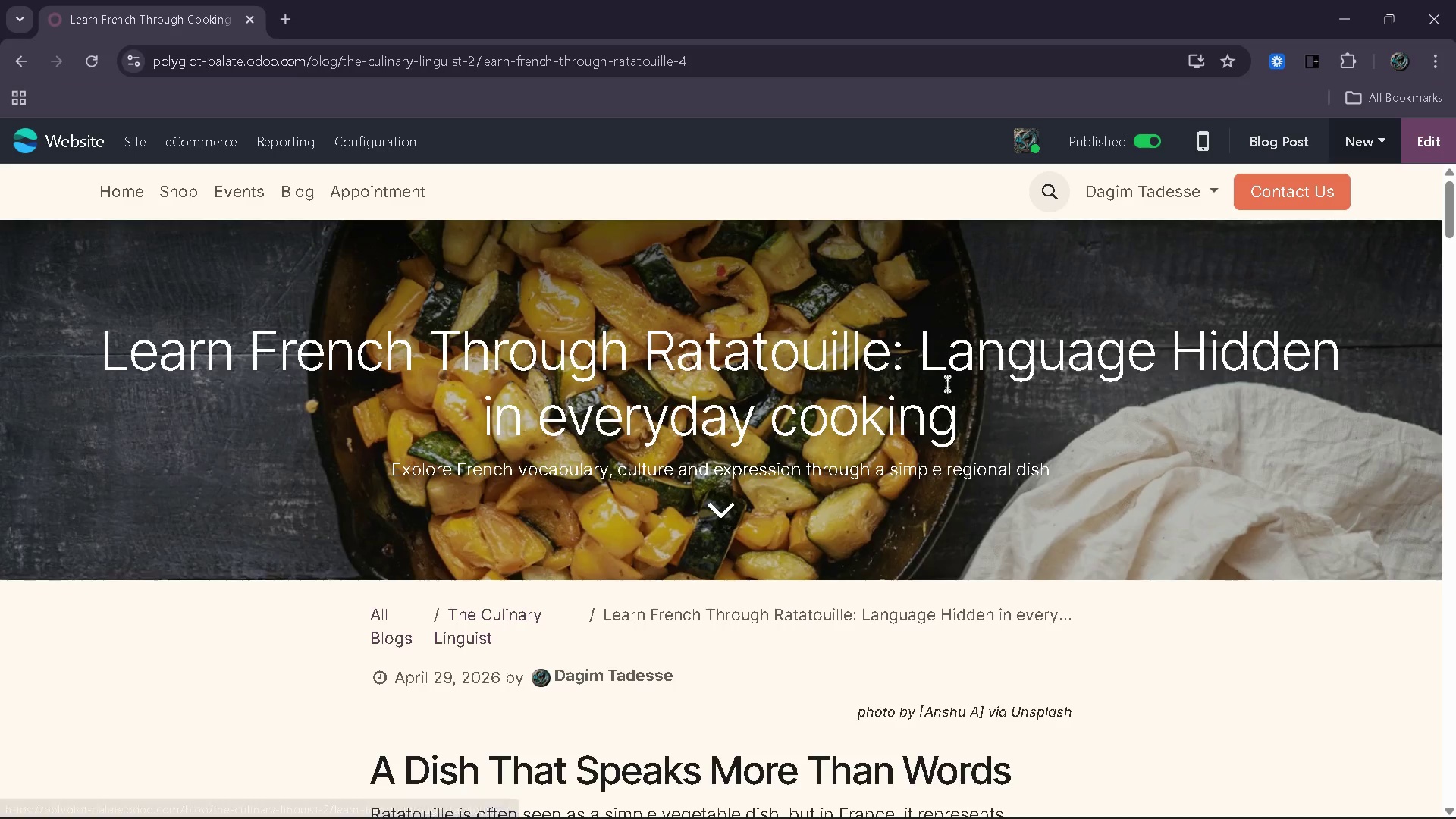 
left_click([26, 56])
 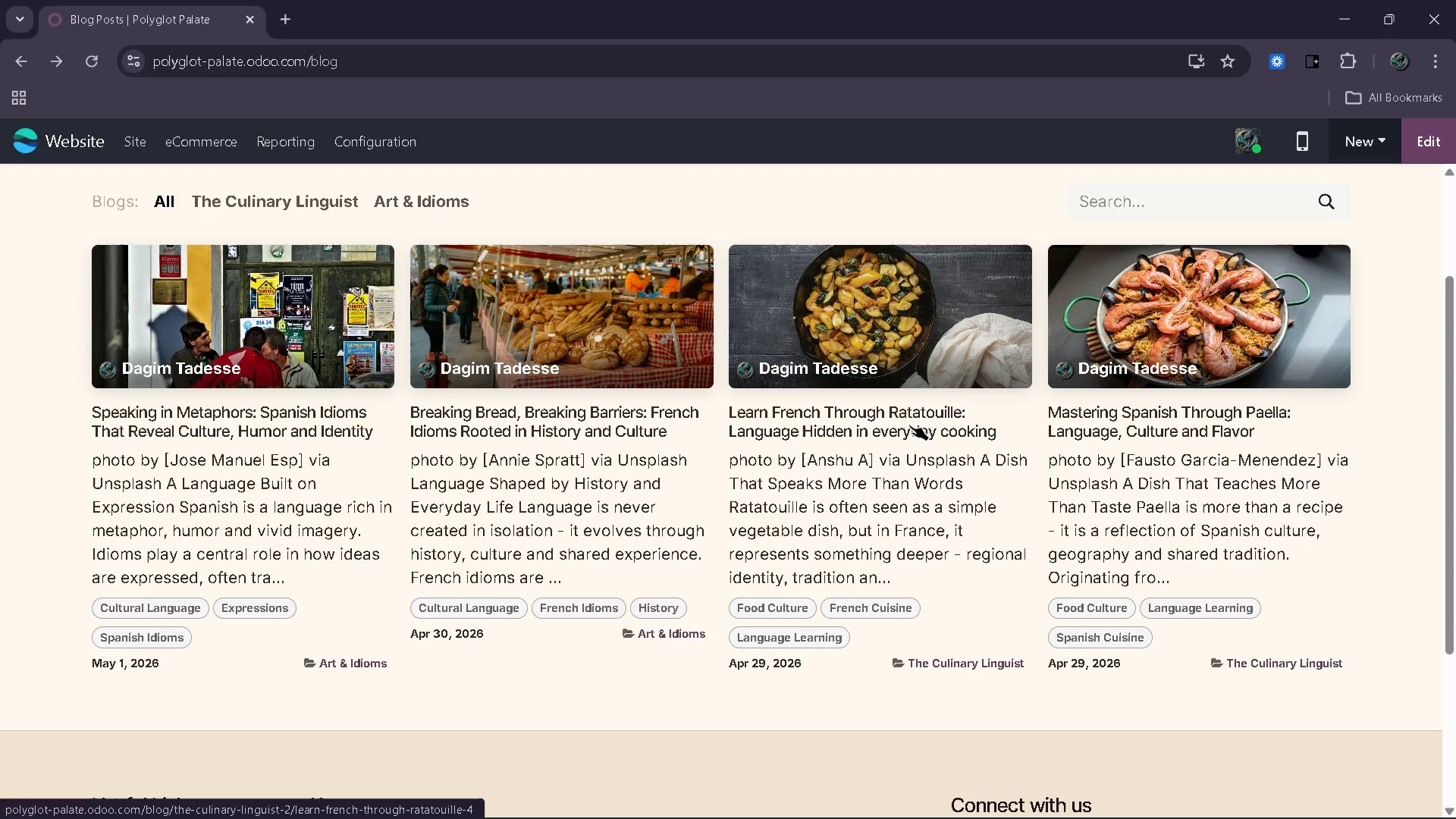 
wait(8.09)
 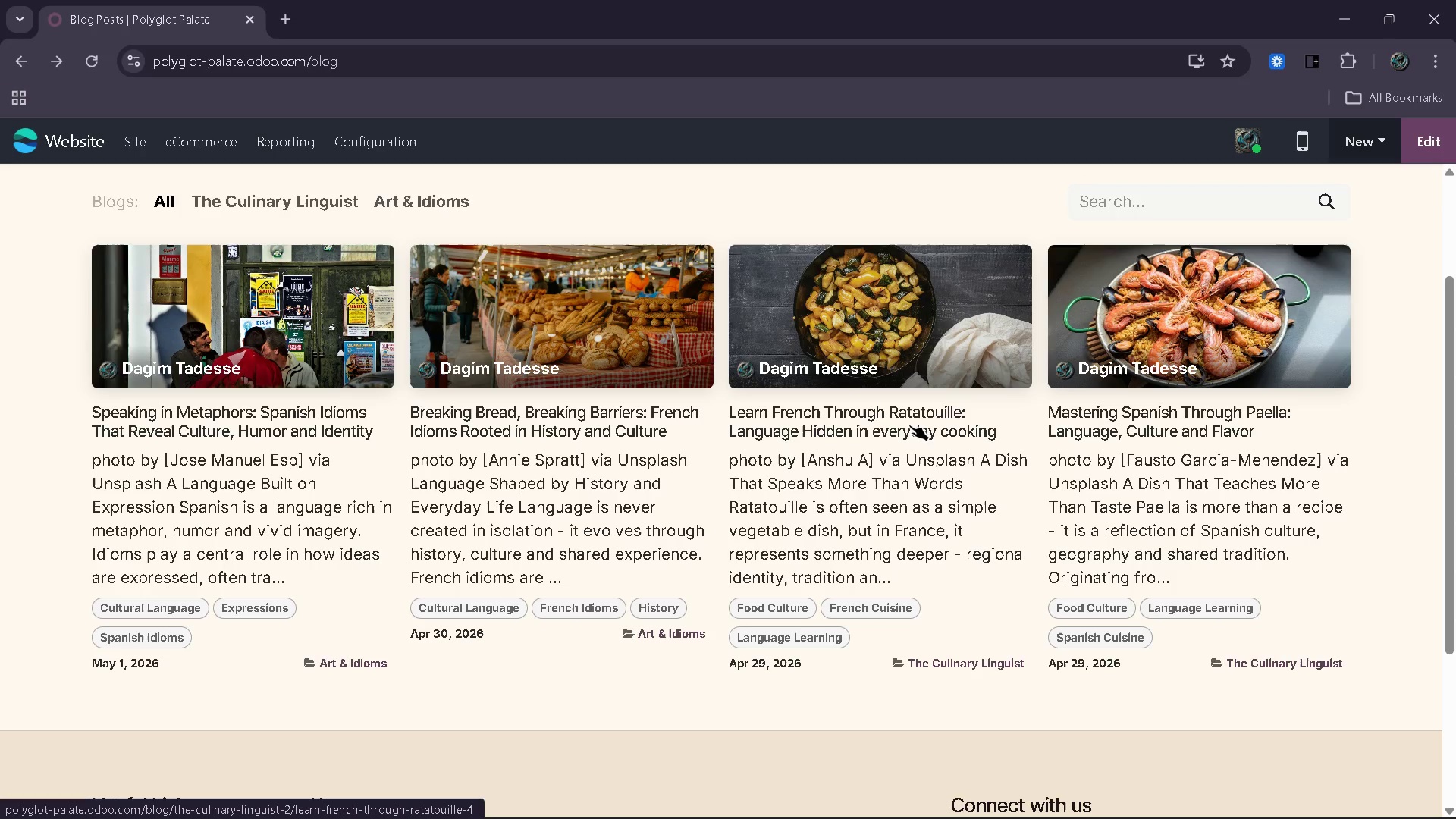 
left_click([912, 425])
 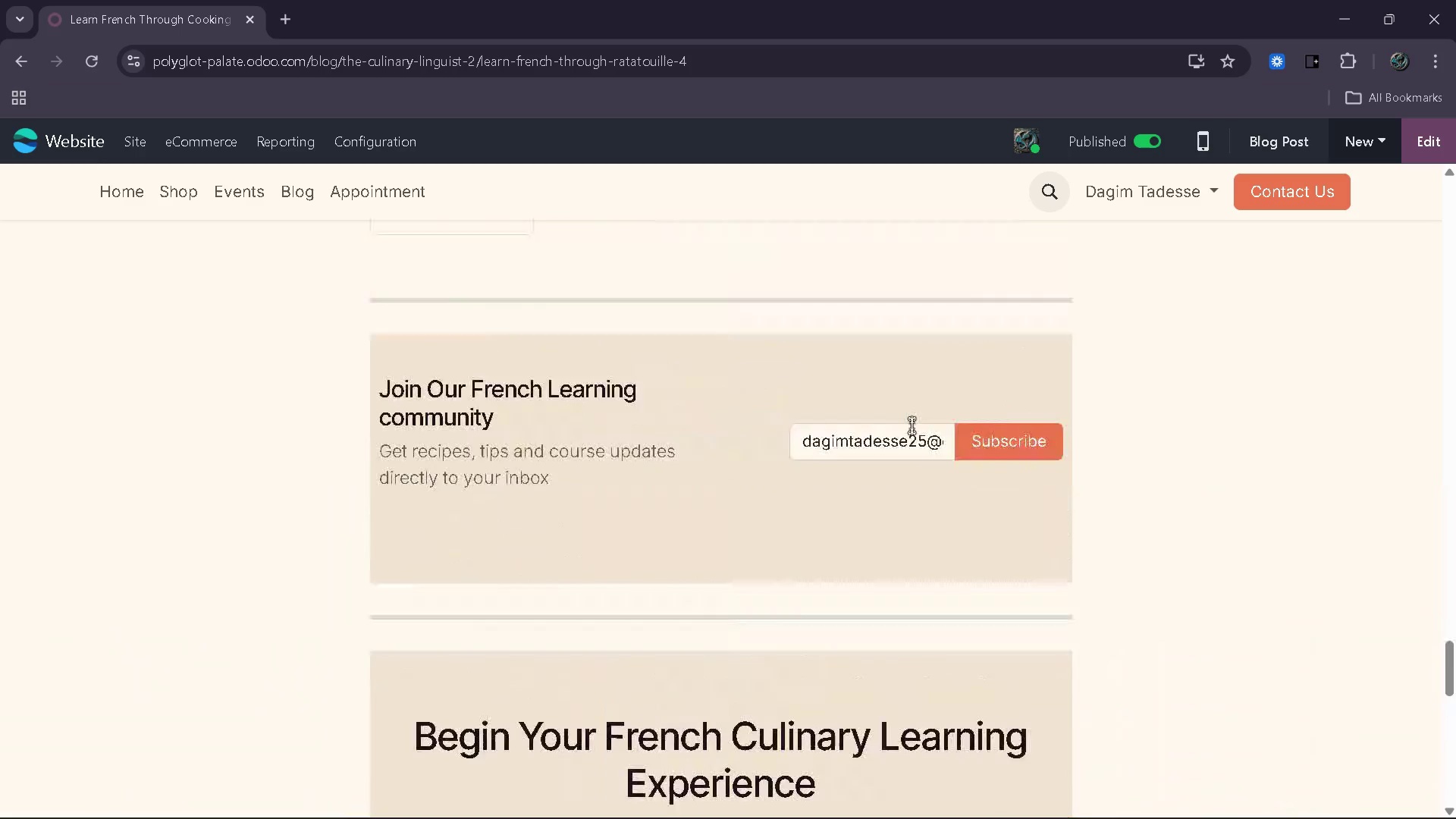 
wait(7.66)
 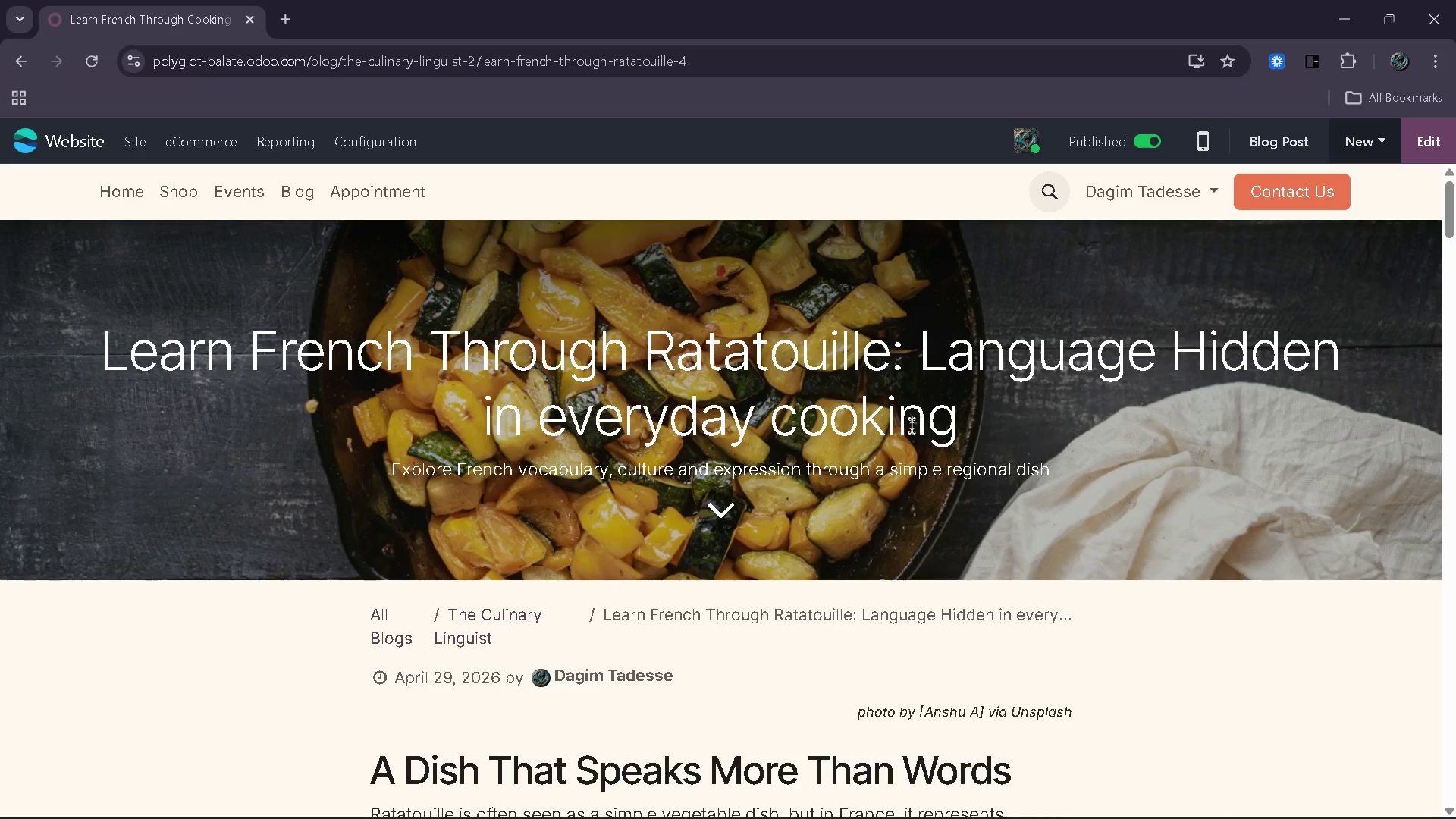 
left_click([813, 497])
 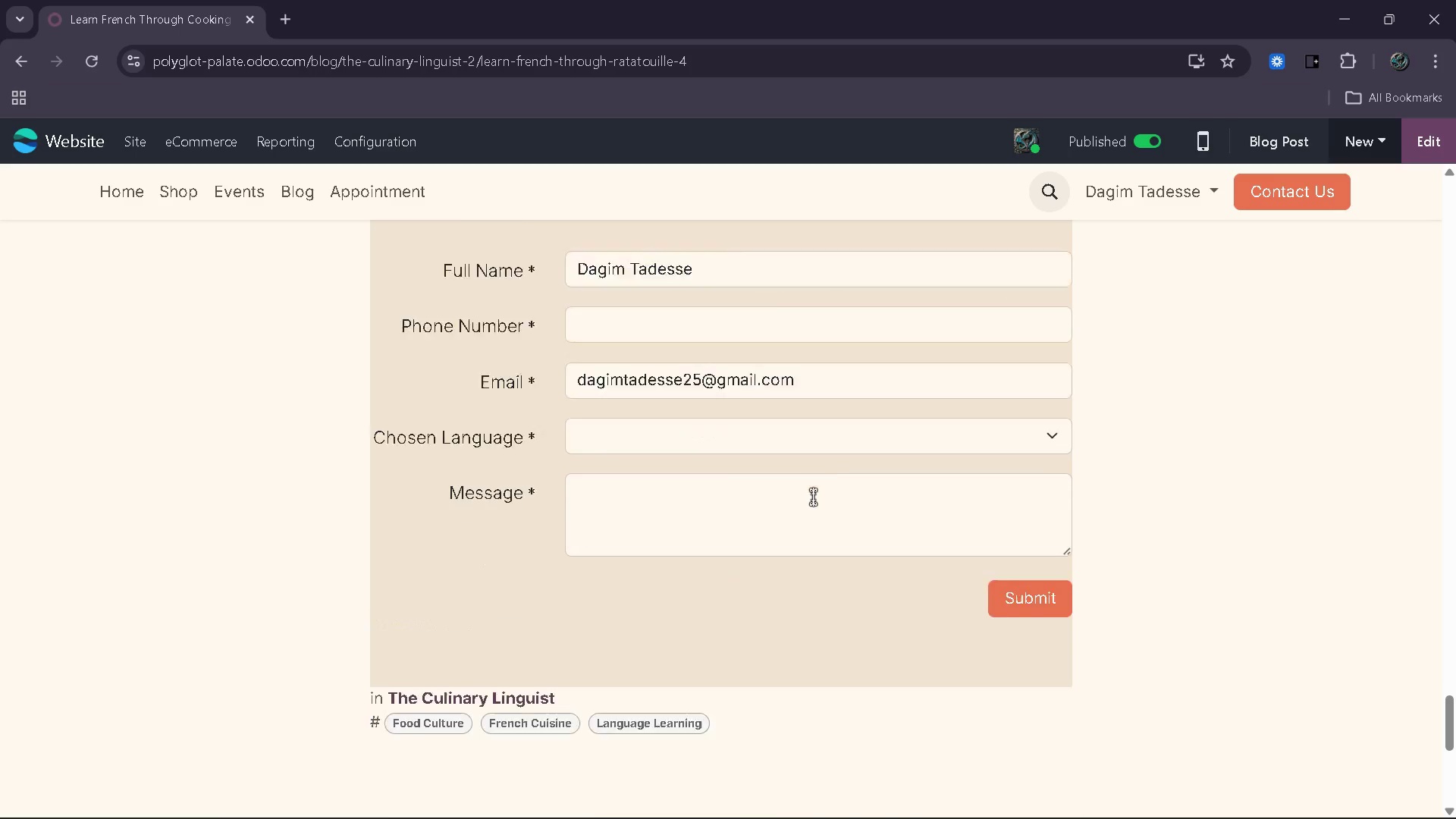 
wait(5.97)
 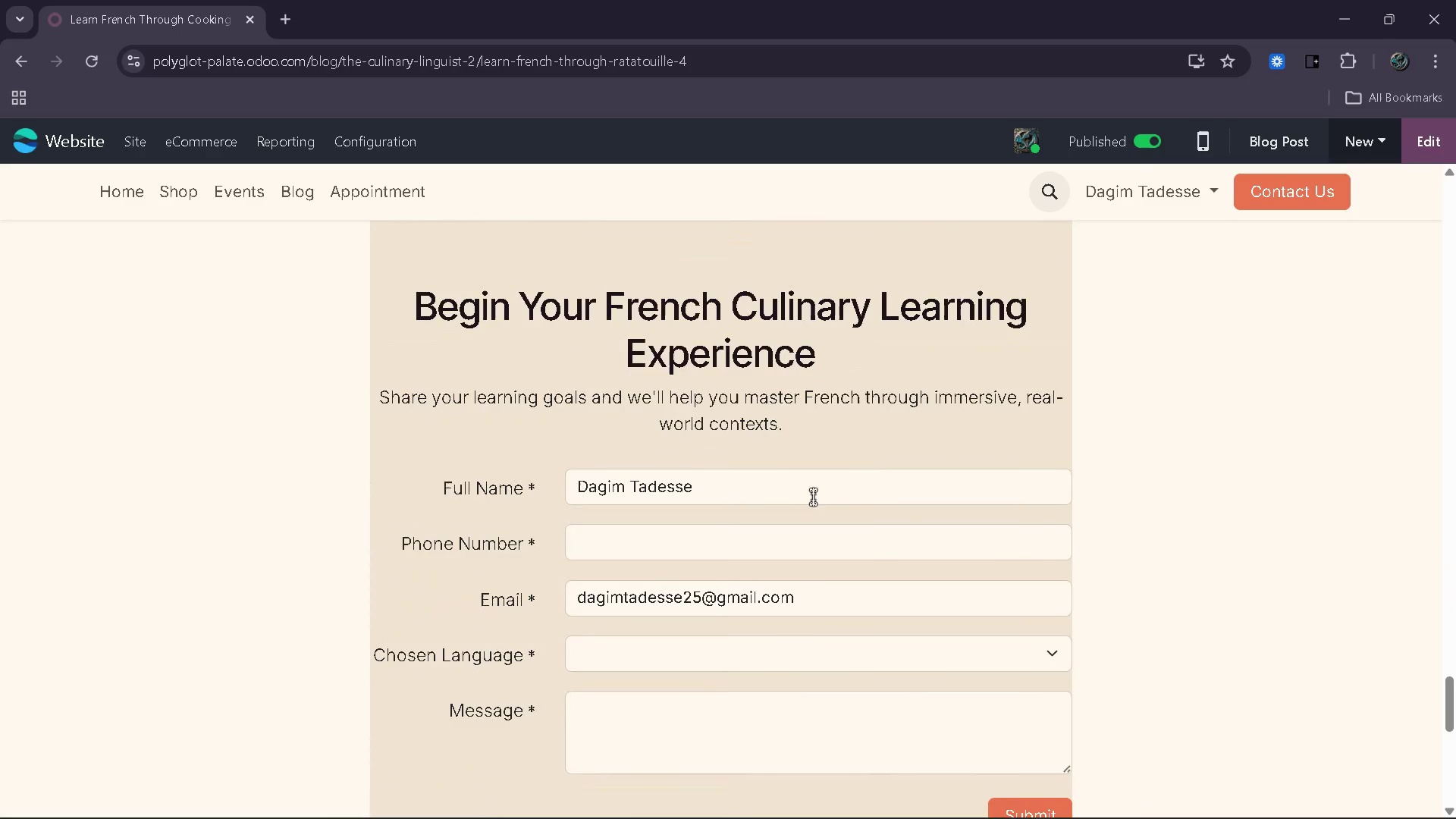 
left_click([732, 599])
 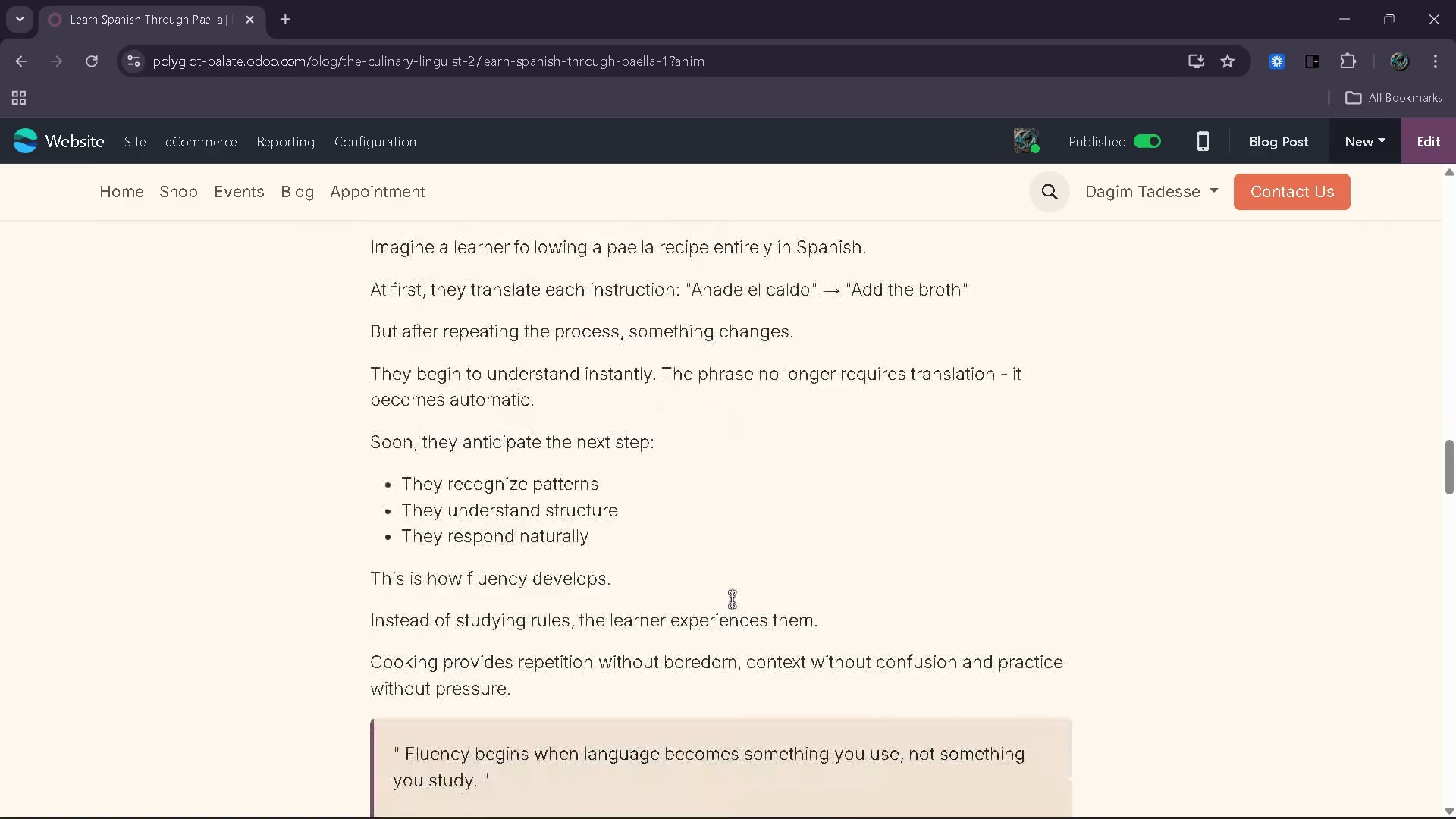 
wait(9.56)
 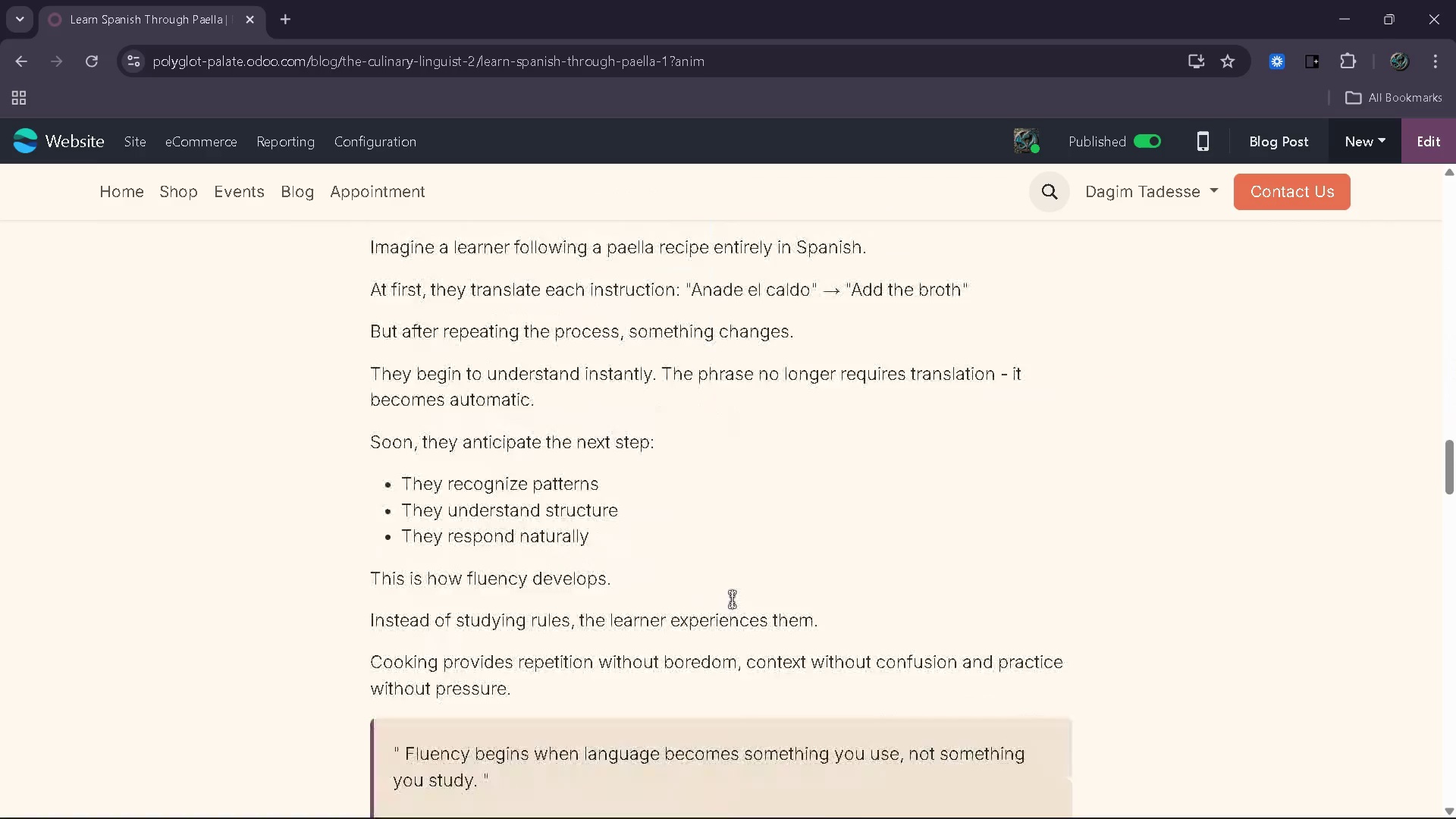 
left_click([736, 524])
 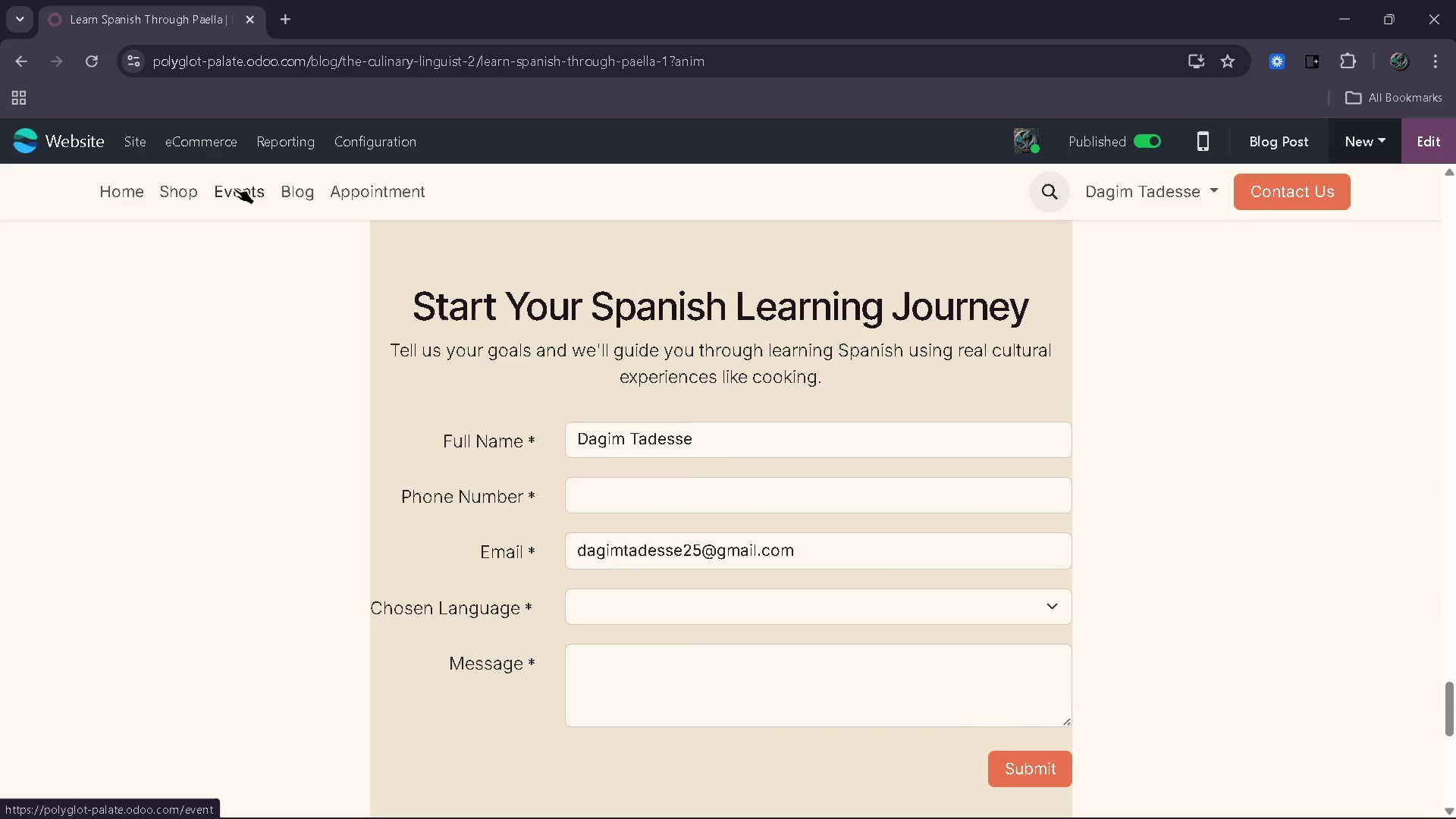 
left_click([234, 201])
 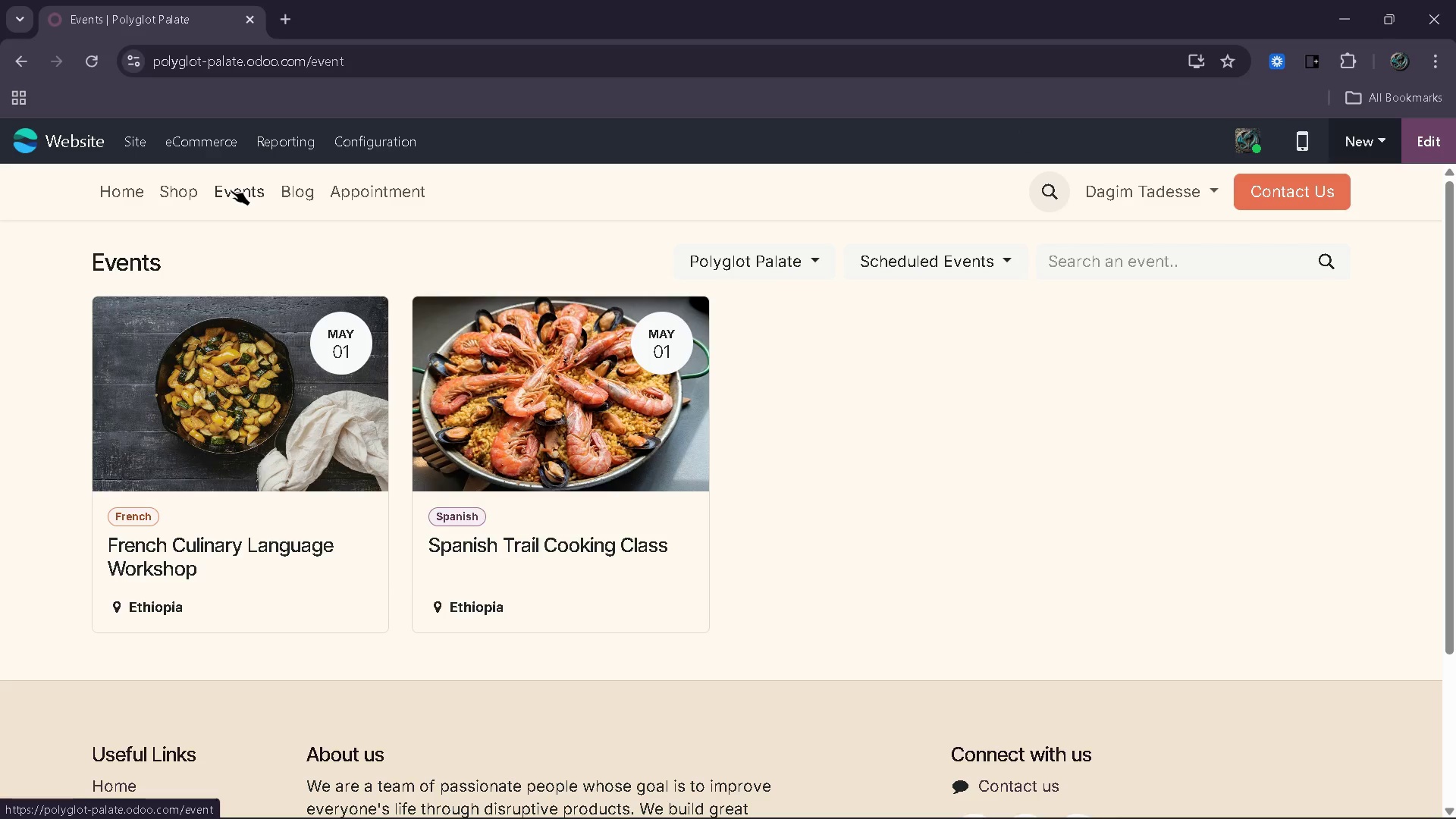 
wait(7.41)
 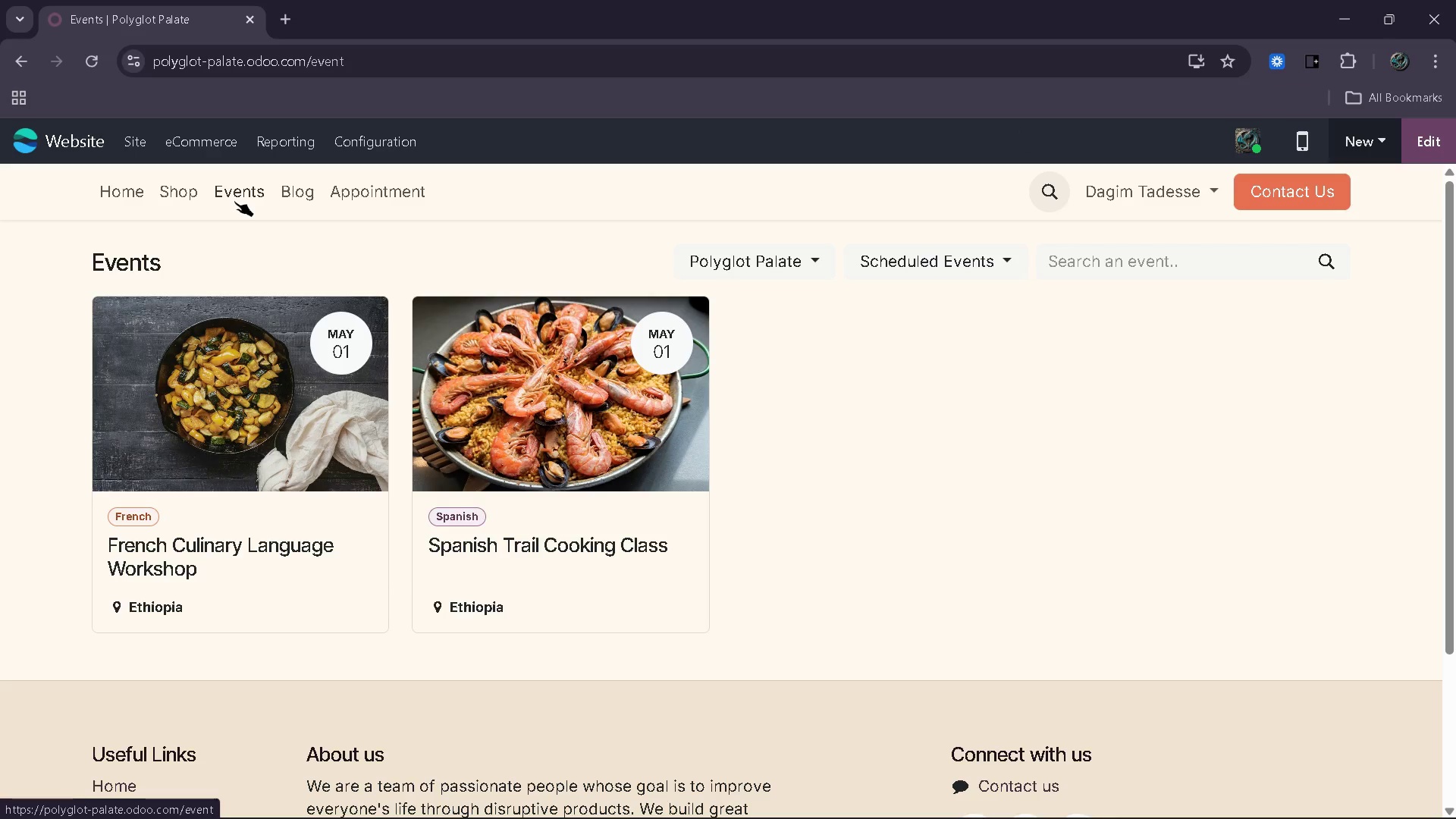 
left_click([366, 133])
 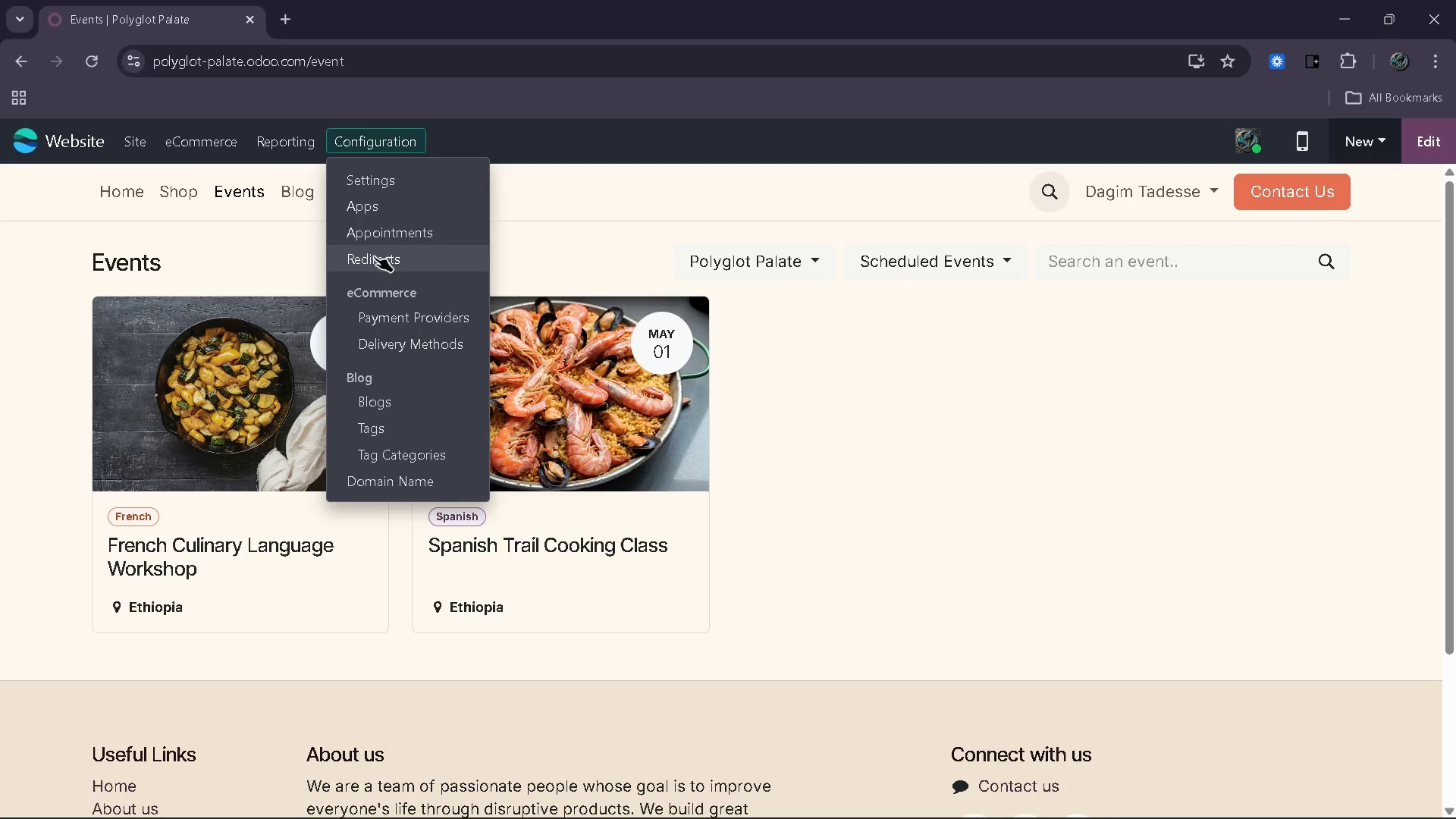 
left_click([269, 287])
 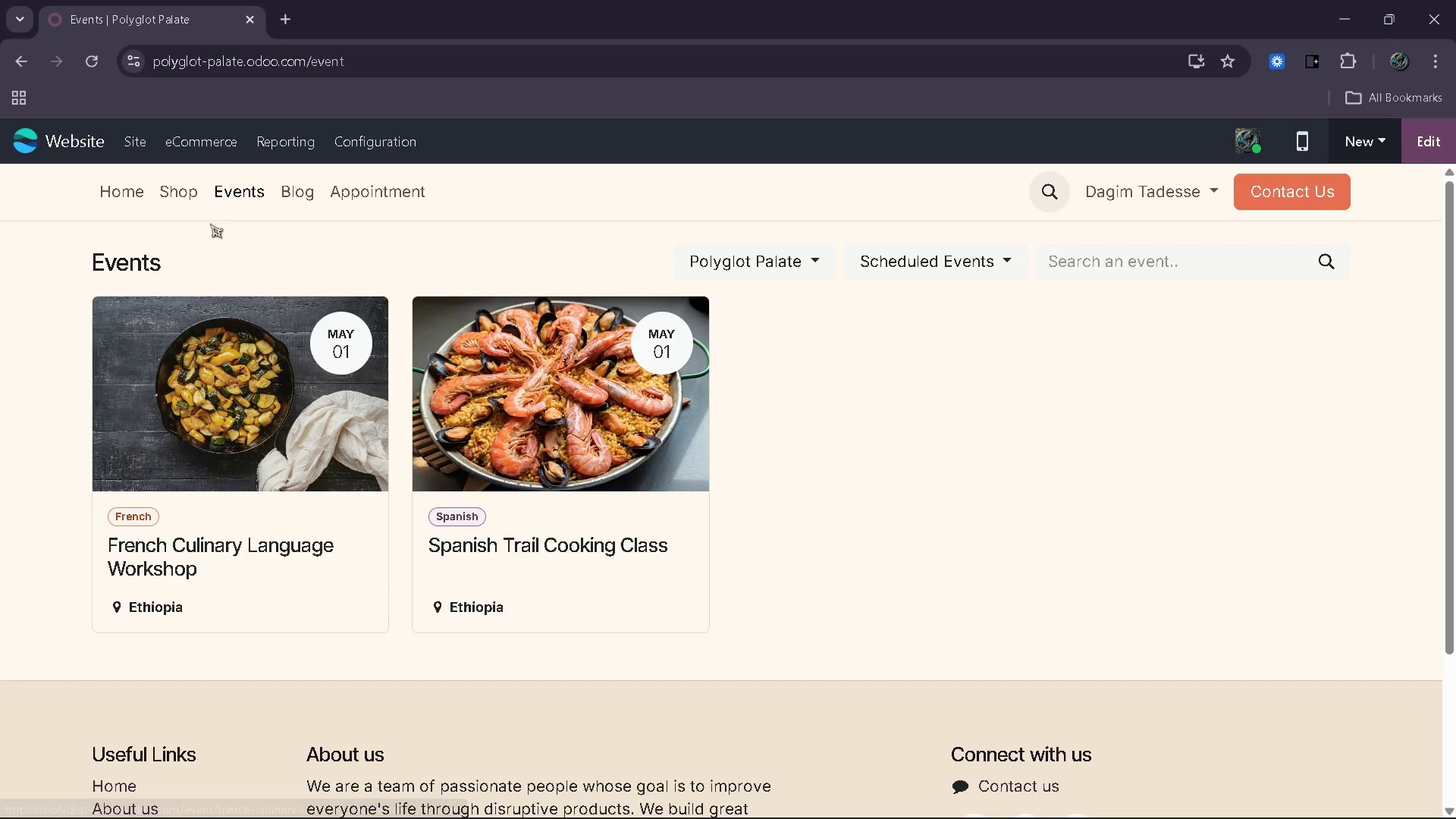 
left_click([131, 139])
 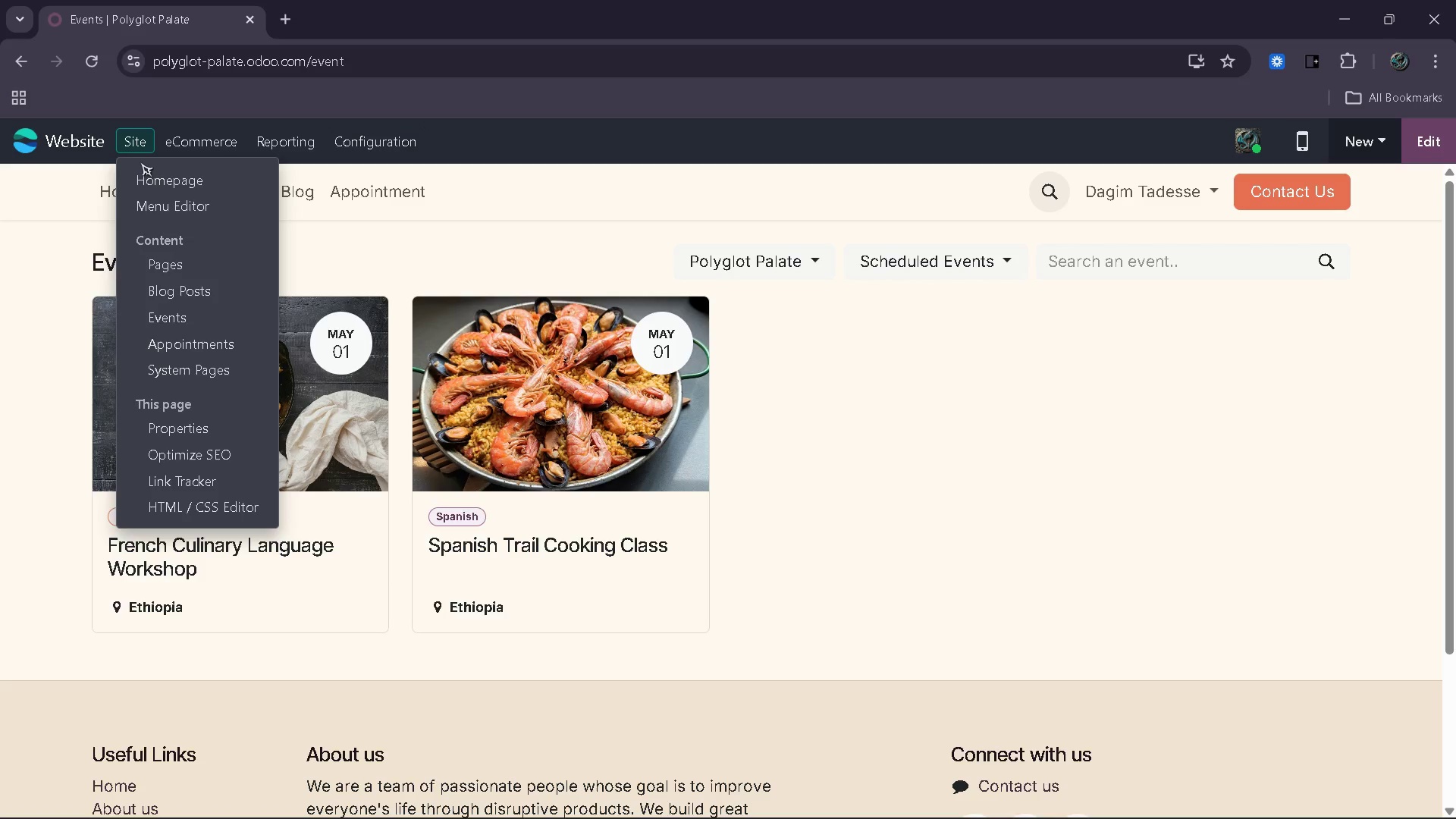 
wait(8.42)
 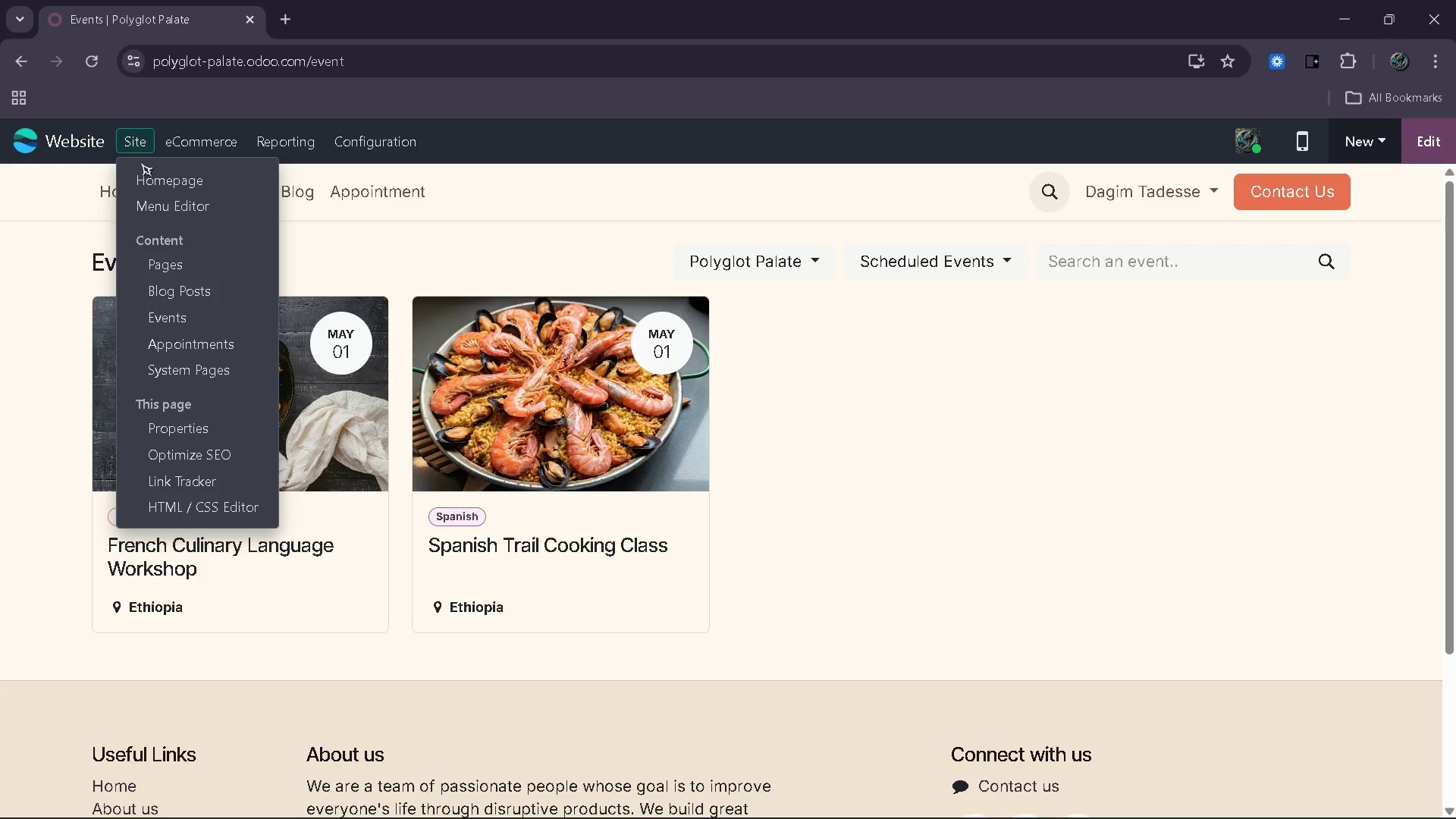 
left_click([152, 318])
 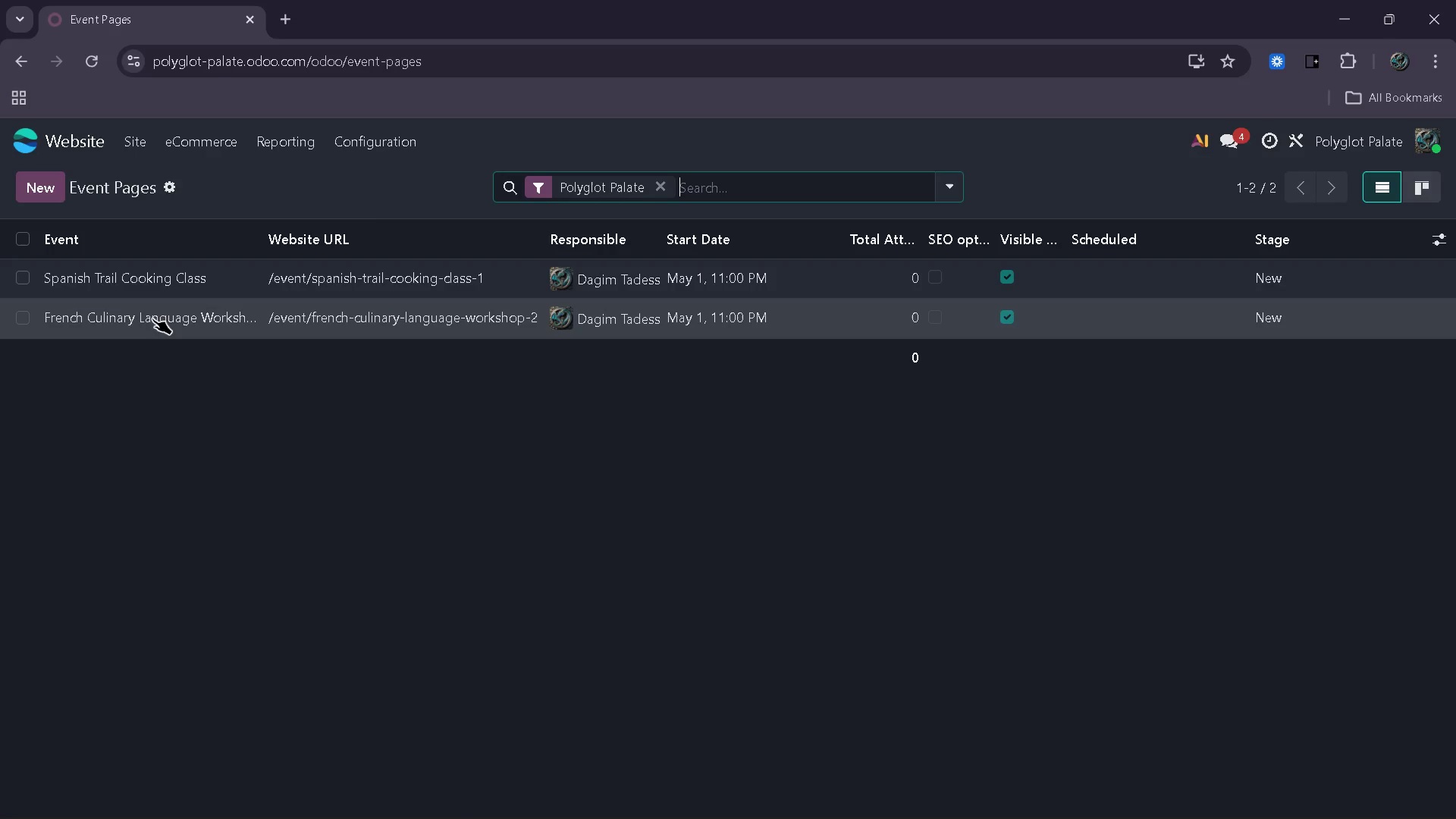 
left_click([46, 193])
 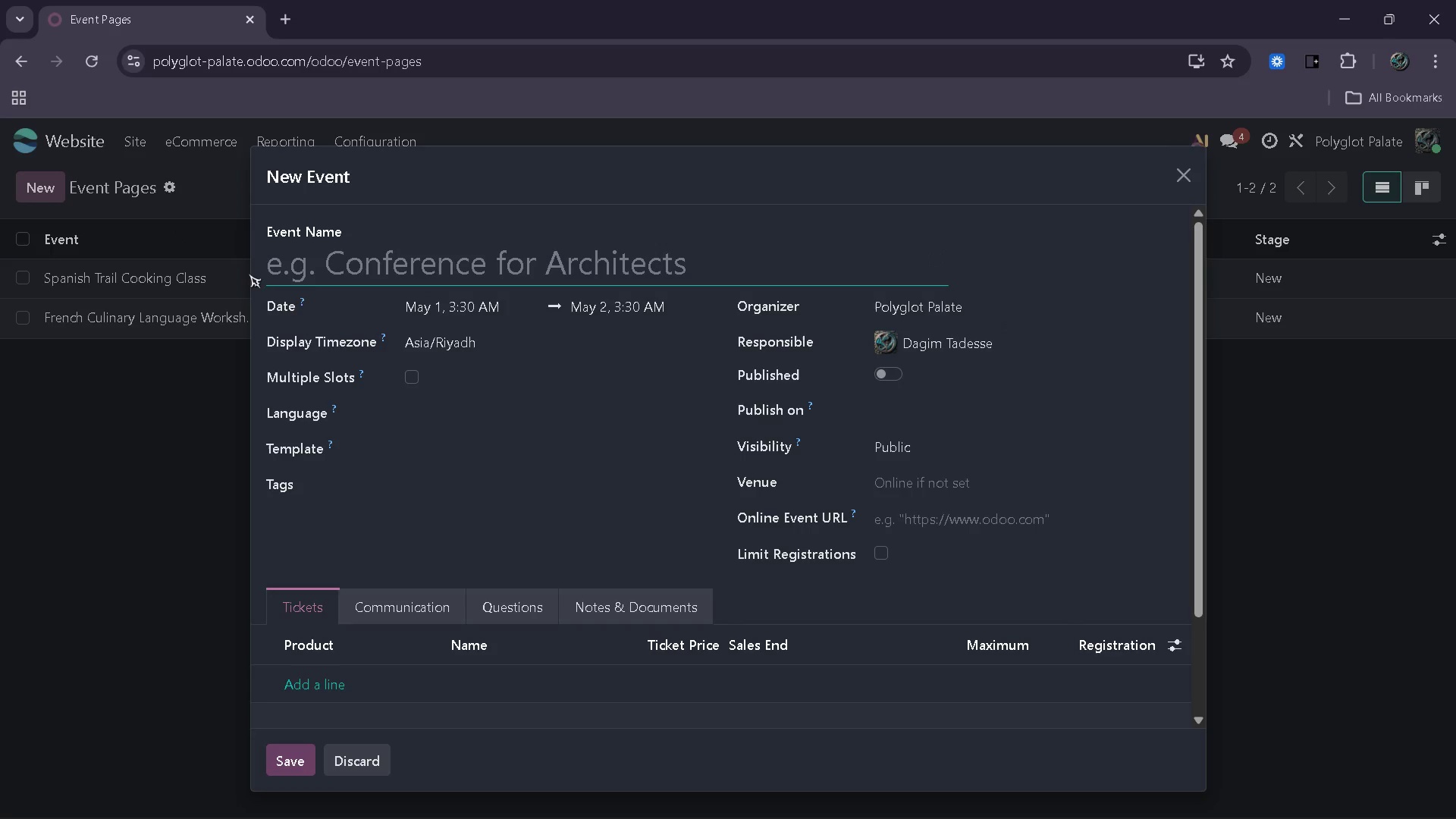 
hold_key(key=ShiftRight, duration=0.48)
 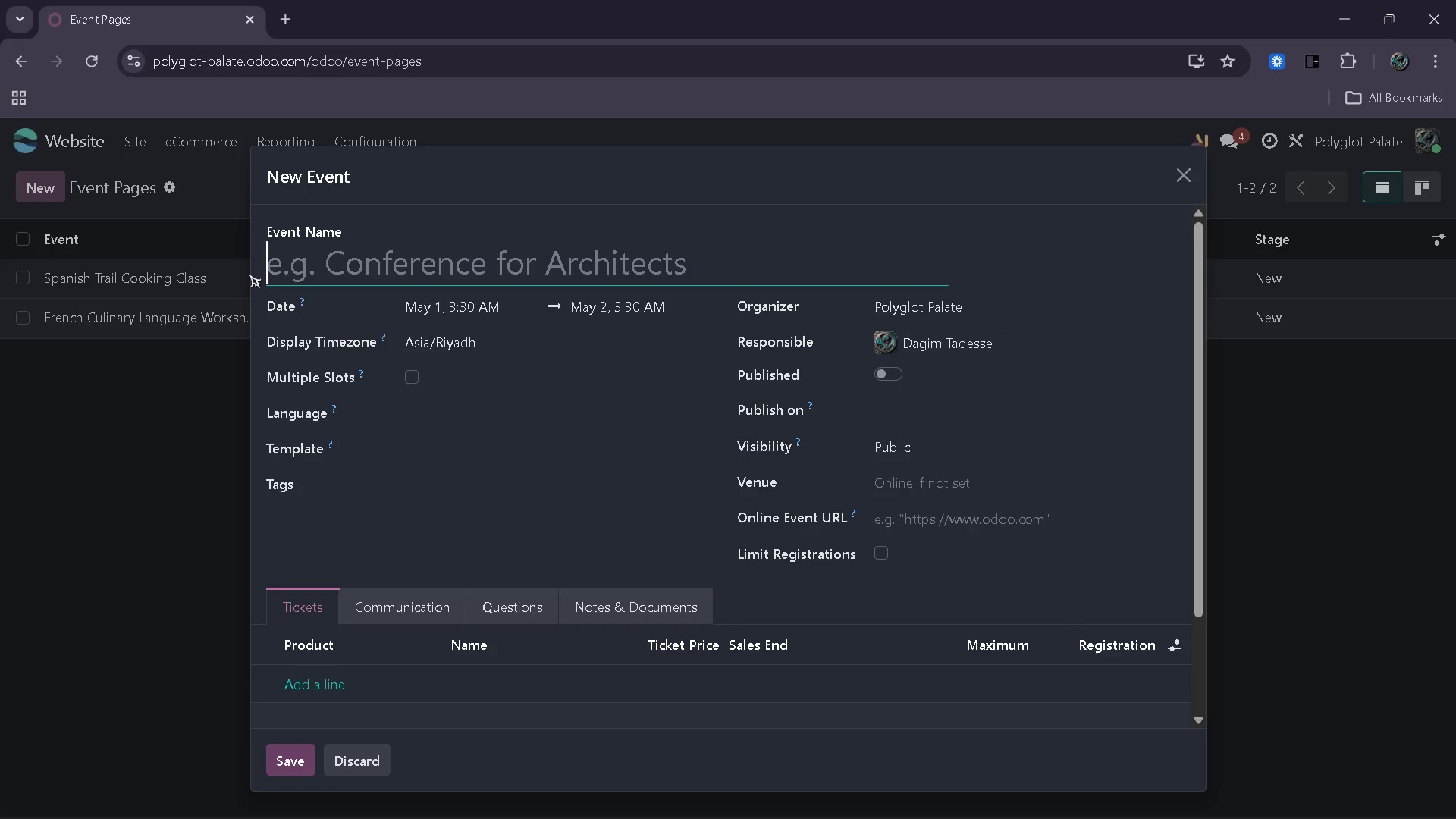 
type(s)
key(Backspace)
type(Spanish Convera)
key(Backspace)
type(sation through)
key(Backspace)
key(Backspace)
key(Backspace)
key(Backspace)
key(Backspace)
key(Backspace)
key(Backspace)
type(Through Cooking)
 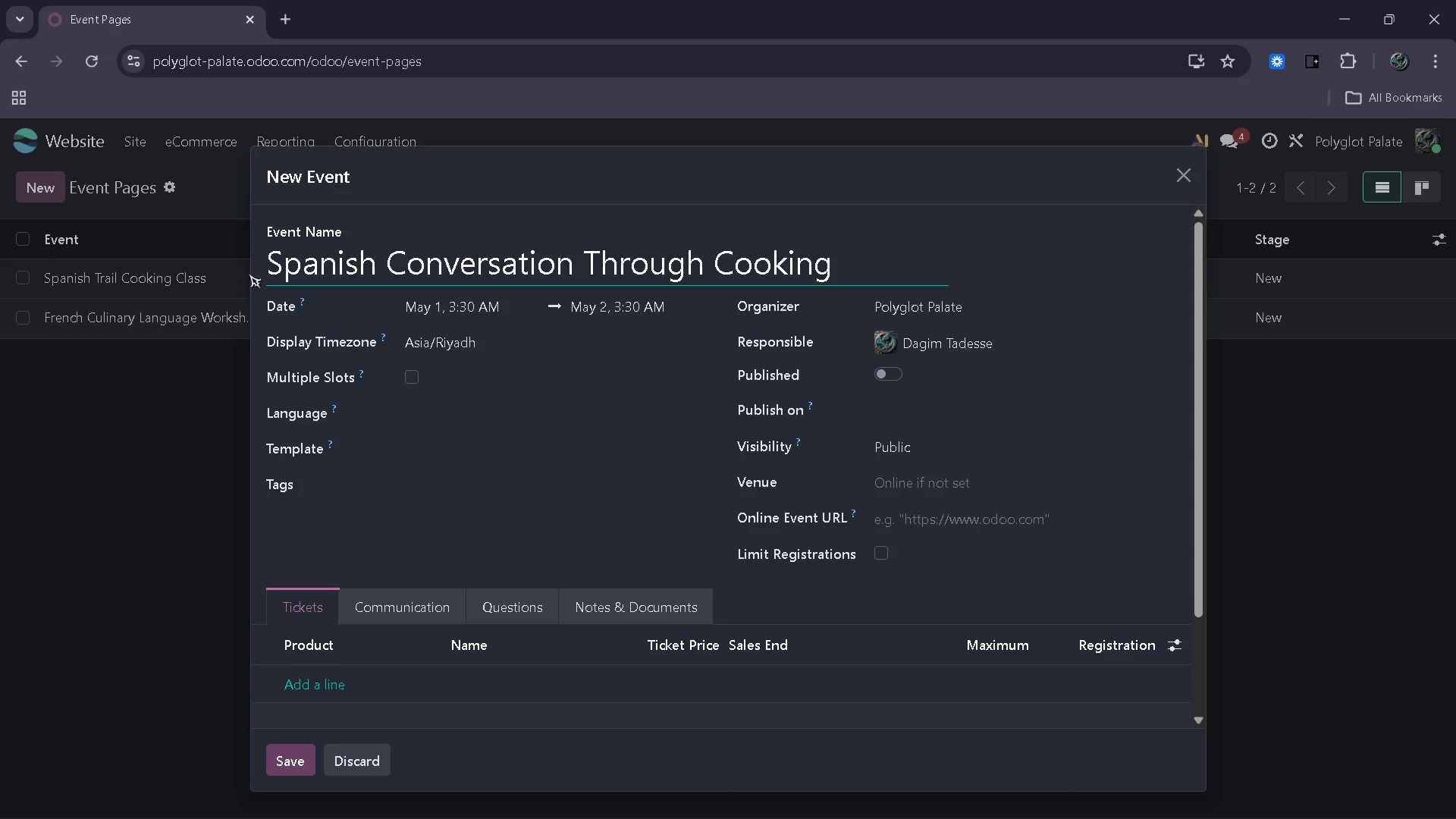 
wait(7.25)
 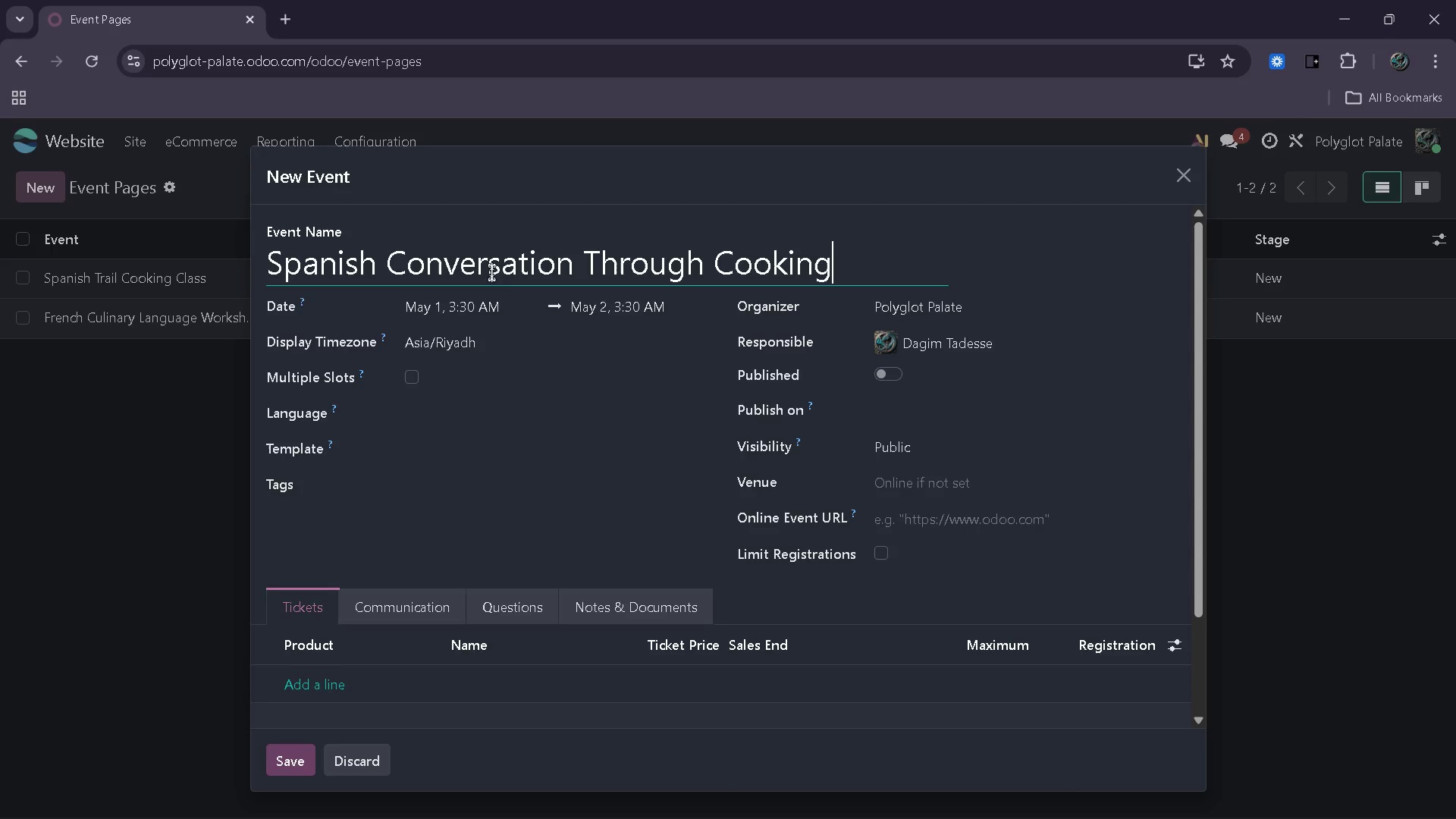 
mouse_move([522, 505])
 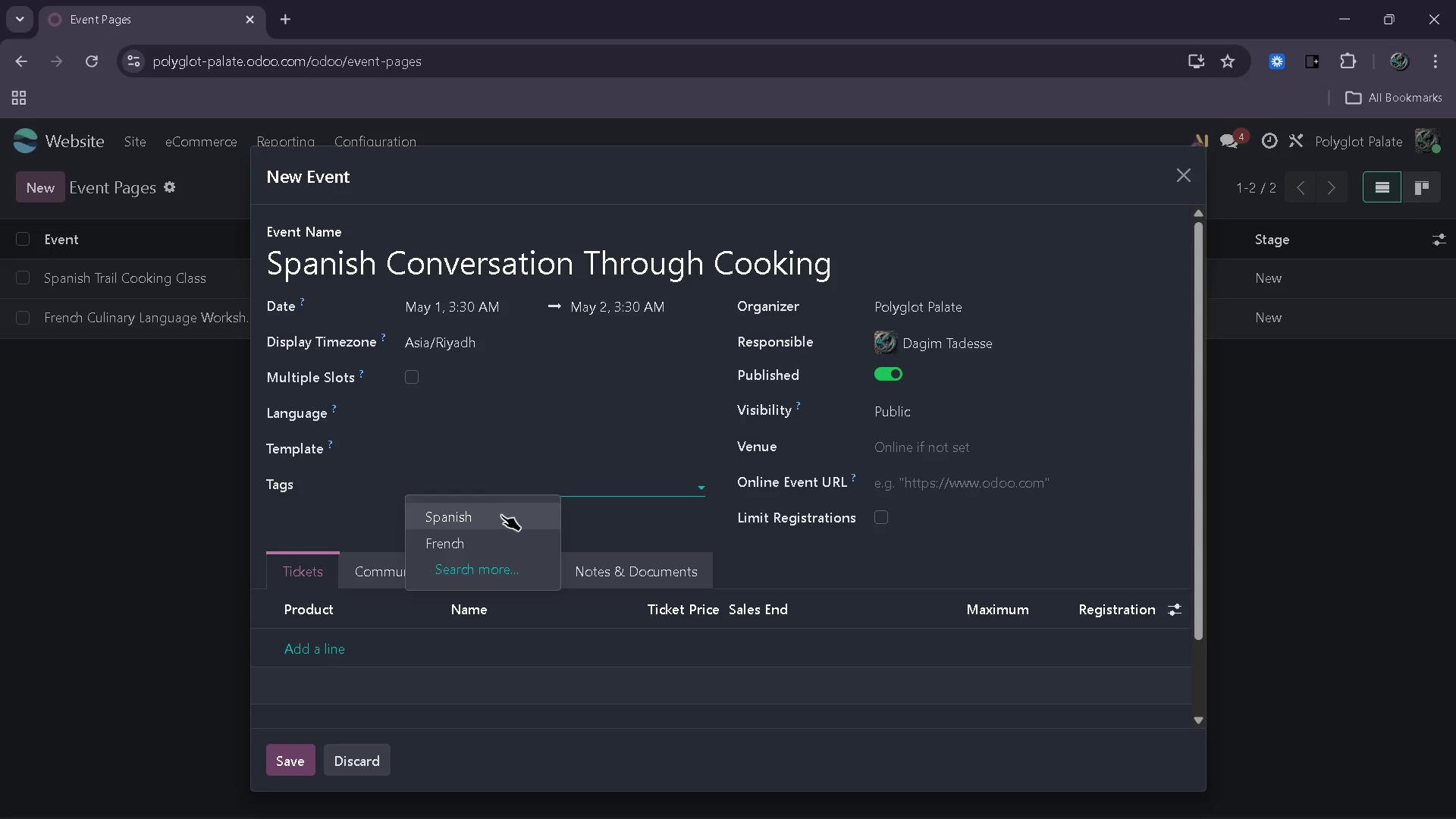 
left_click([501, 515])
 